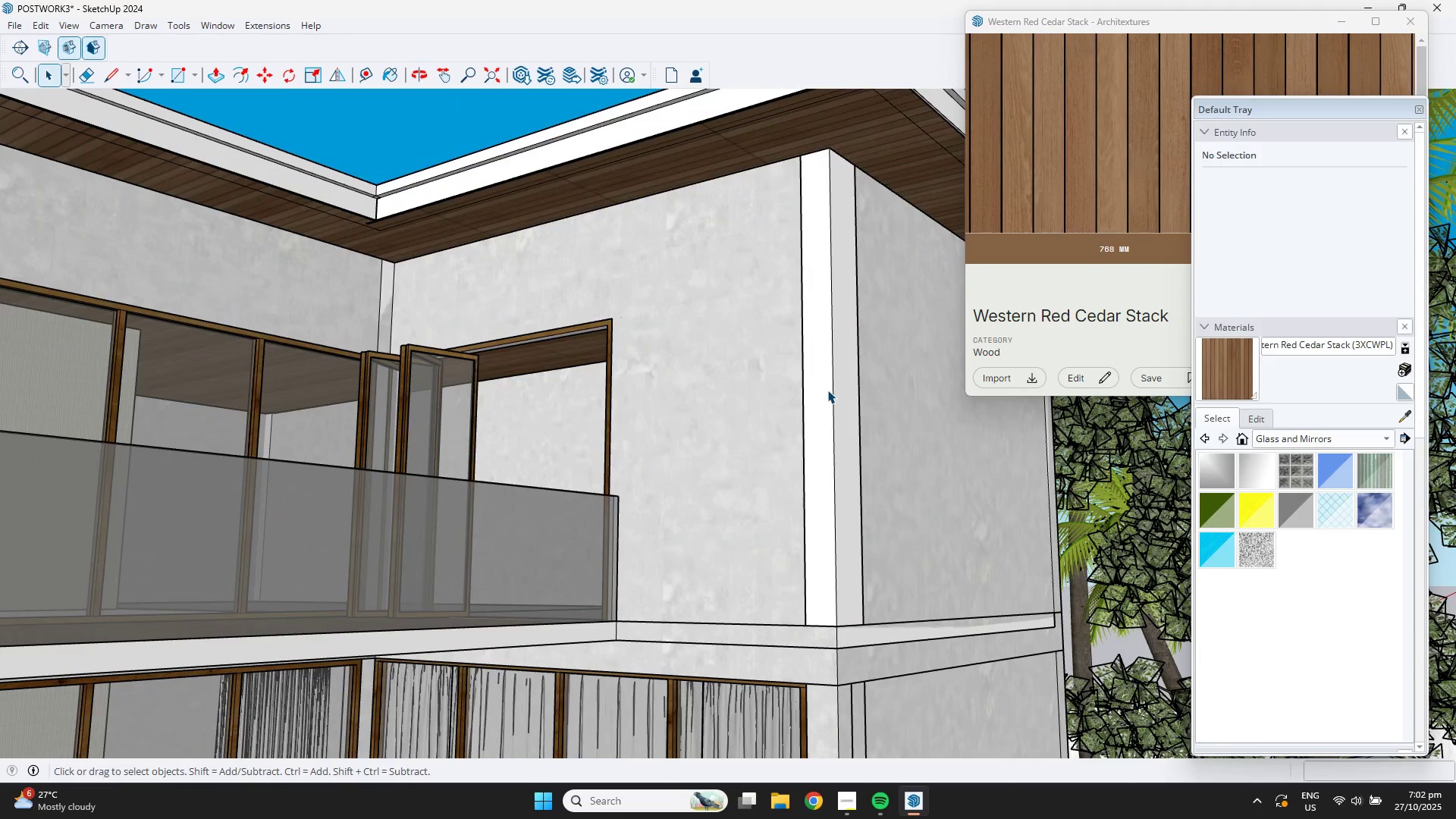 
key(B)
 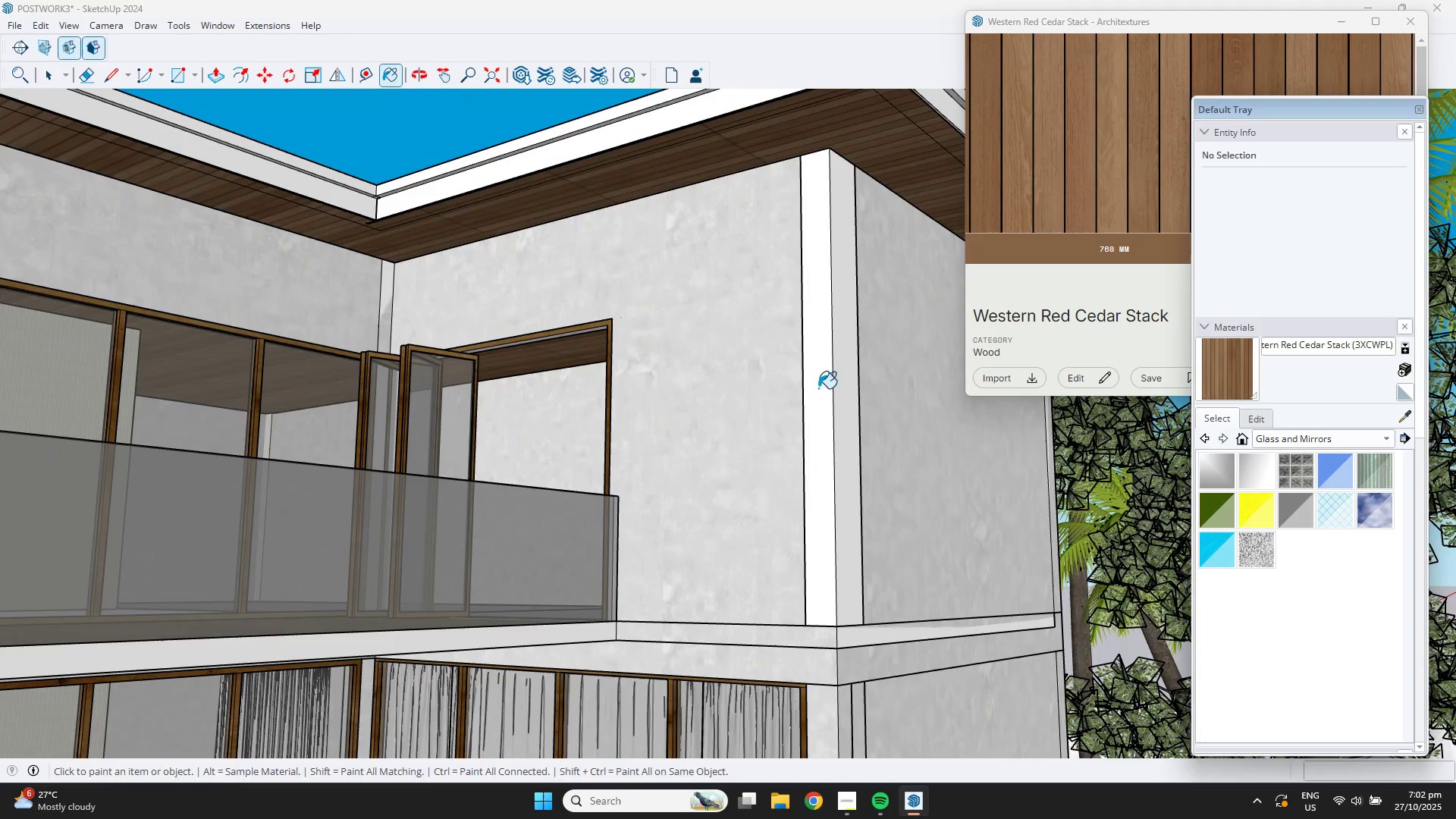 
key(Alt+AltLeft)
 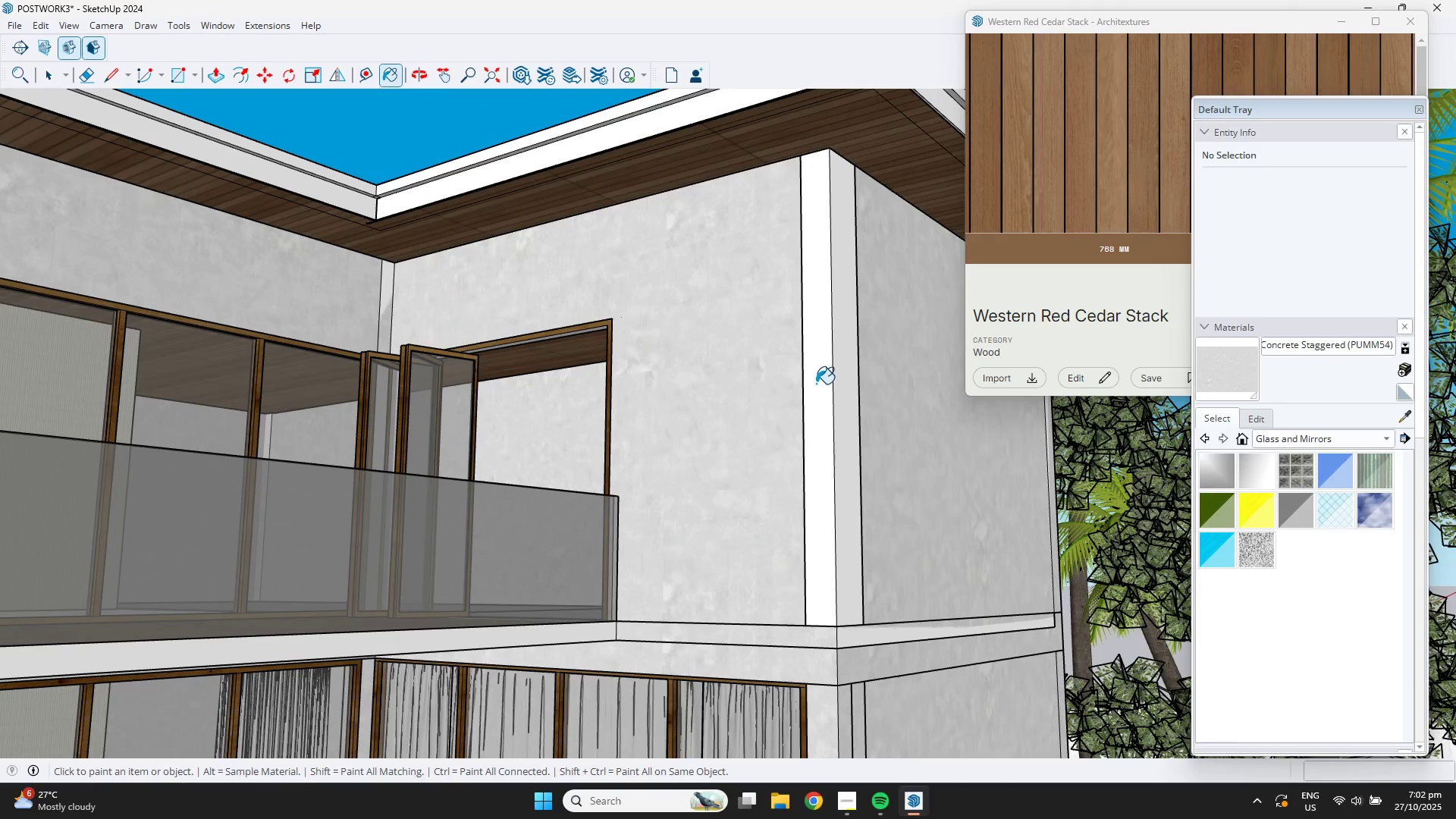 
double_click([820, 383])
 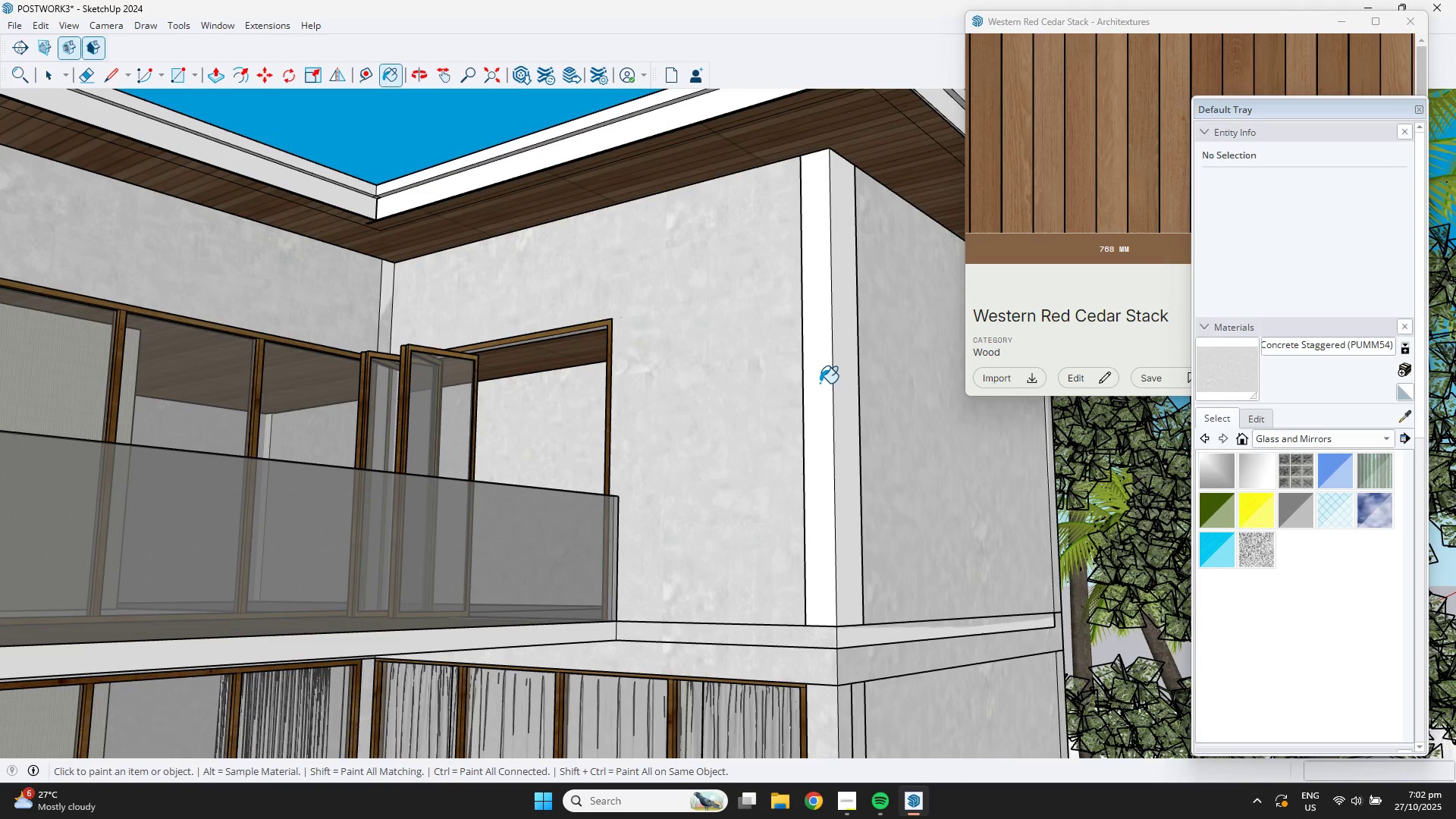 
key(Space)
 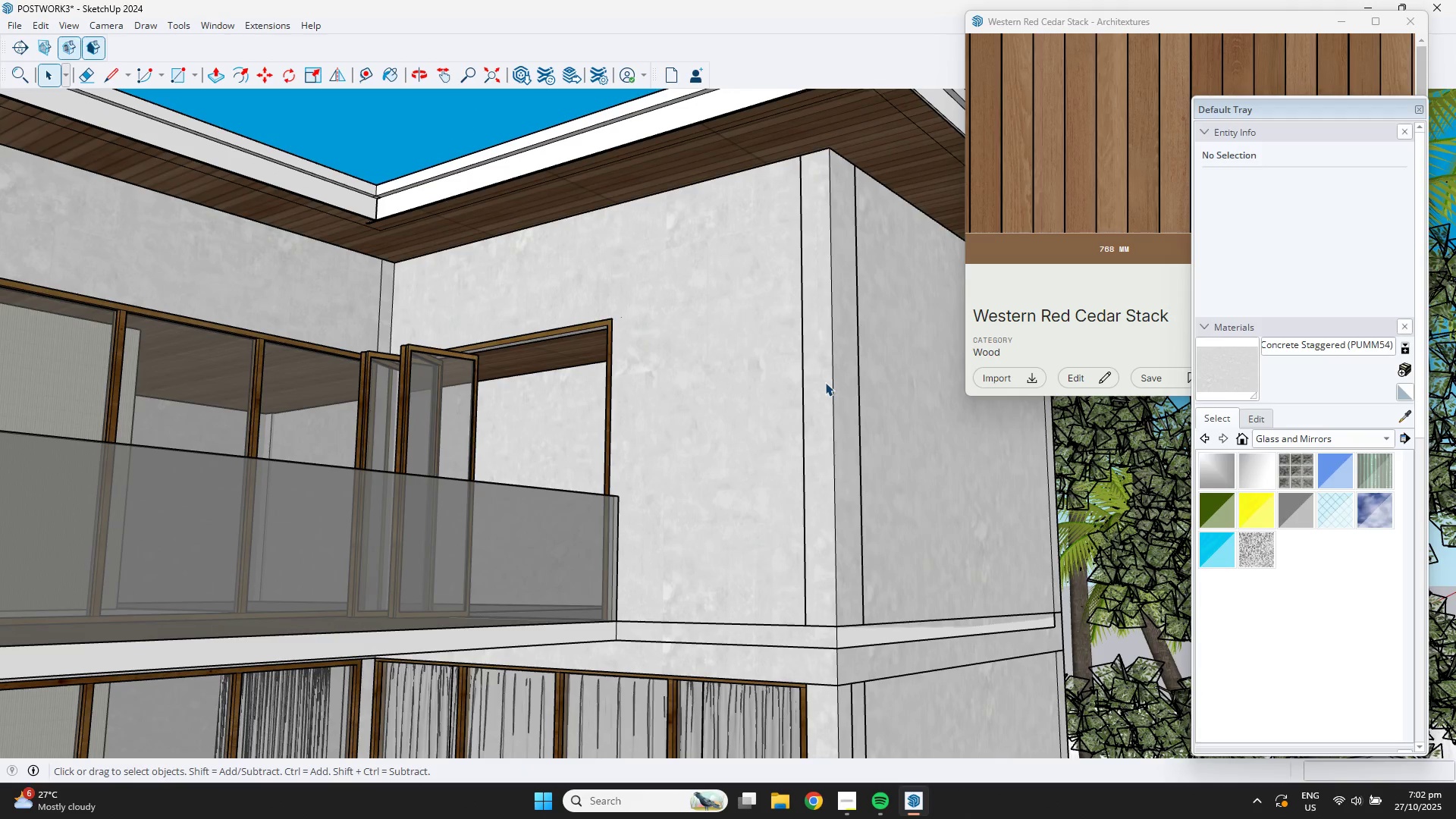 
double_click([825, 382])
 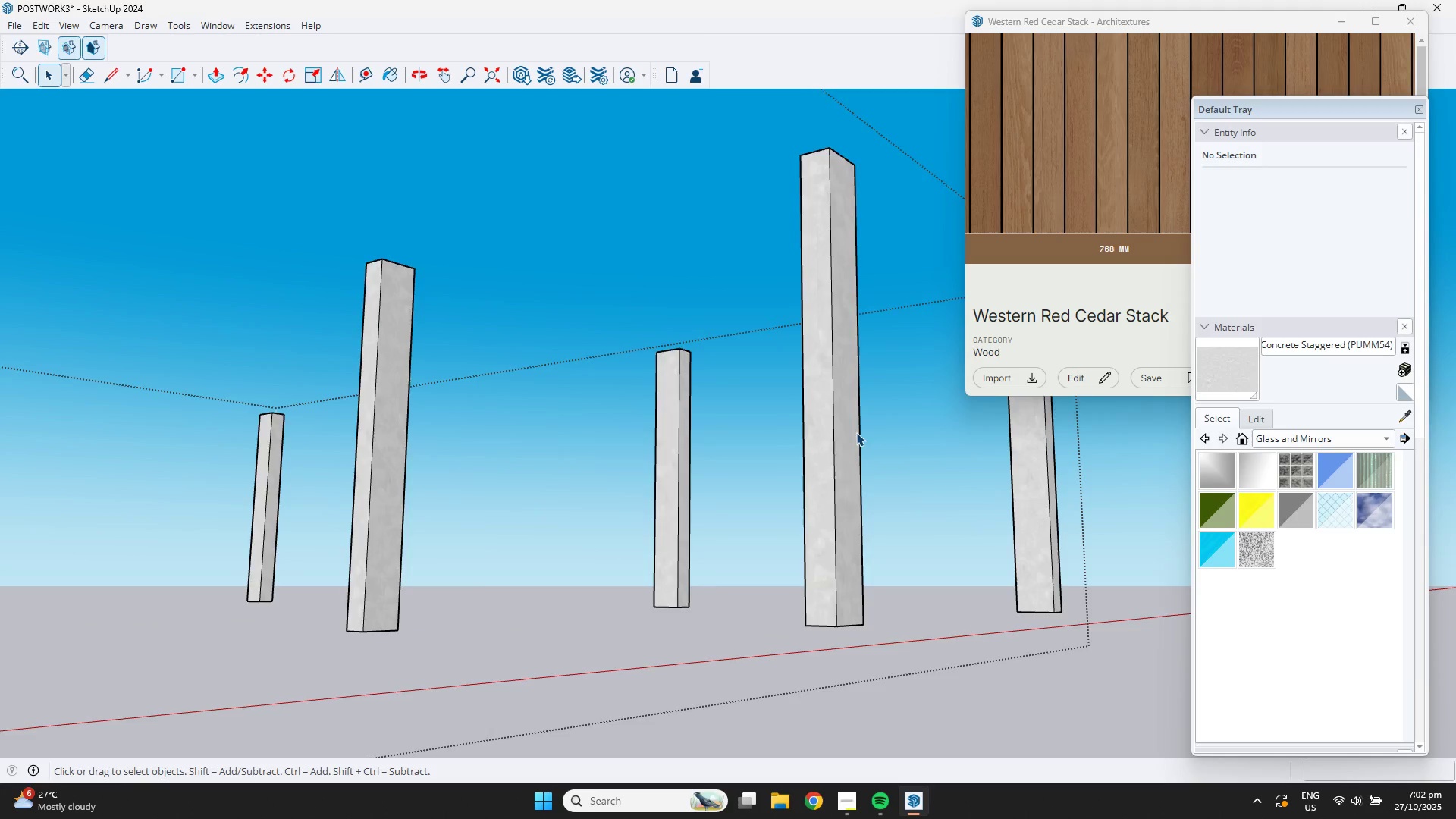 
scroll: coordinate [741, 454], scroll_direction: down, amount: 6.0
 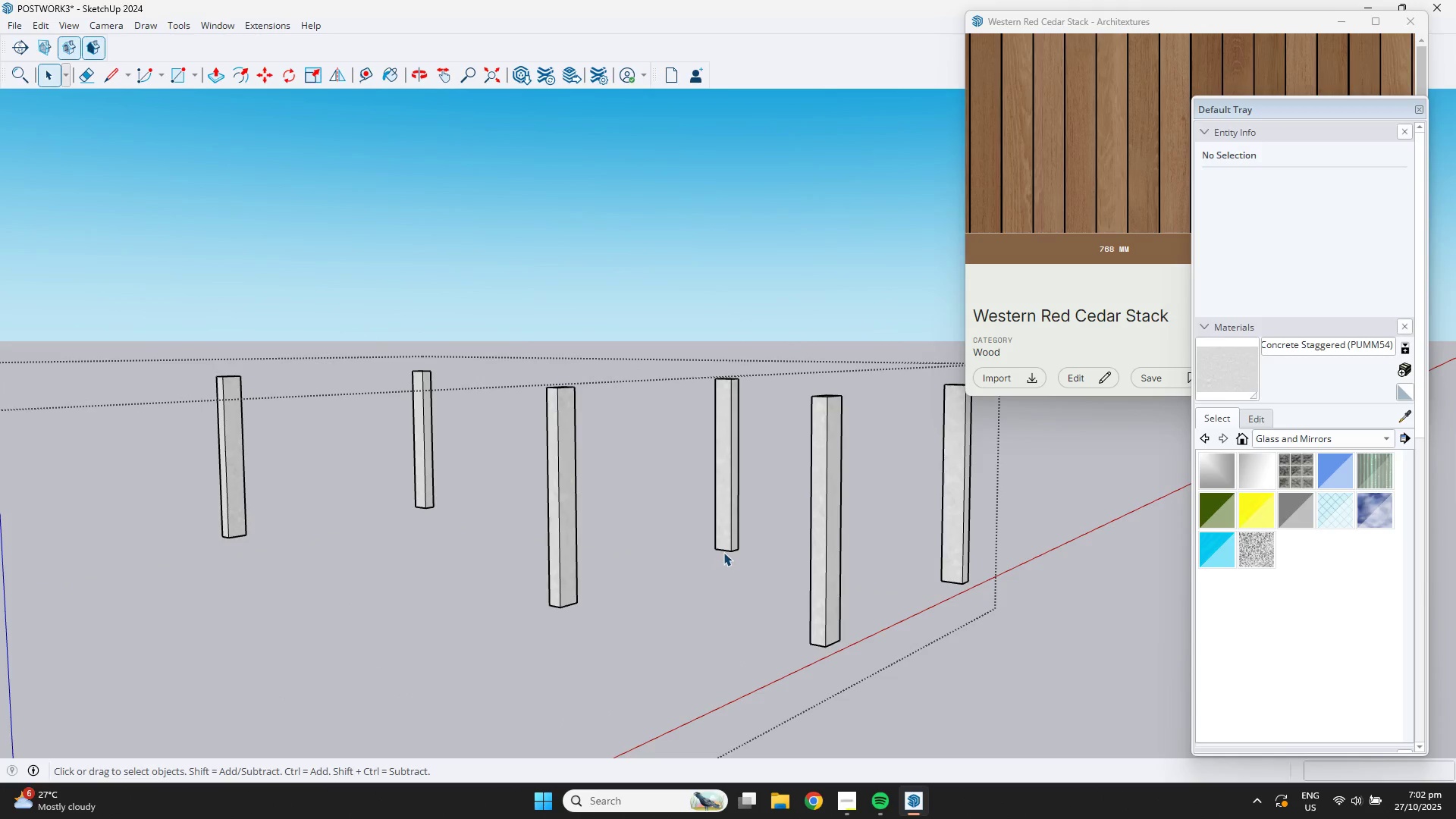 
key(B)
 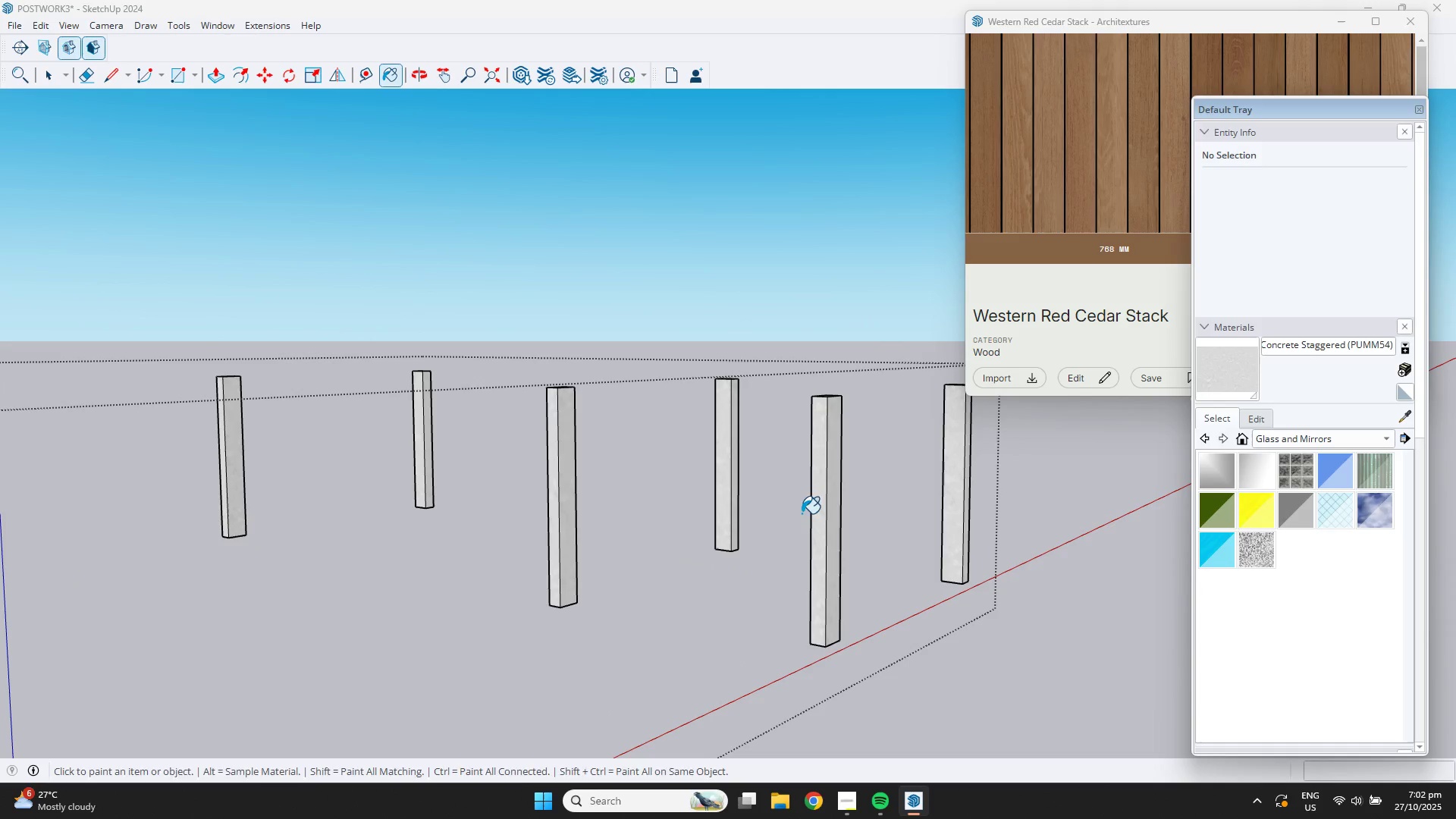 
hold_key(key=ControlLeft, duration=3.02)
left_click([834, 497])
 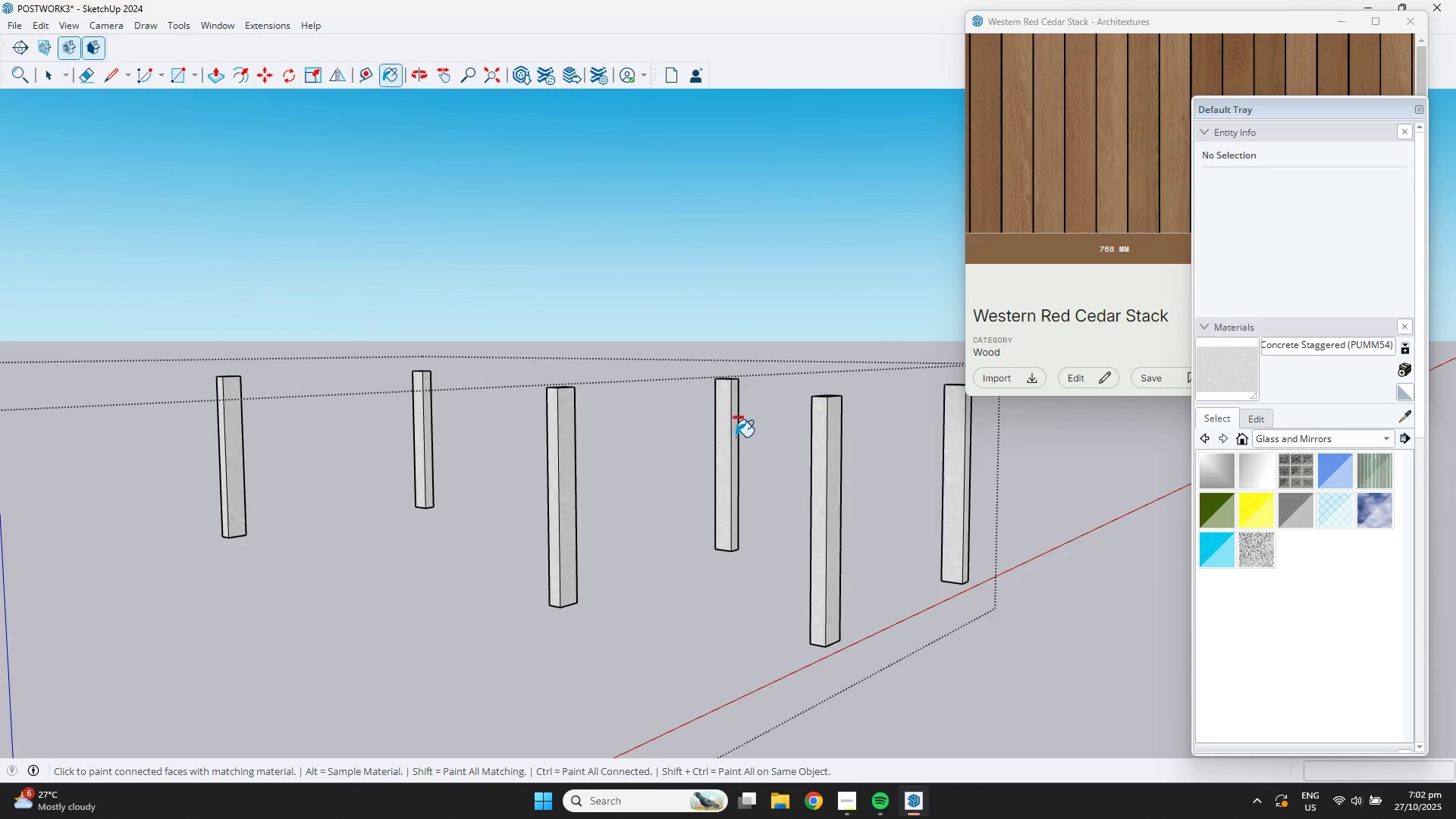 
left_click_drag(start_coordinate=[736, 438], to_coordinate=[730, 438])
 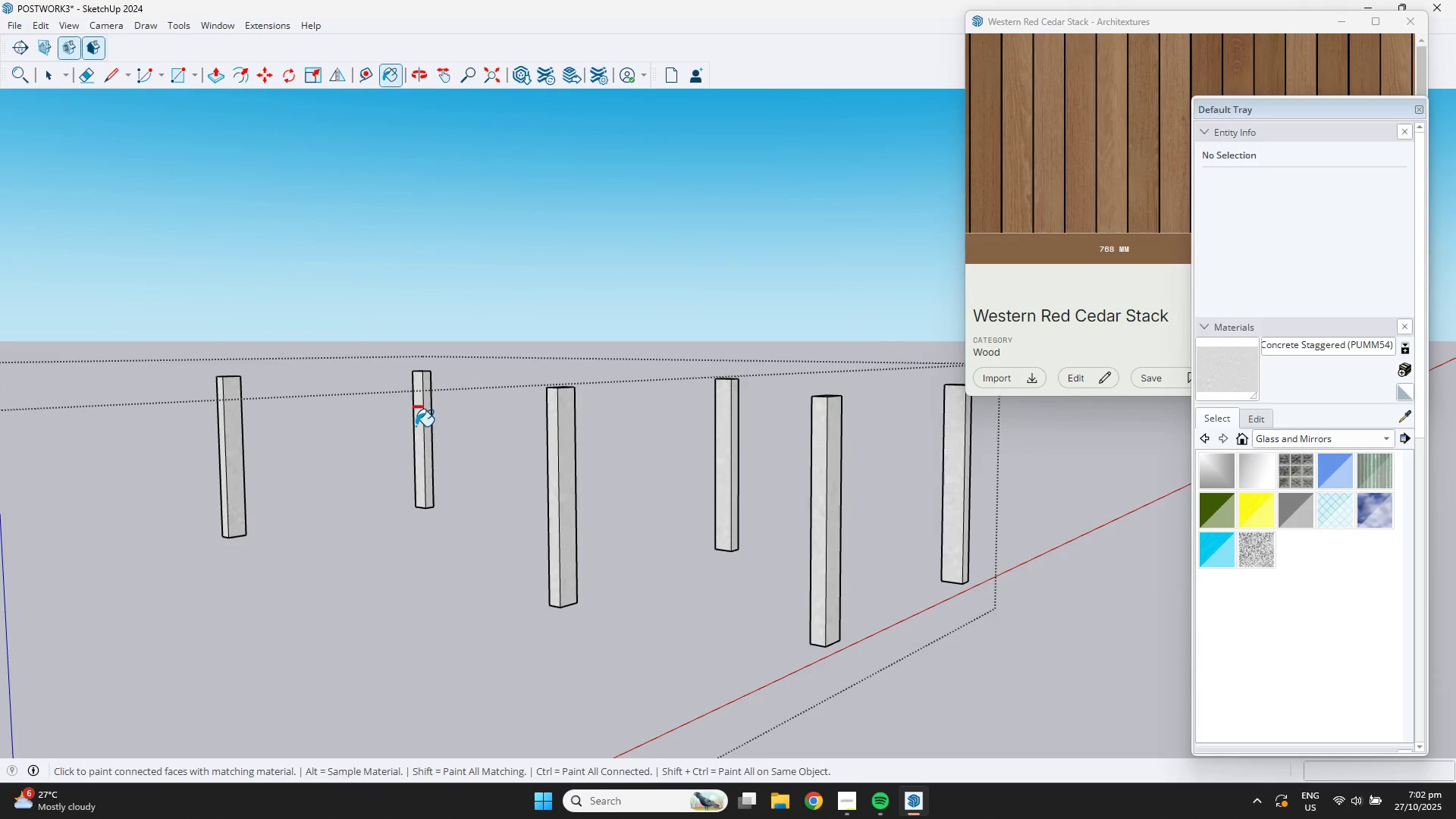 
left_click_drag(start_coordinate=[256, 480], to_coordinate=[251, 481])
 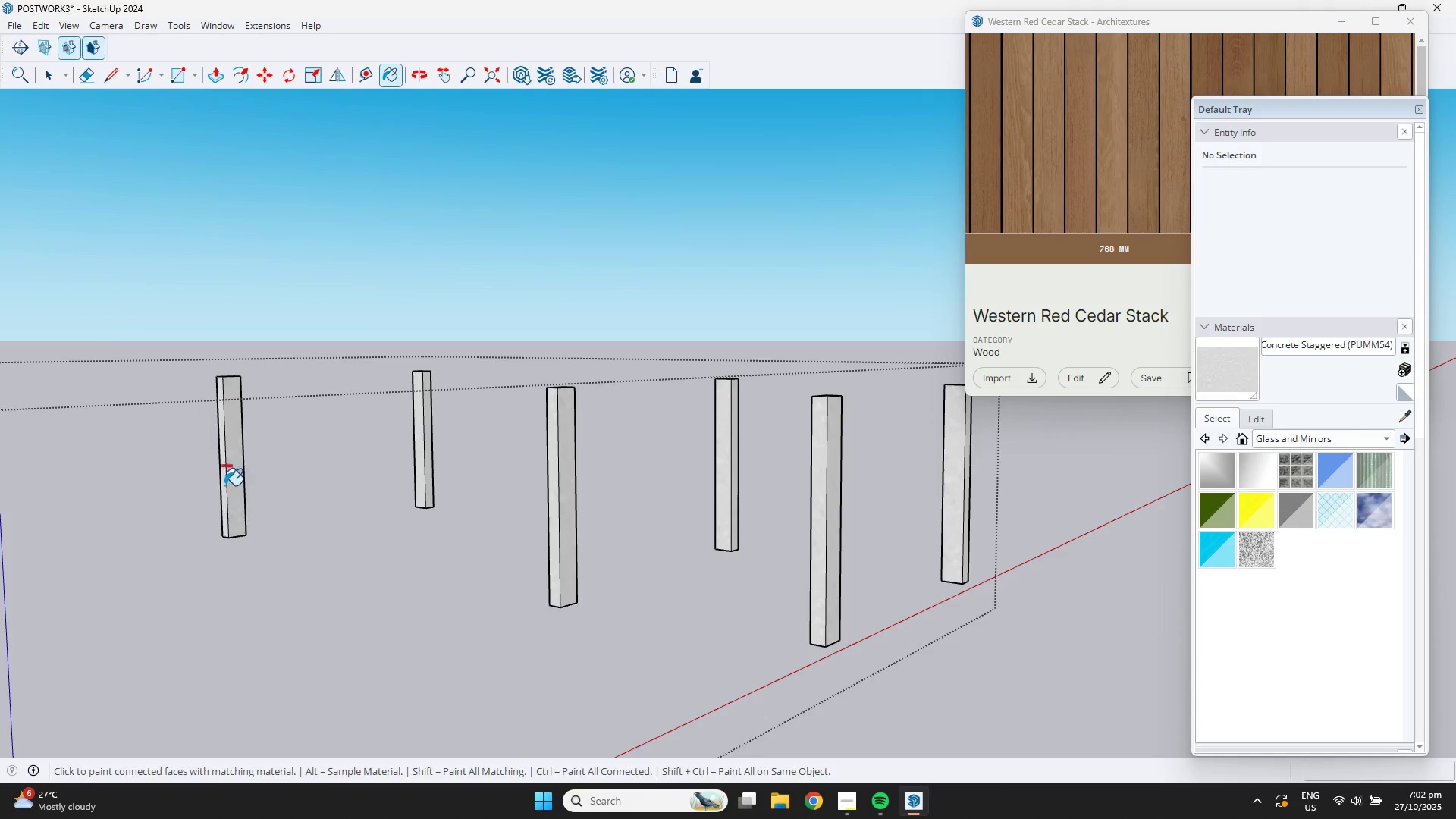 
scroll: coordinate [229, 481], scroll_direction: down, amount: 5.0
 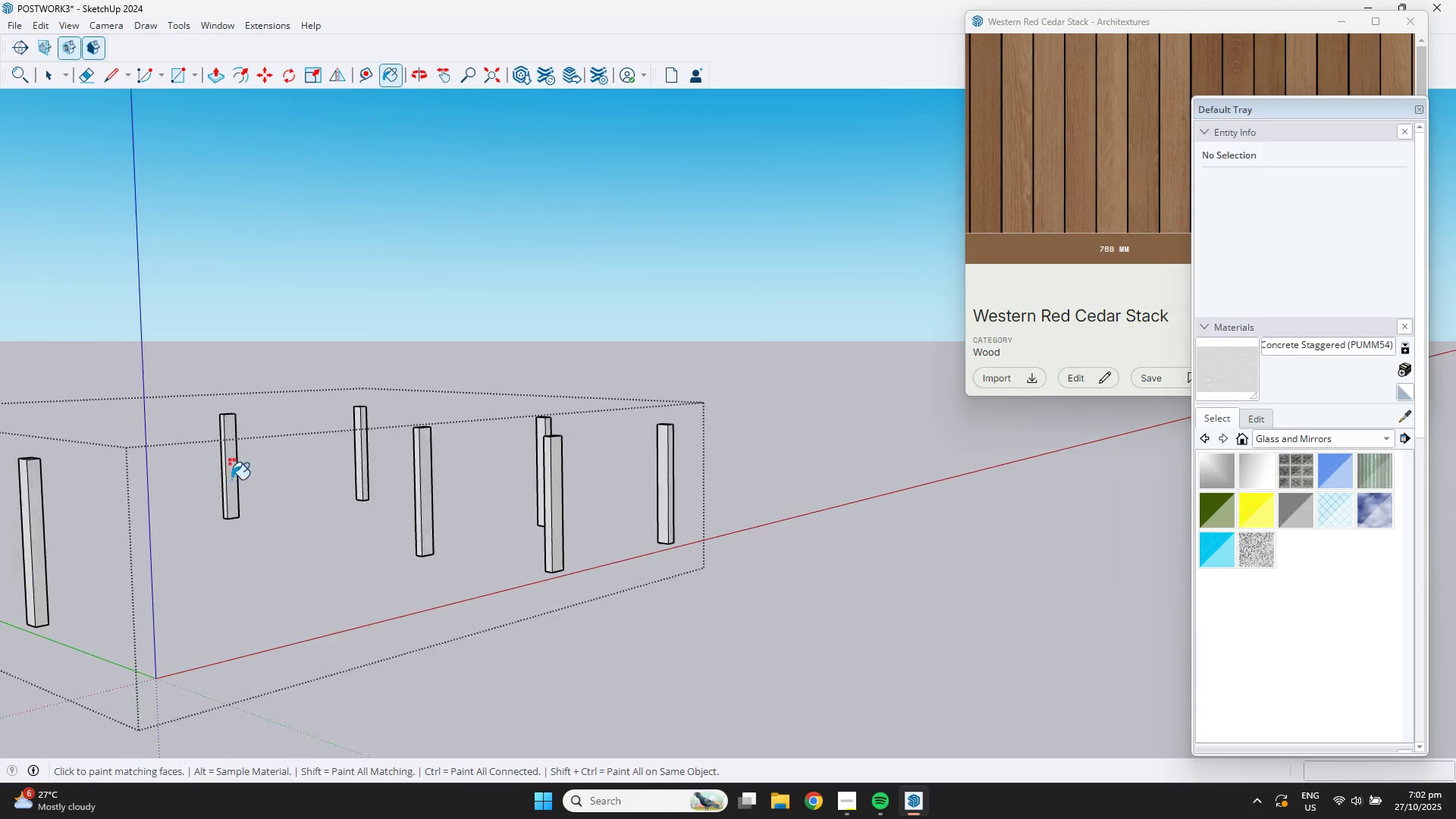 
hold_key(key=ShiftLeft, duration=0.38)
 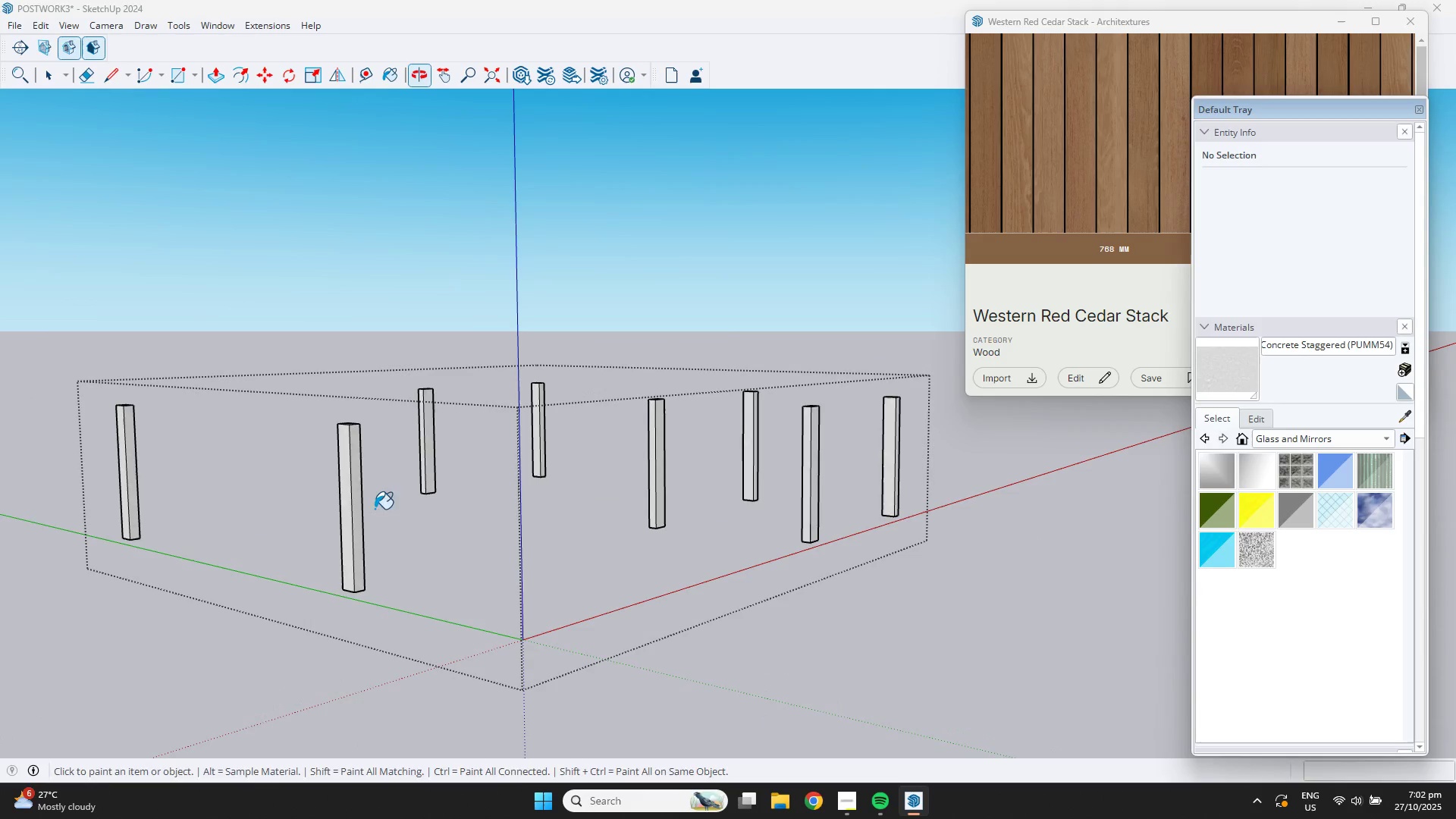 
hold_key(key=ControlLeft, duration=1.27)
left_click_drag(start_coordinate=[337, 502], to_coordinate=[341, 502])
 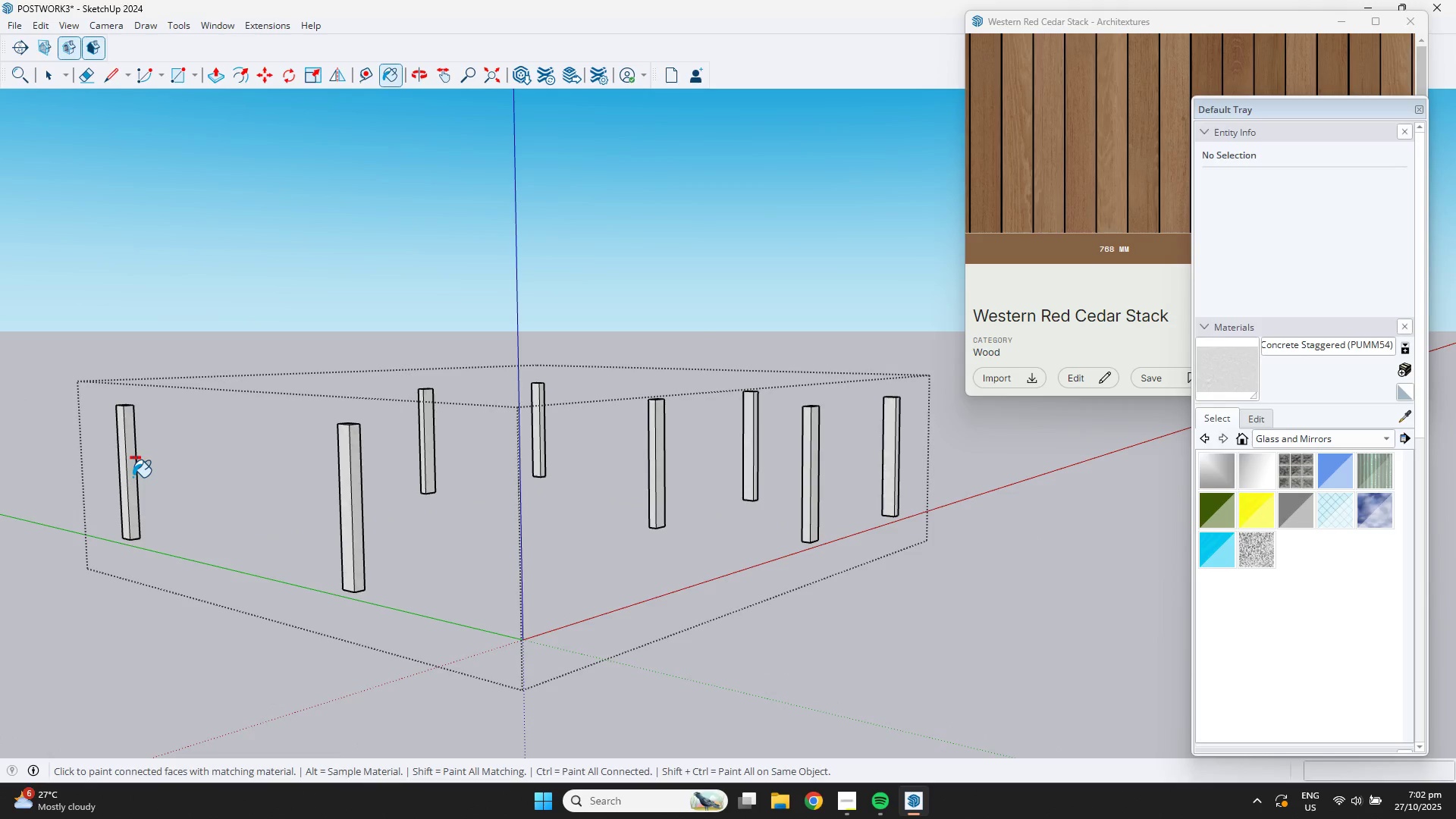 
key(Space)
 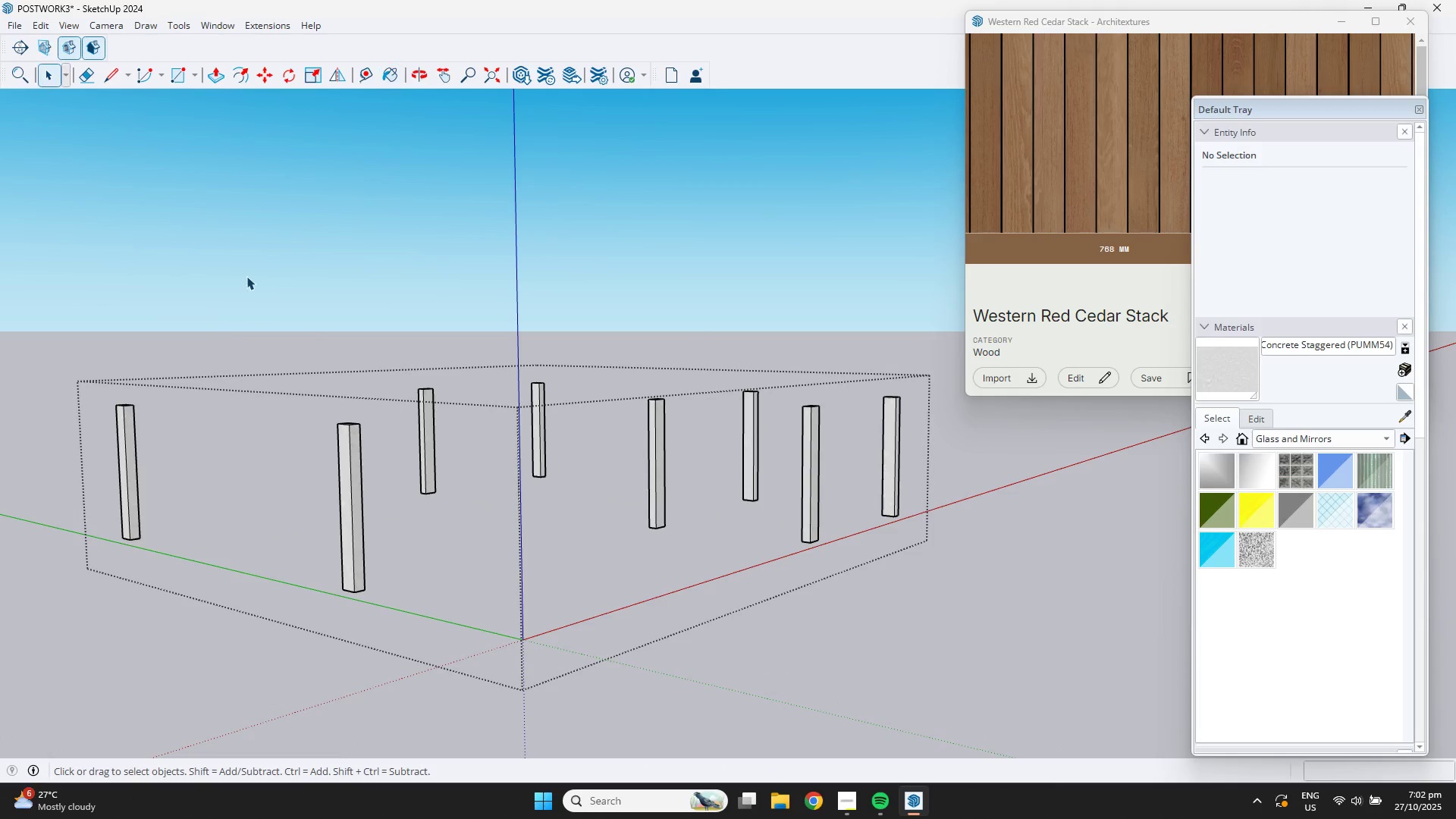 
left_click([246, 275])
 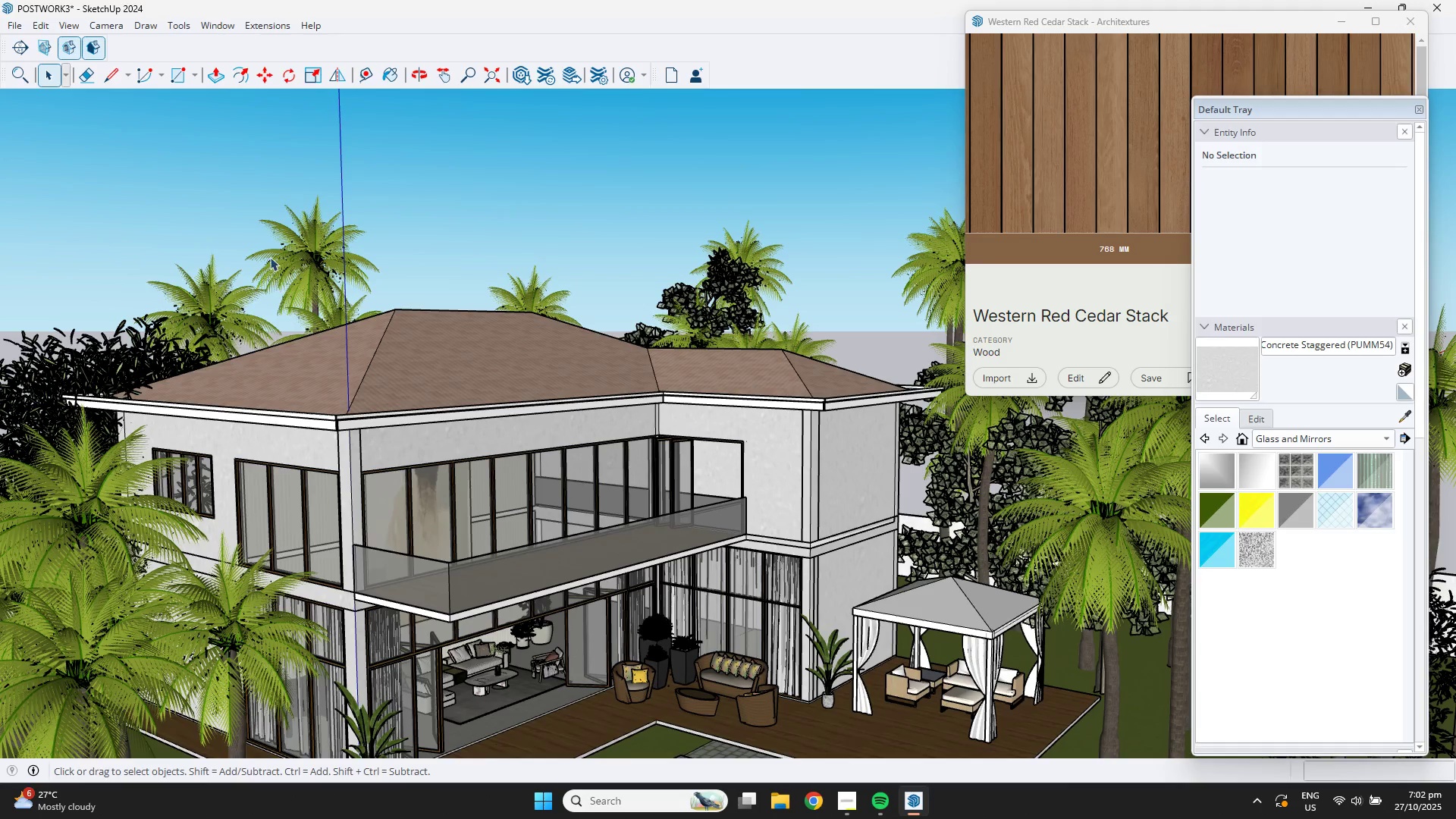 
left_click([270, 256])
 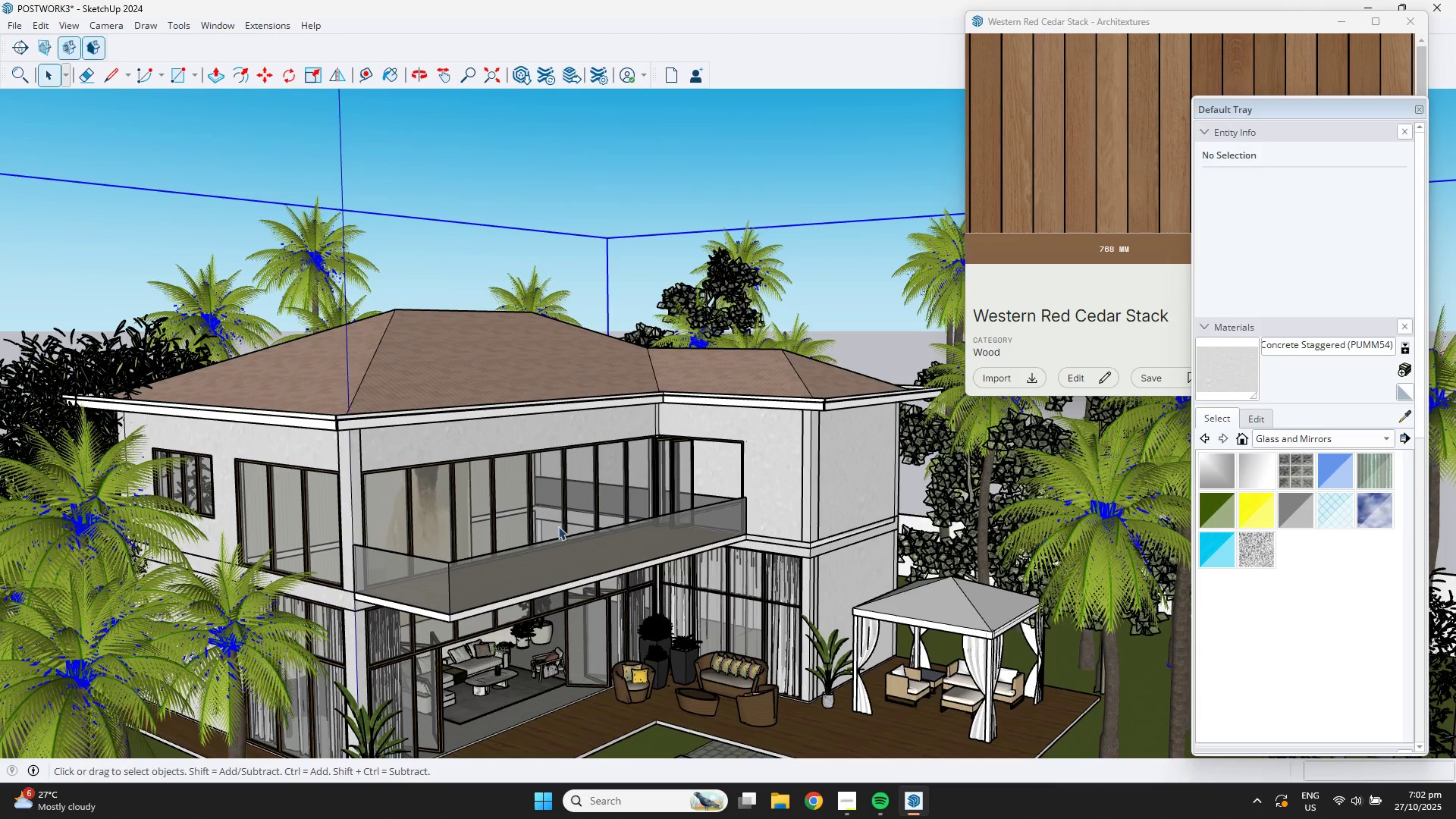 
scroll: coordinate [821, 562], scroll_direction: up, amount: 10.0
 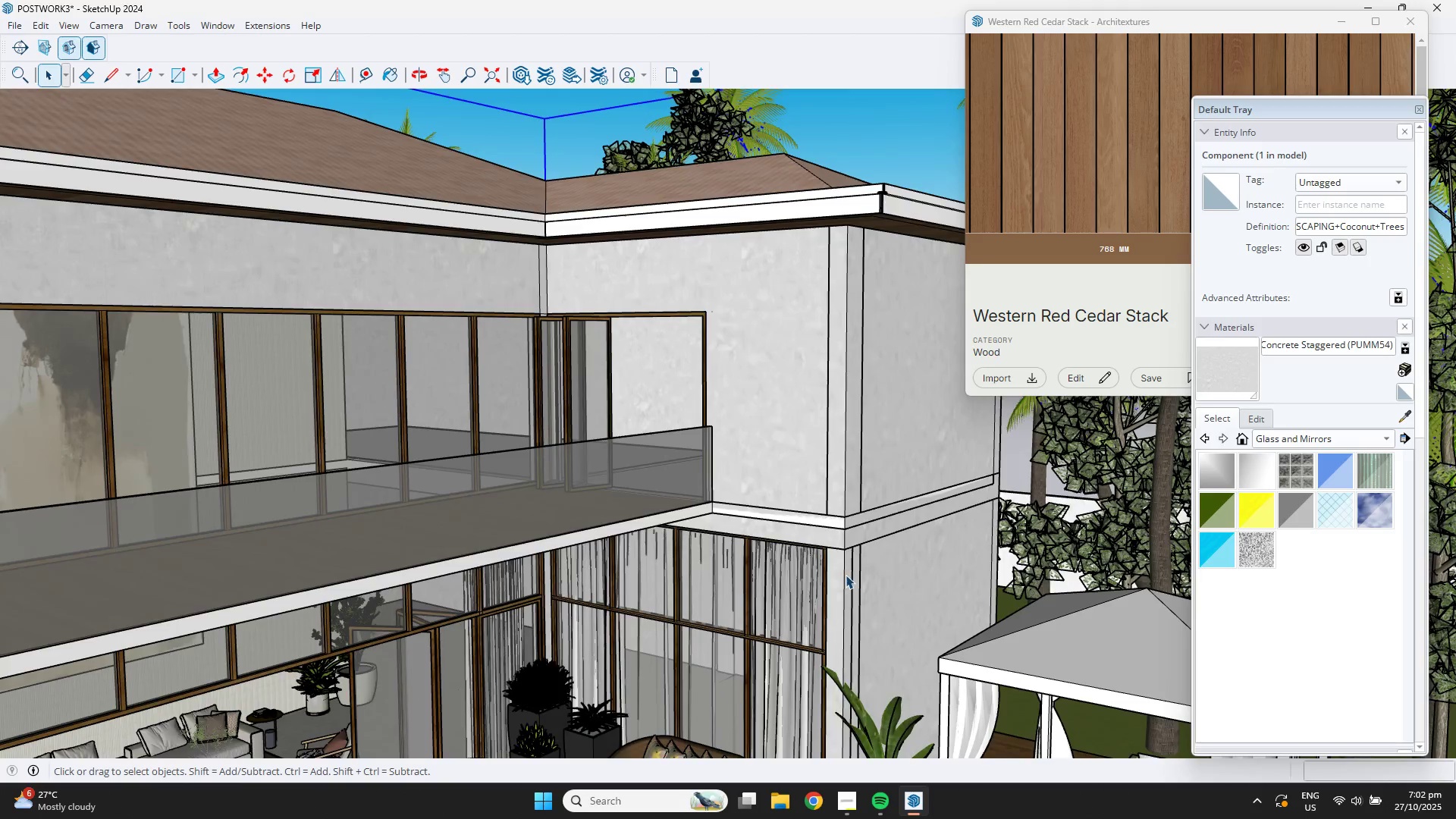 
double_click([846, 575])
 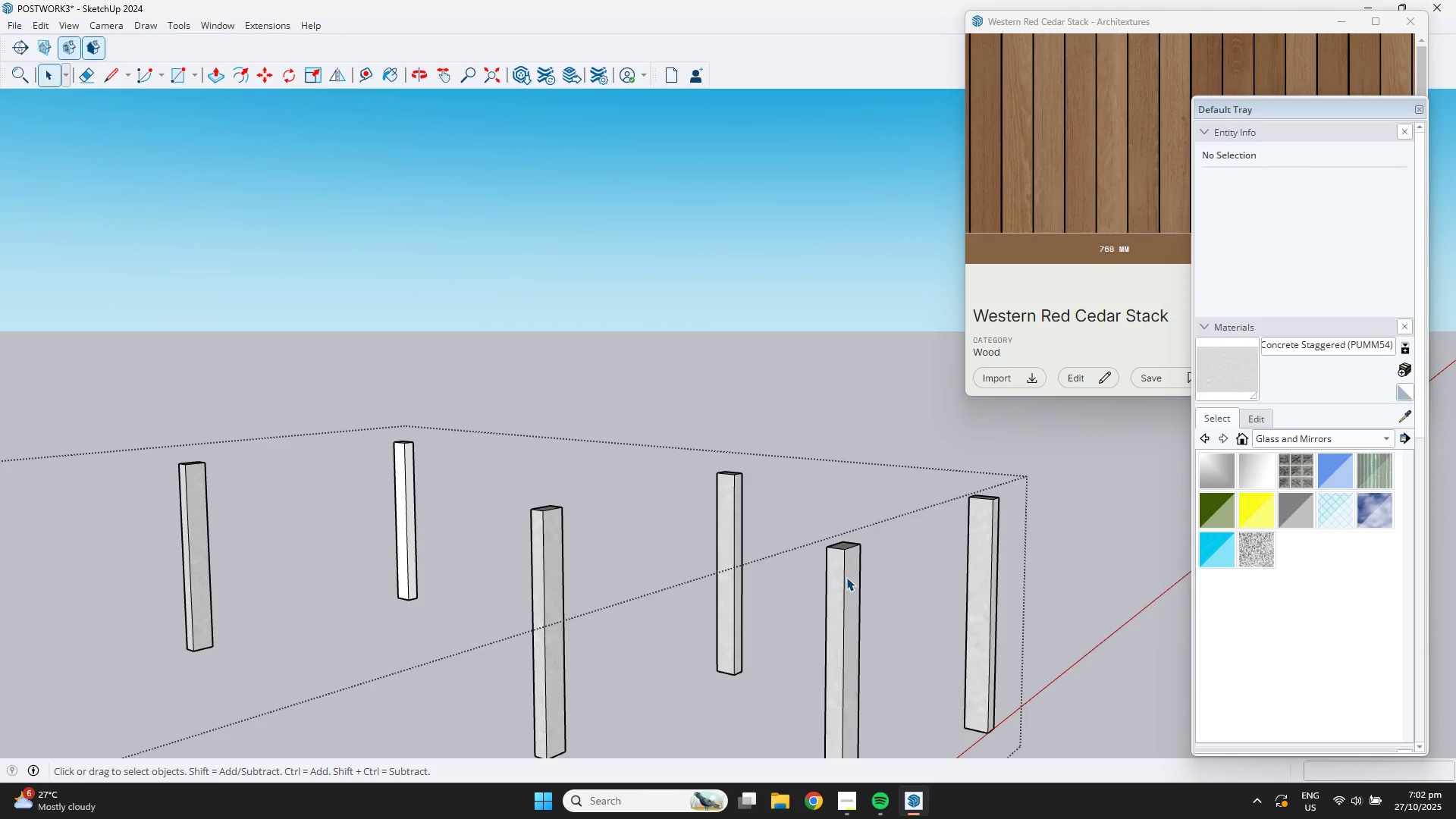 
scroll: coordinate [838, 576], scroll_direction: down, amount: 4.0
 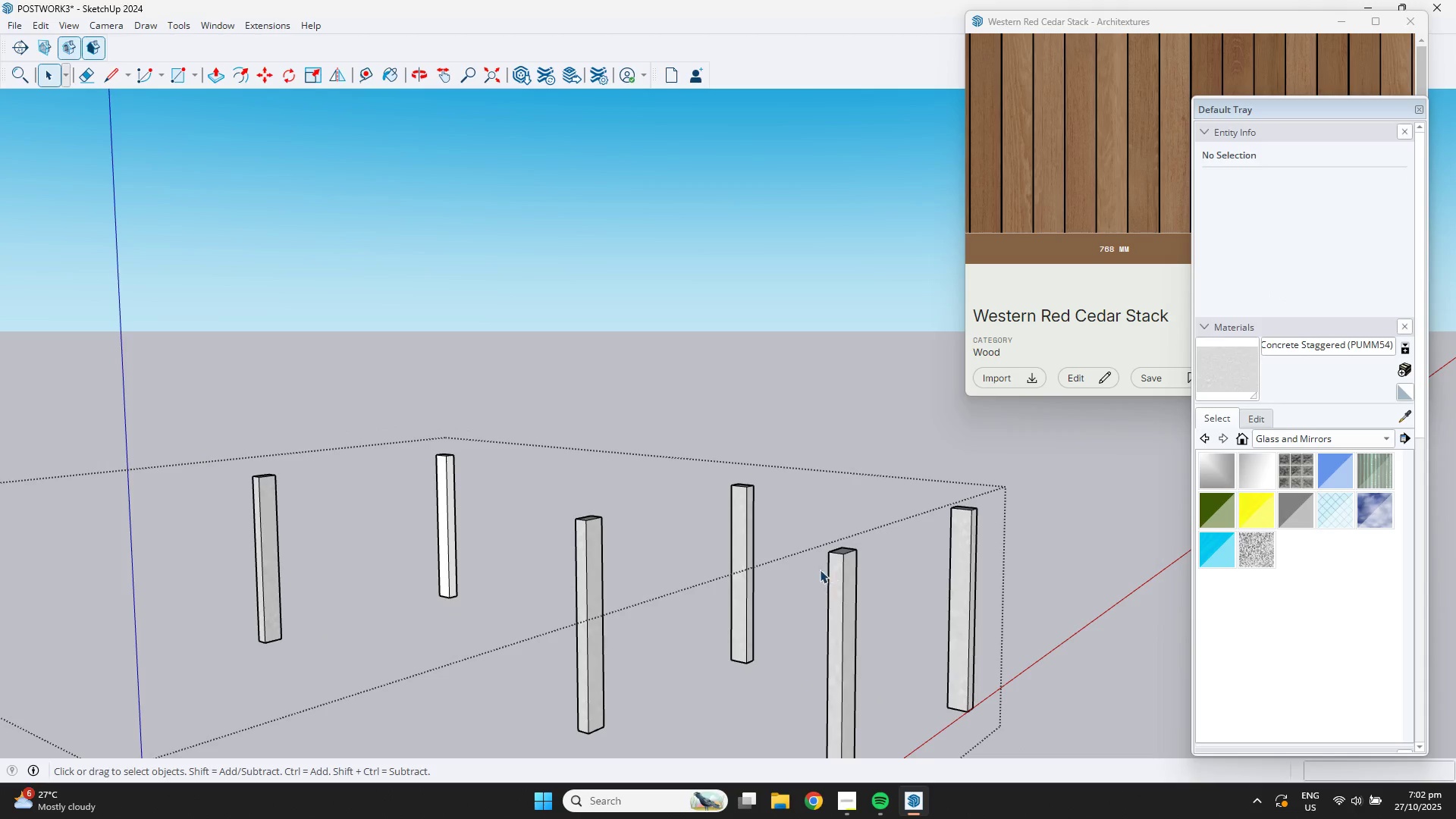 
key(B)
 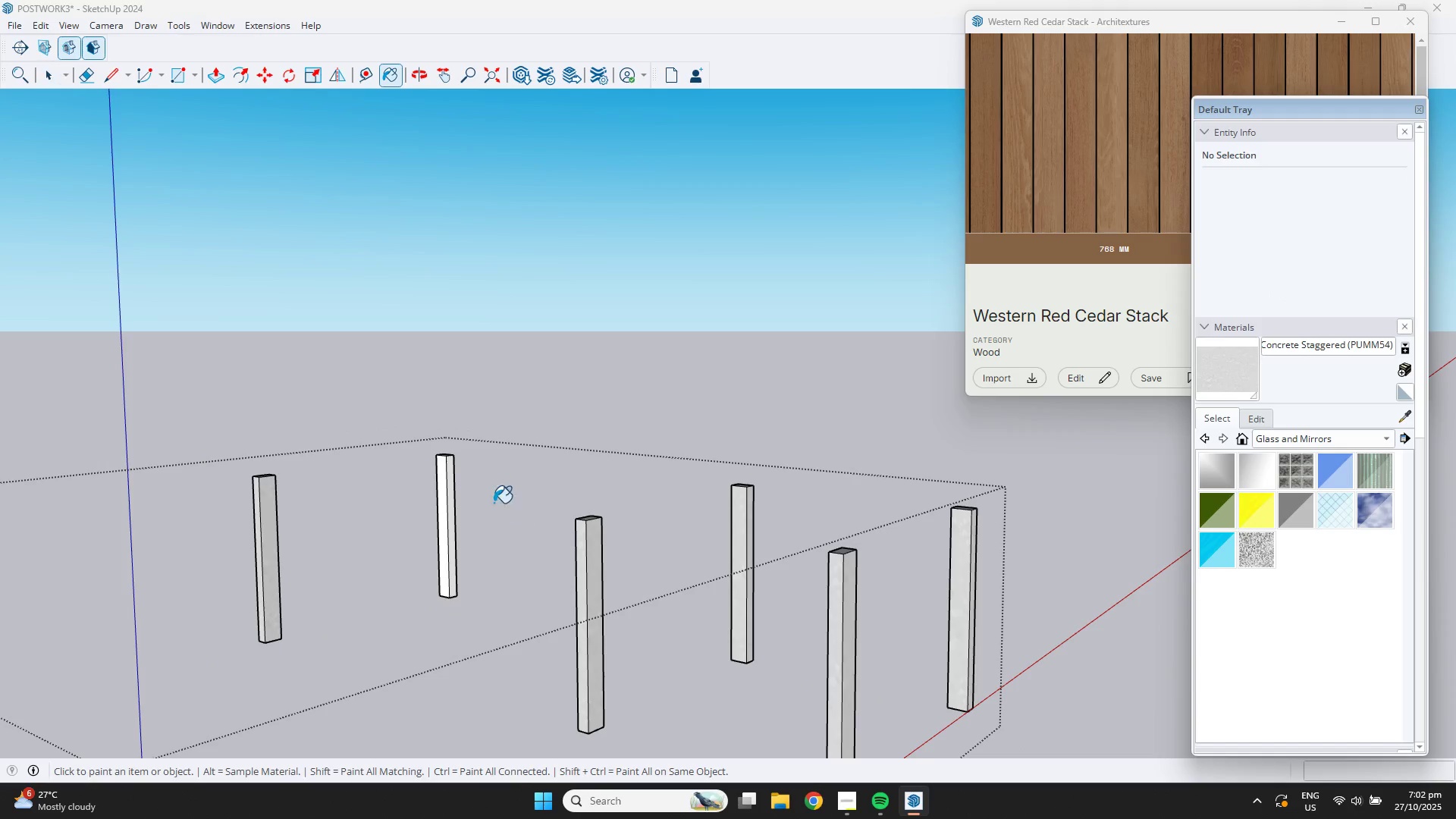 
hold_key(key=ControlLeft, duration=0.58)
left_click([441, 492])
 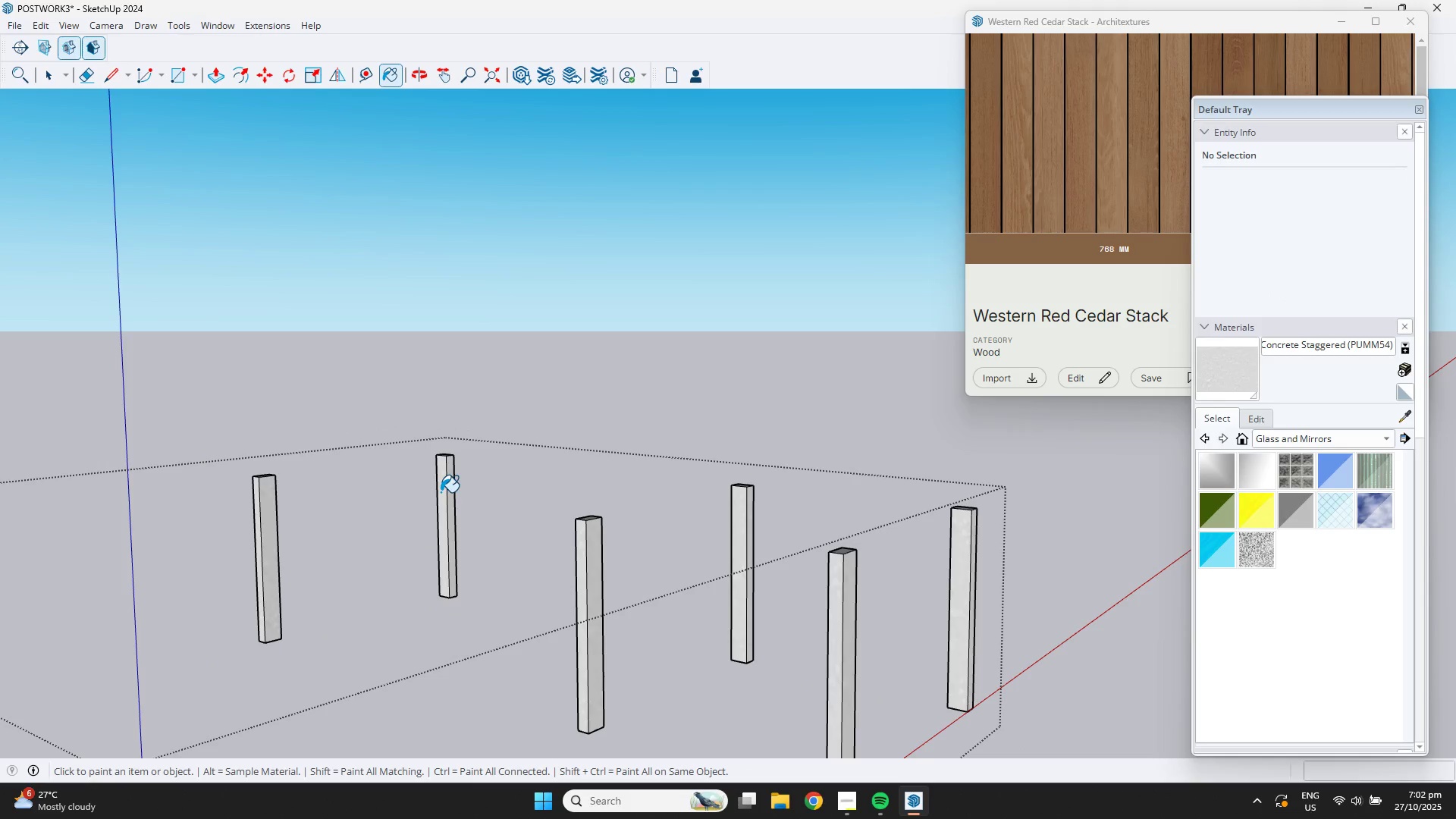 
scroll: coordinate [443, 494], scroll_direction: down, amount: 4.0
 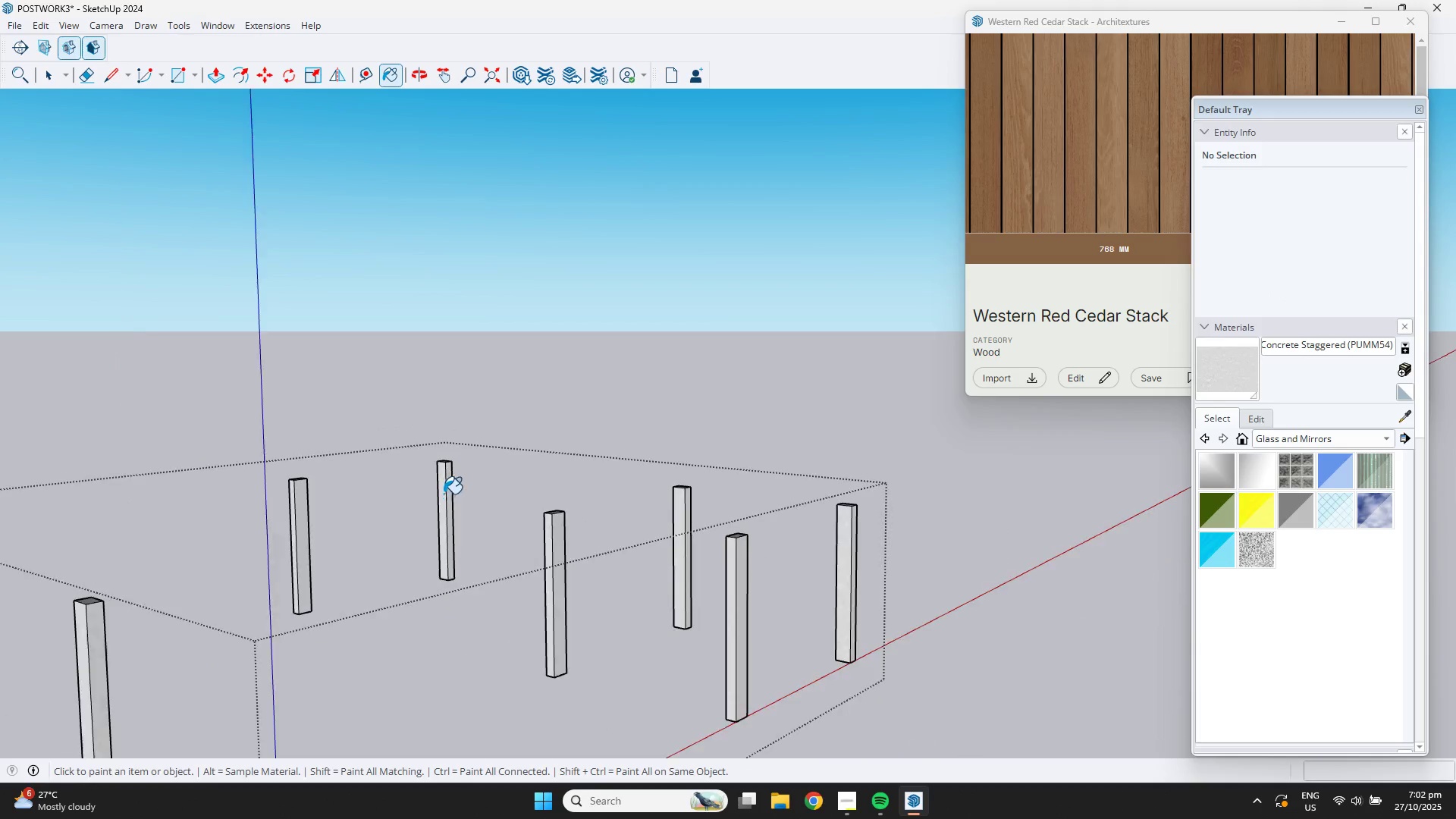 
hold_key(key=ShiftLeft, duration=0.56)
 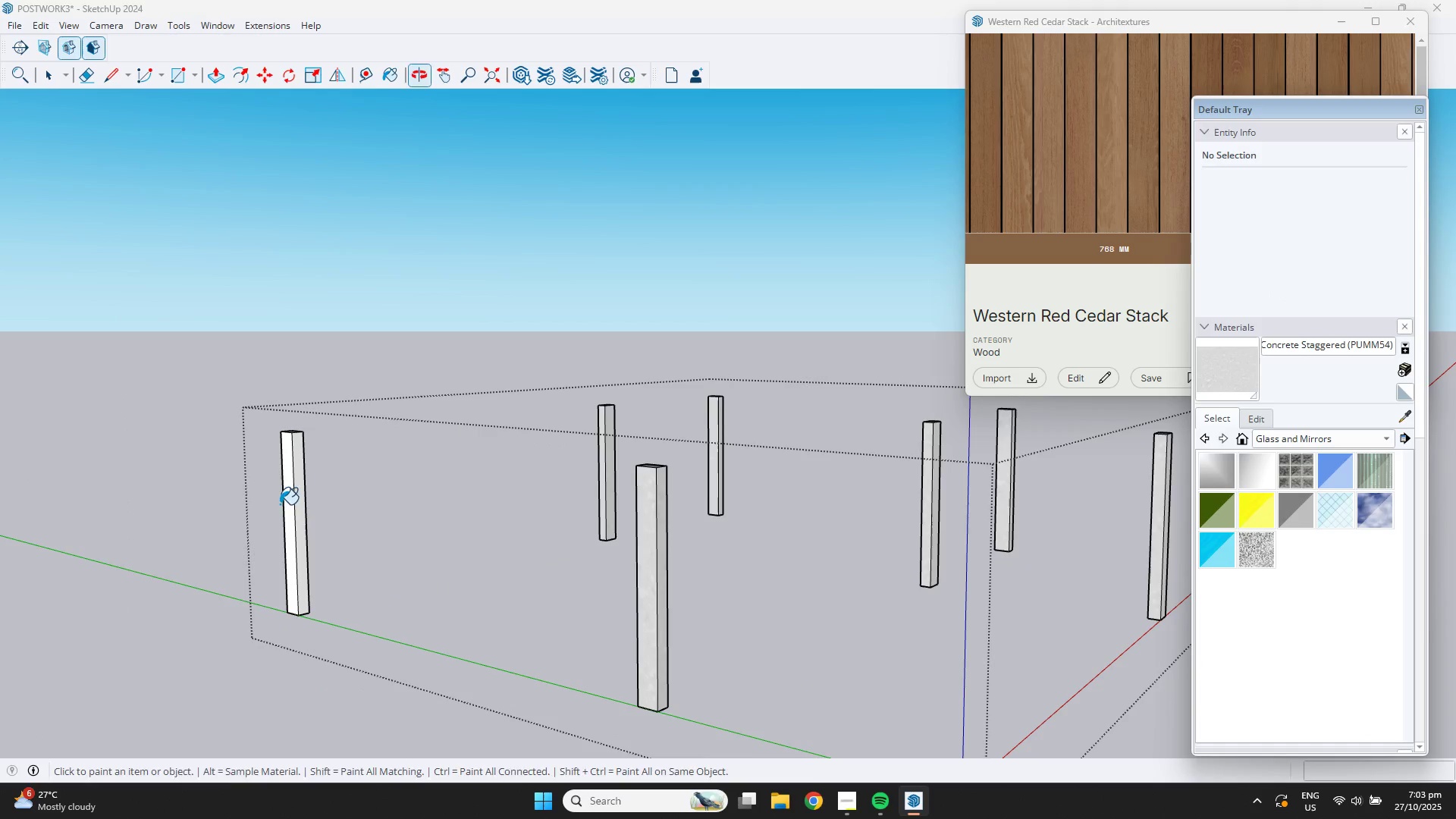 
hold_key(key=ControlLeft, duration=2.81)
left_click([282, 481])
 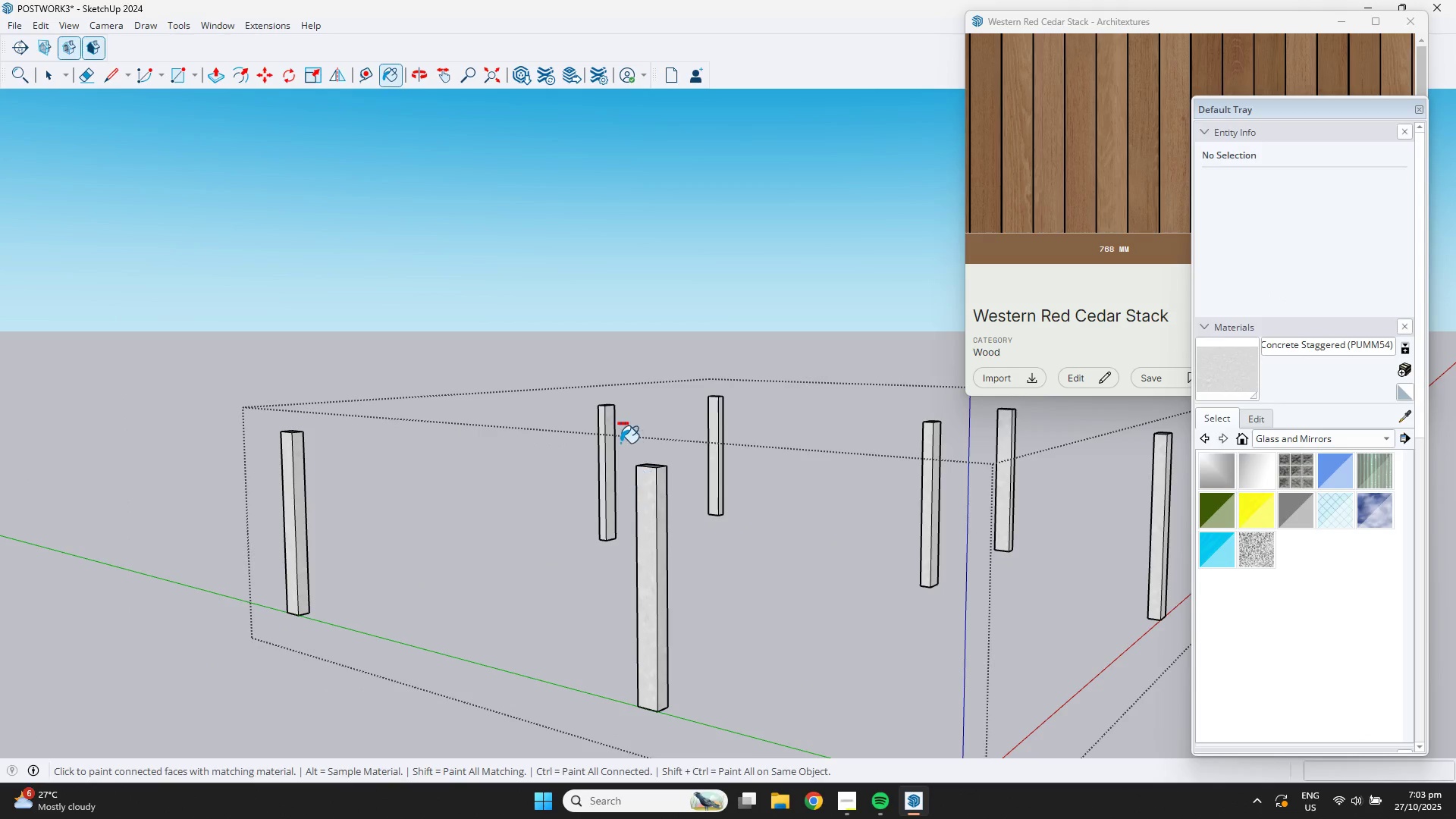 
double_click([604, 436])
 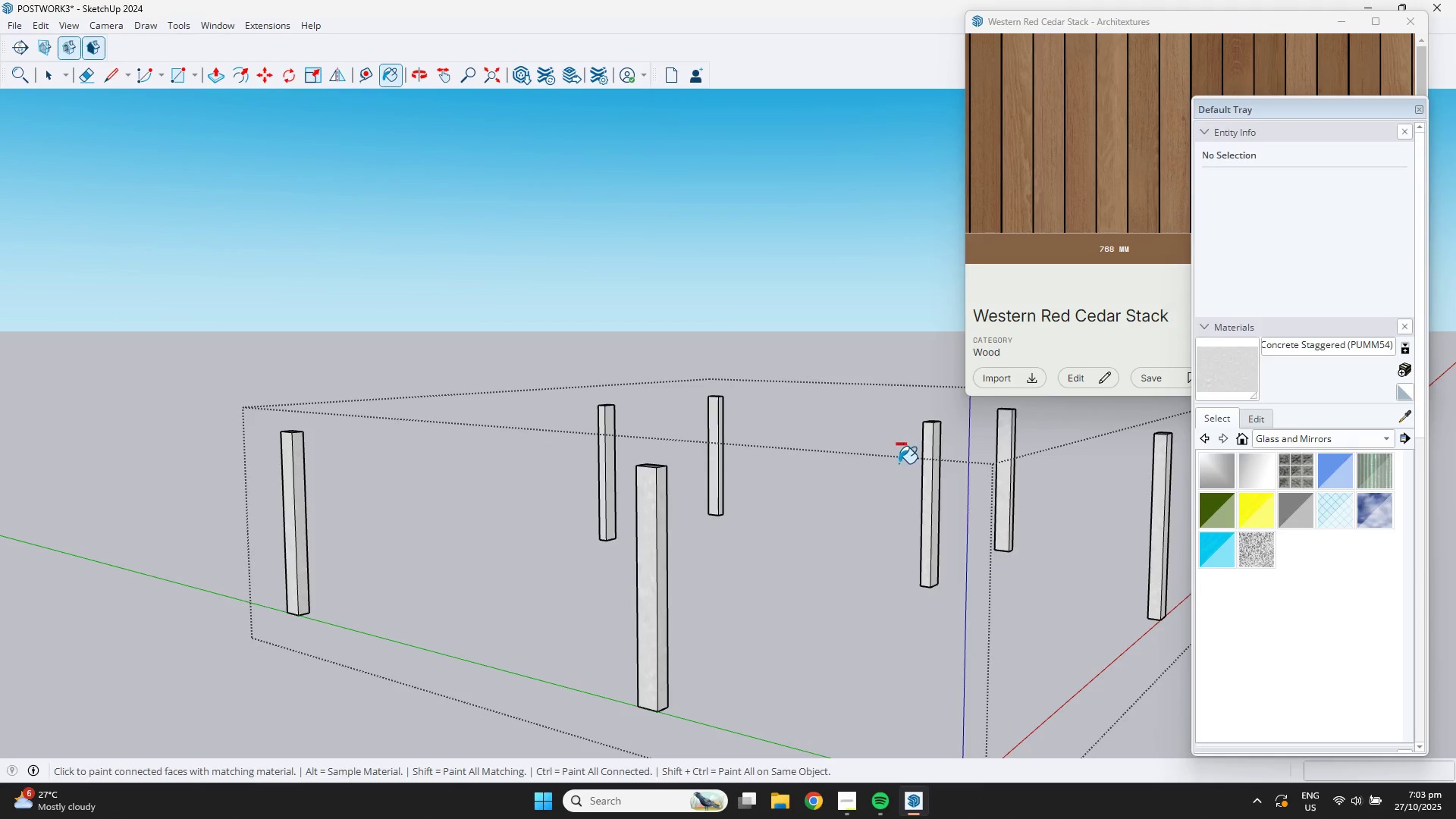 
key(Space)
 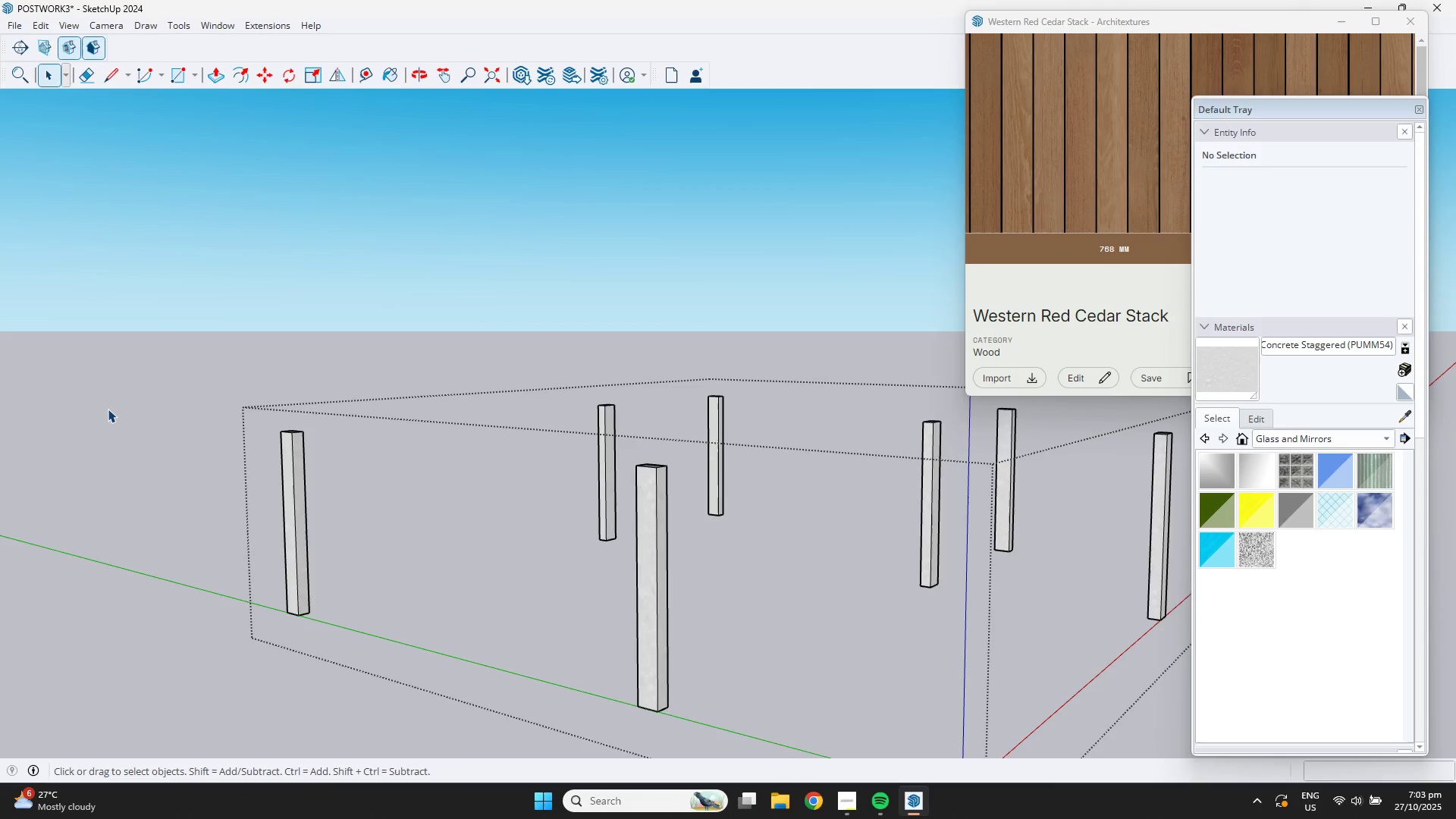 
left_click([108, 409])
 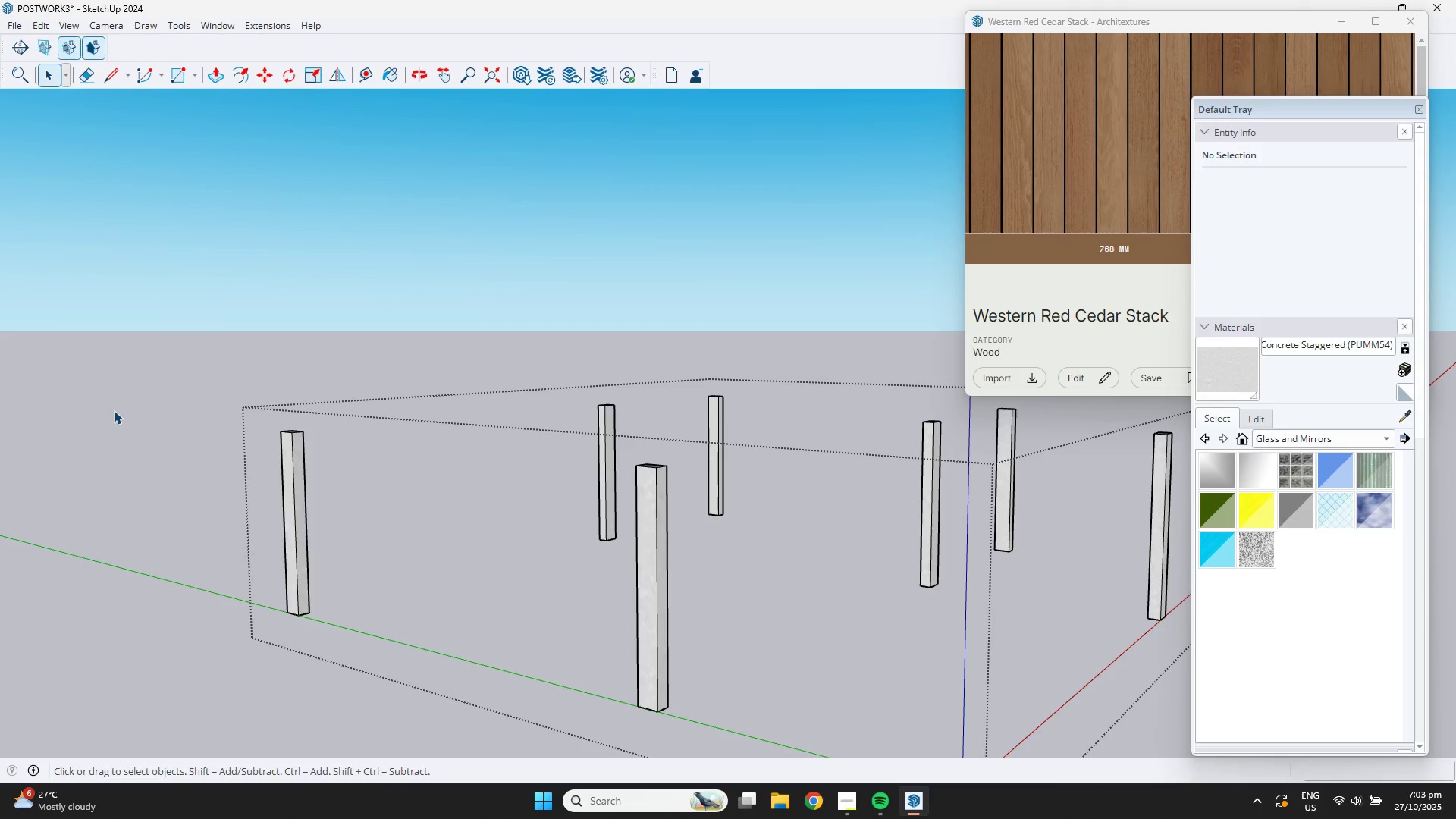 
scroll: coordinate [701, 457], scroll_direction: down, amount: 12.0
 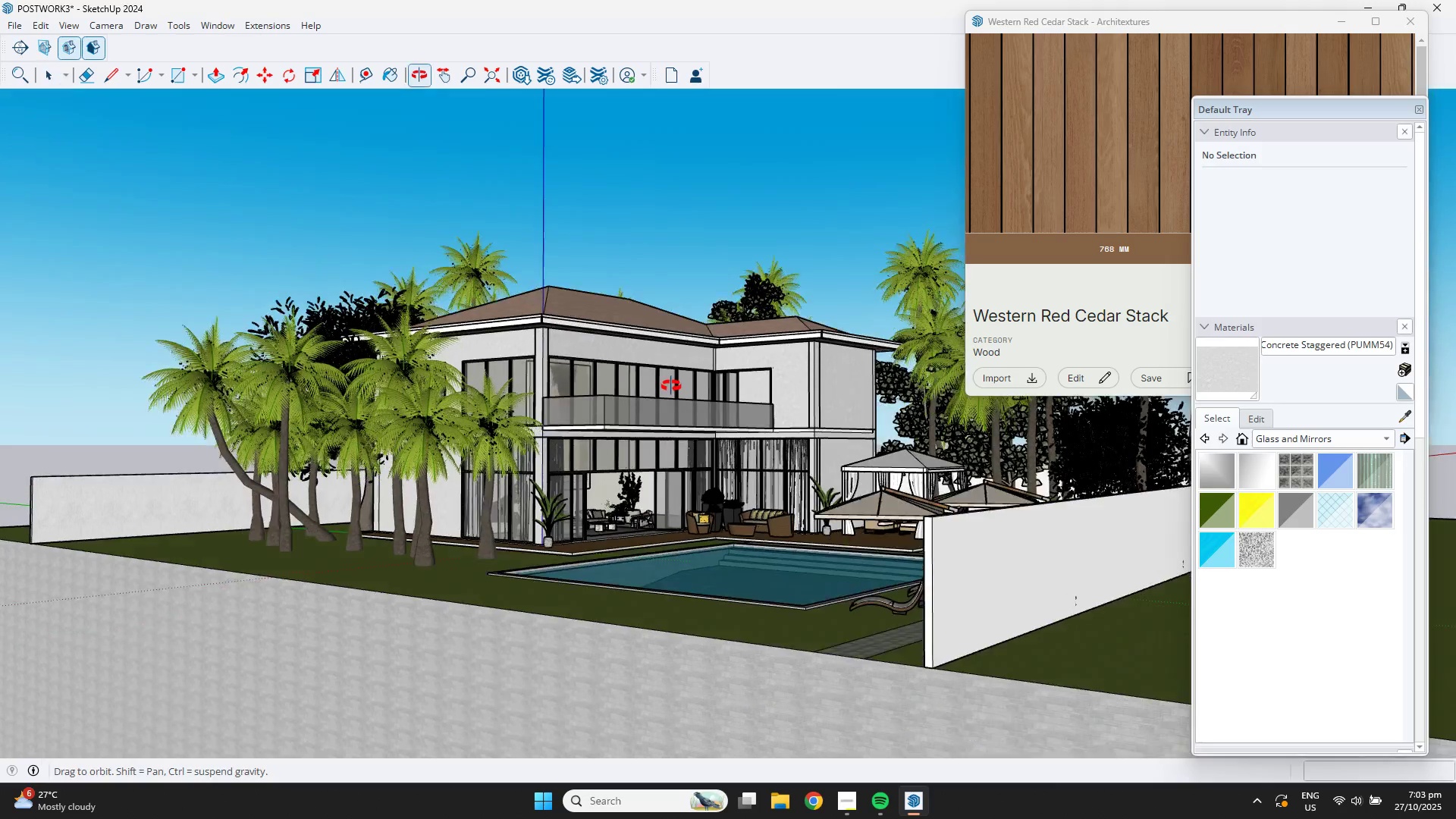 
left_click([124, 413])
 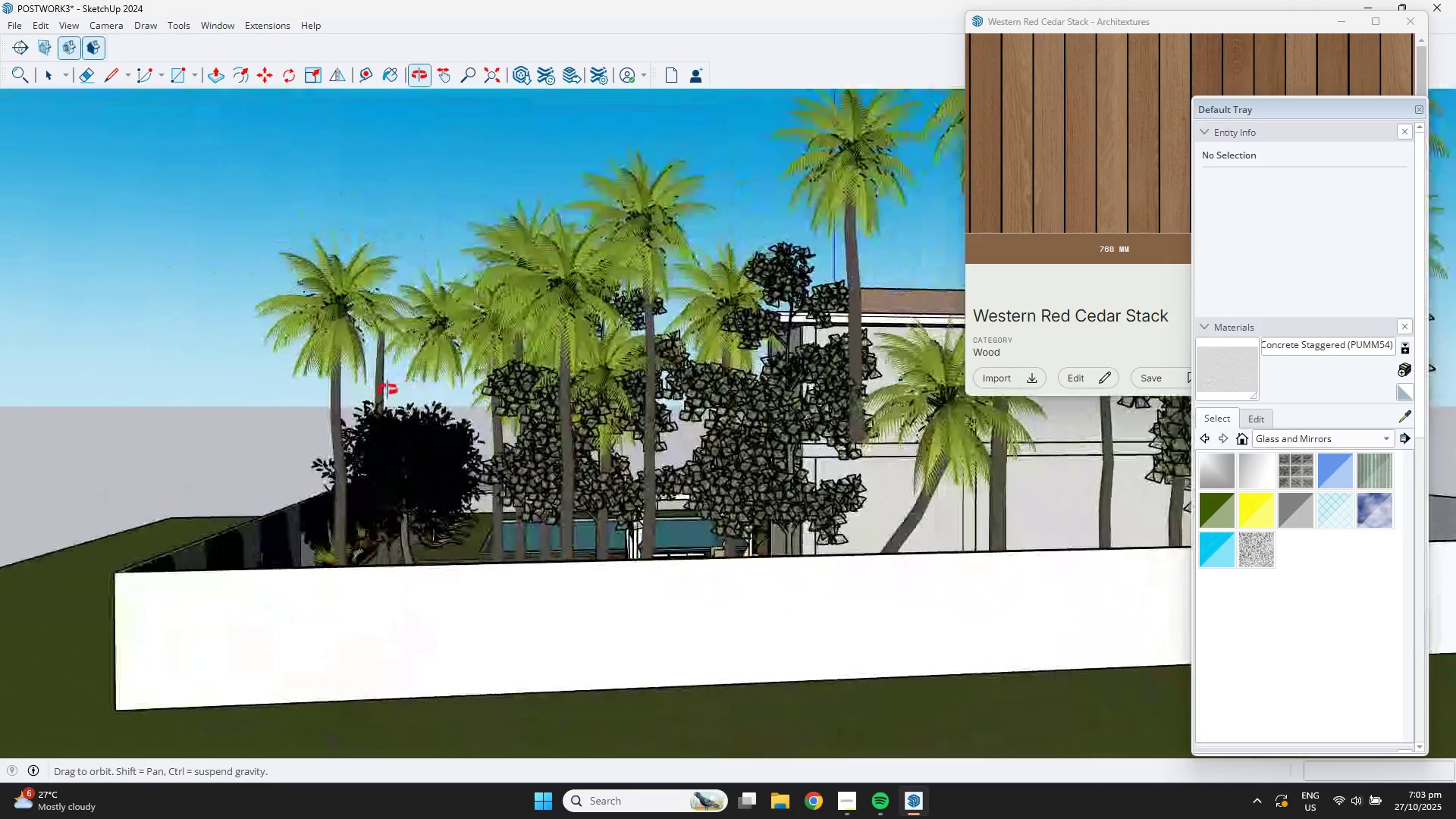 
scroll: coordinate [490, 498], scroll_direction: up, amount: 3.0
 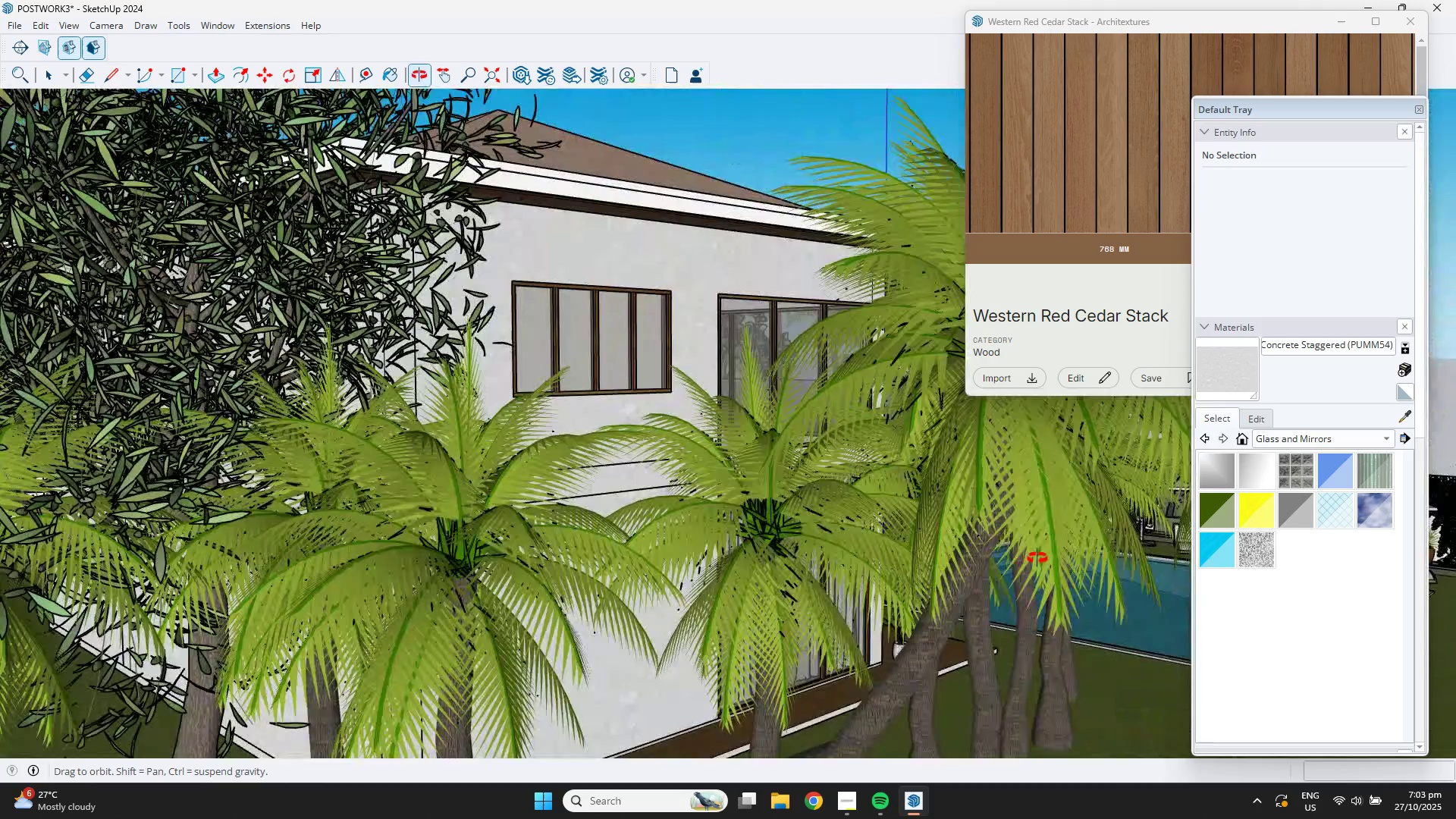 
scroll: coordinate [674, 491], scroll_direction: down, amount: 3.0
 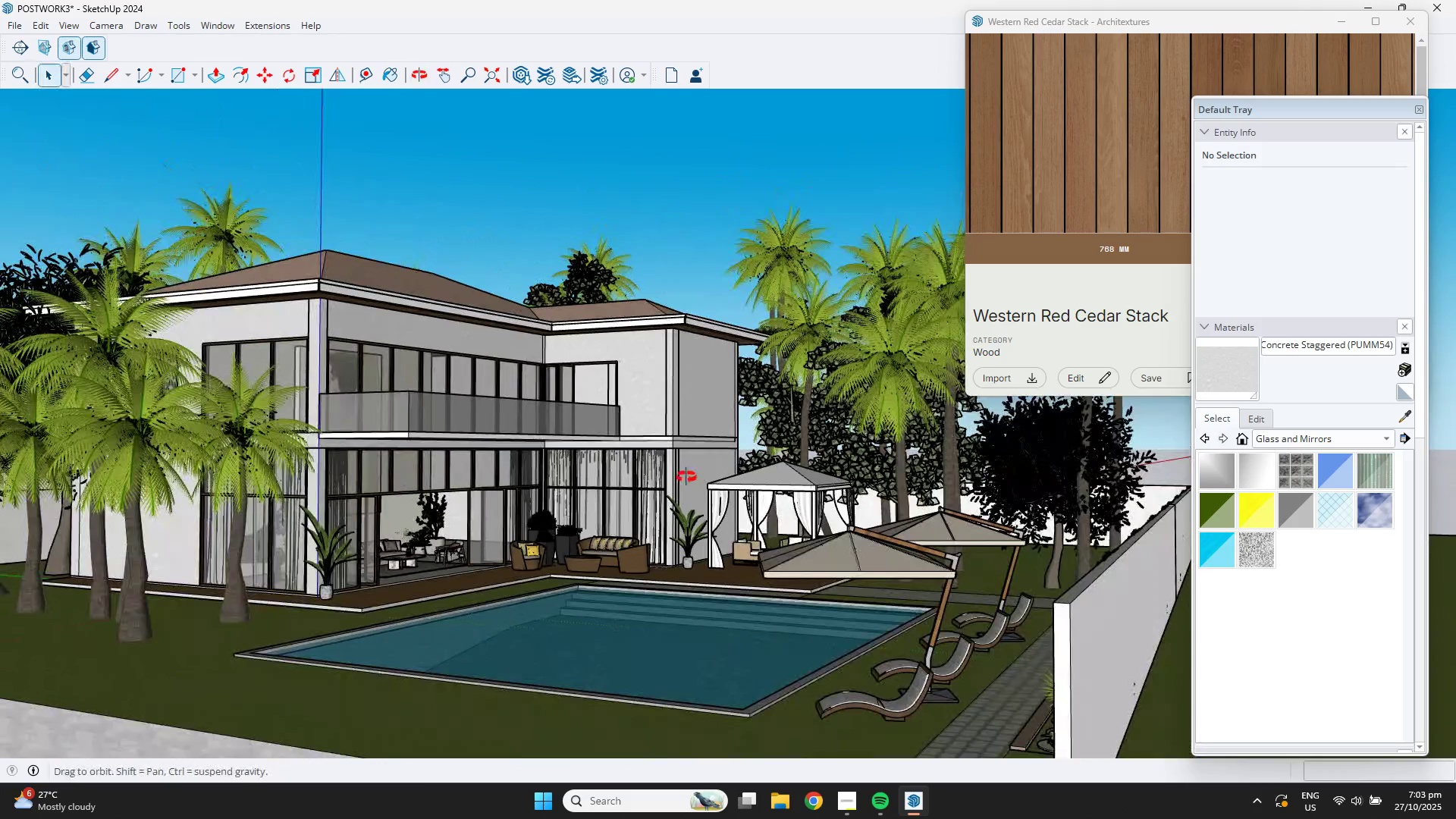 
key(Shift+ShiftLeft)
 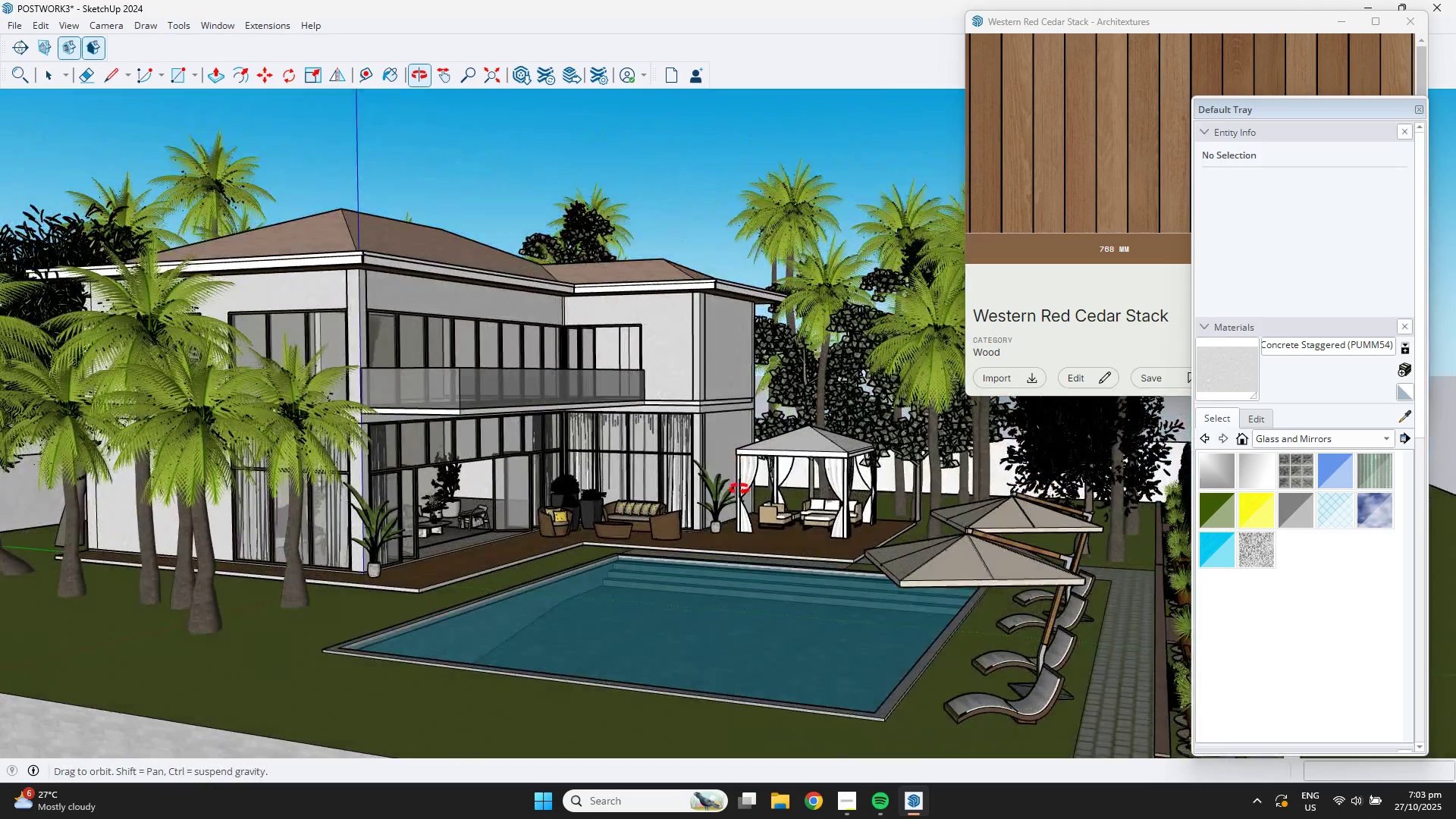 
middle_click([739, 503])
 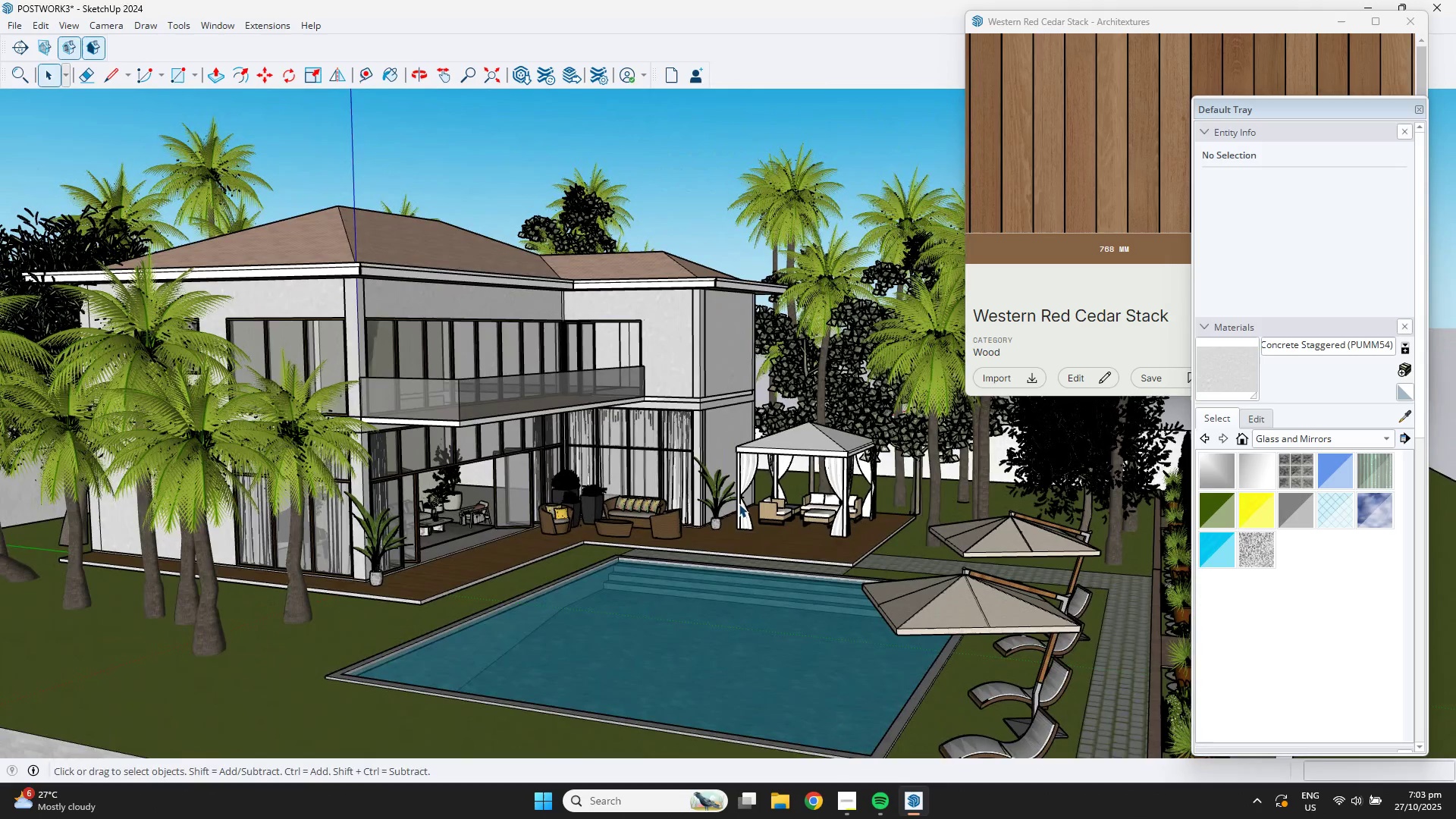 
scroll: coordinate [607, 566], scroll_direction: none, amount: 0.0
 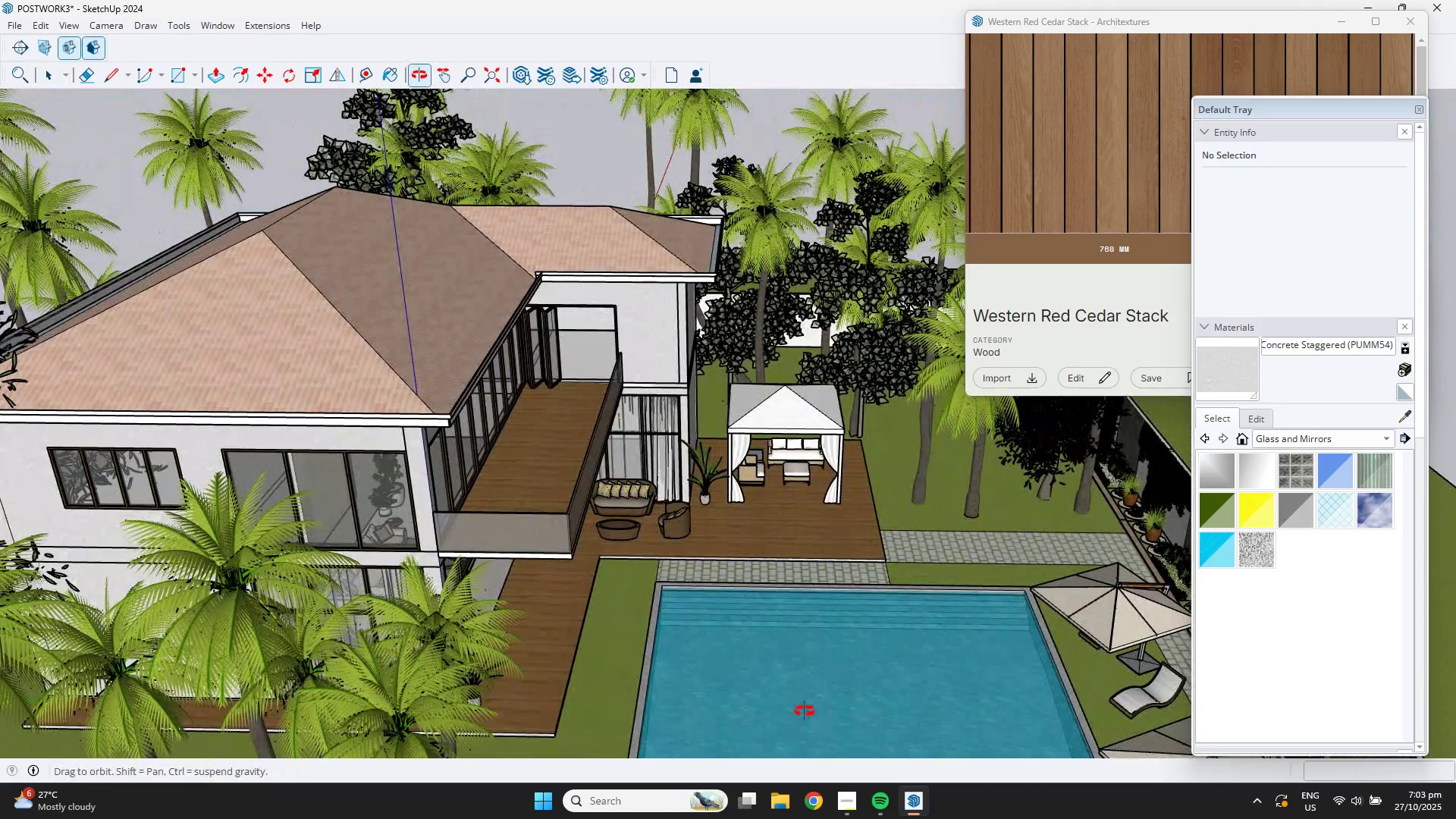 
scroll: coordinate [797, 661], scroll_direction: up, amount: 5.0
 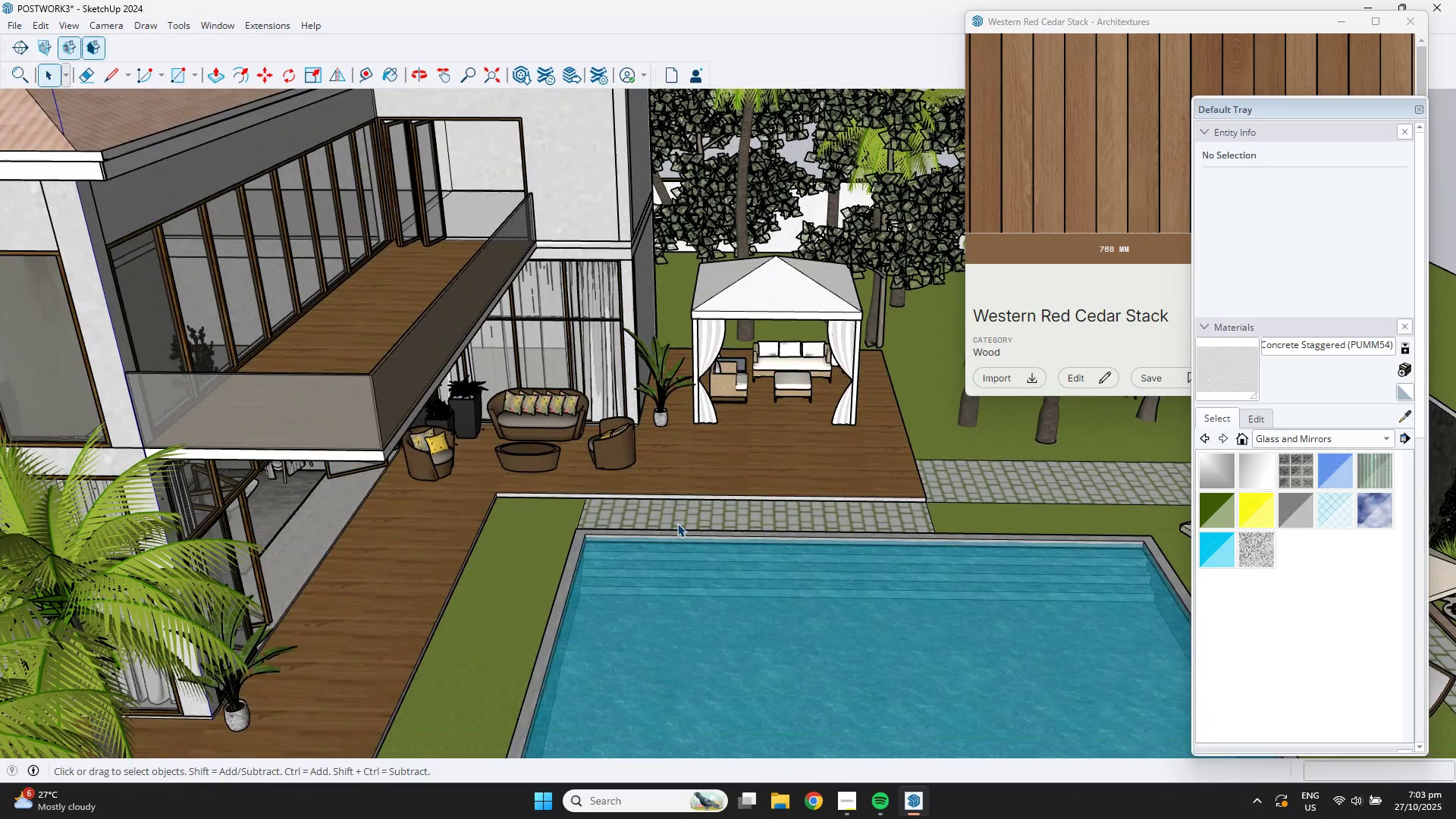 
scroll: coordinate [674, 523], scroll_direction: down, amount: 3.0
 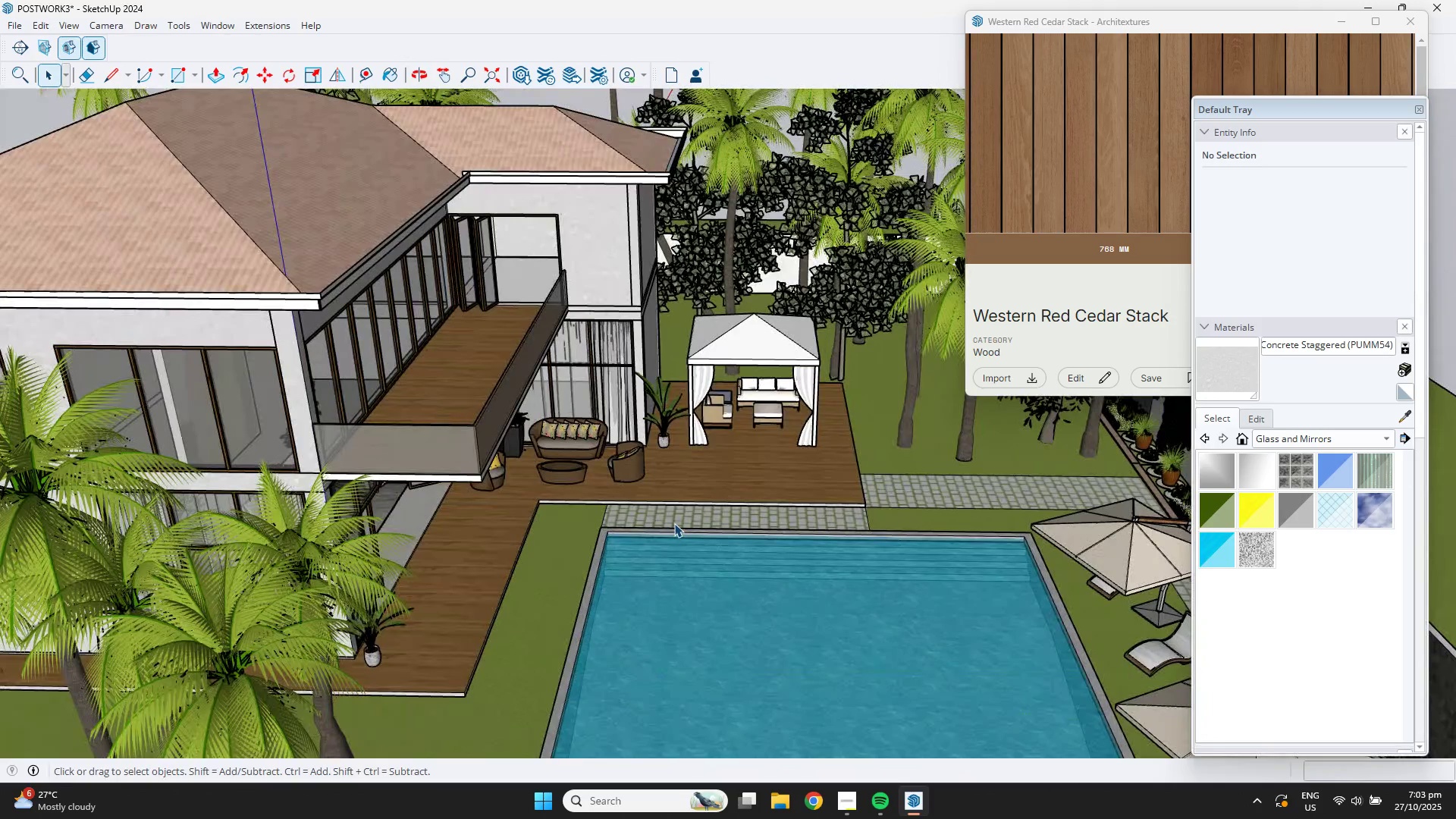 
hold_key(key=ShiftLeft, duration=0.3)
 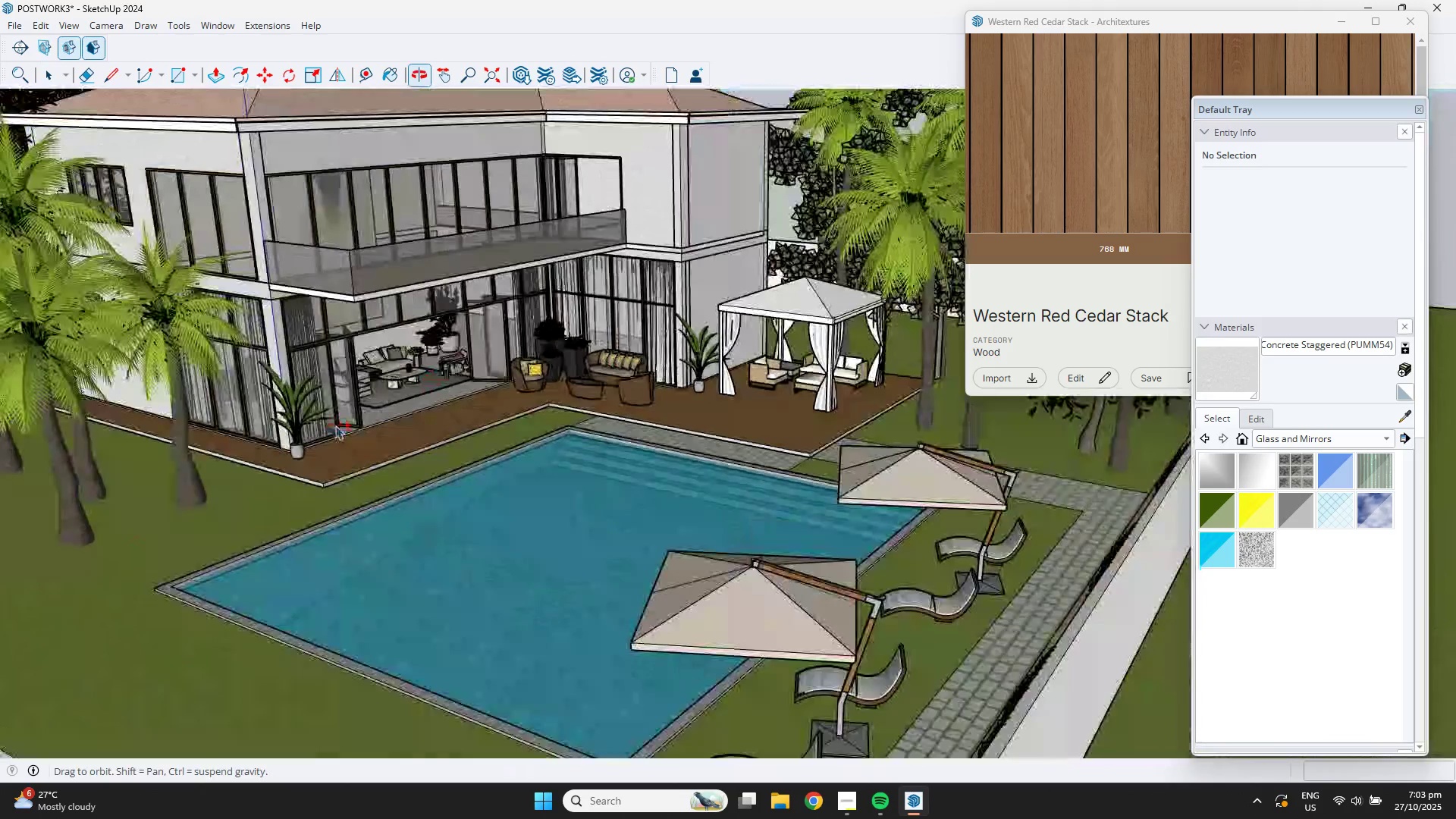 
scroll: coordinate [339, 424], scroll_direction: down, amount: 5.0
 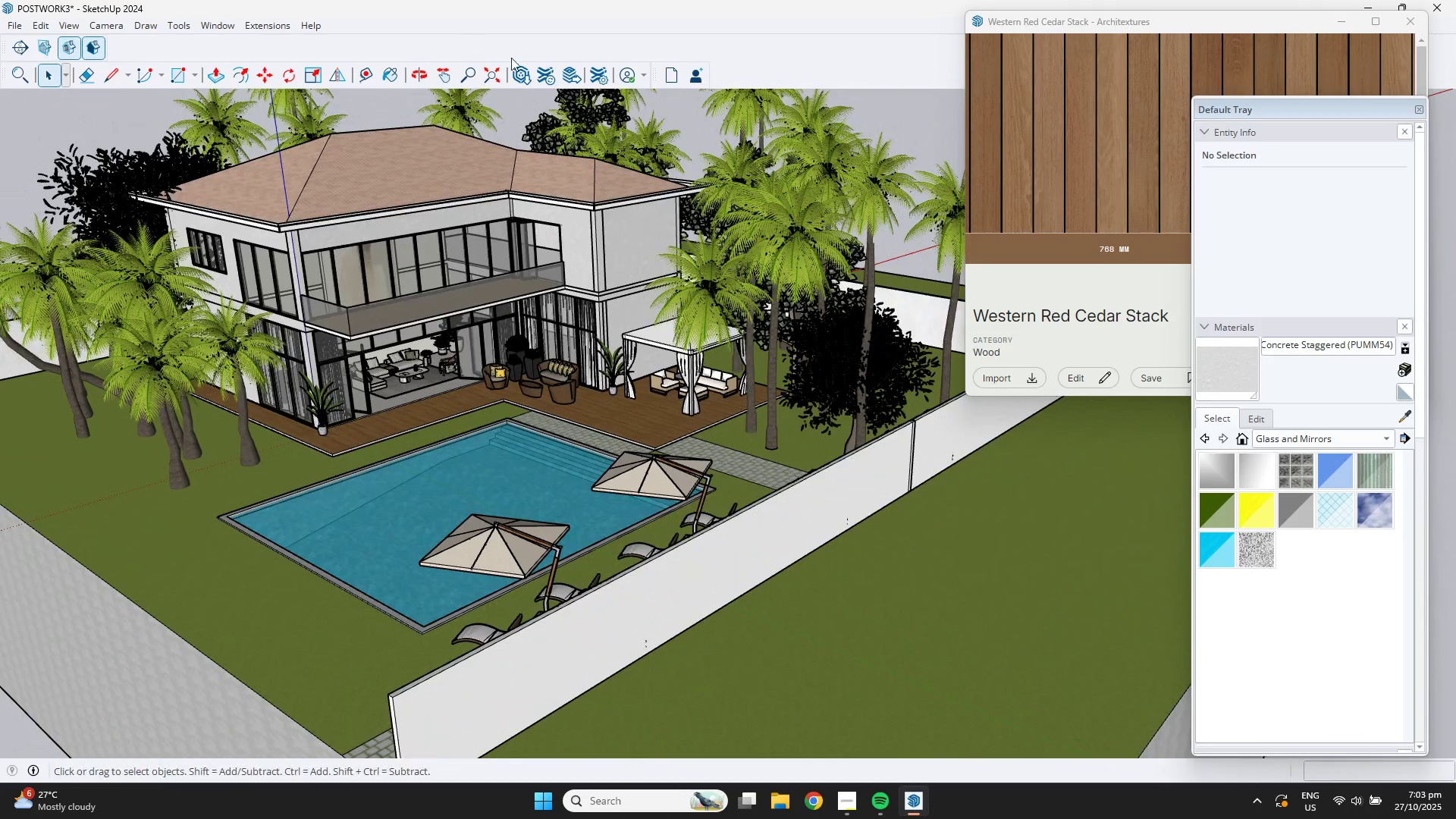 
left_click([512, 64])
 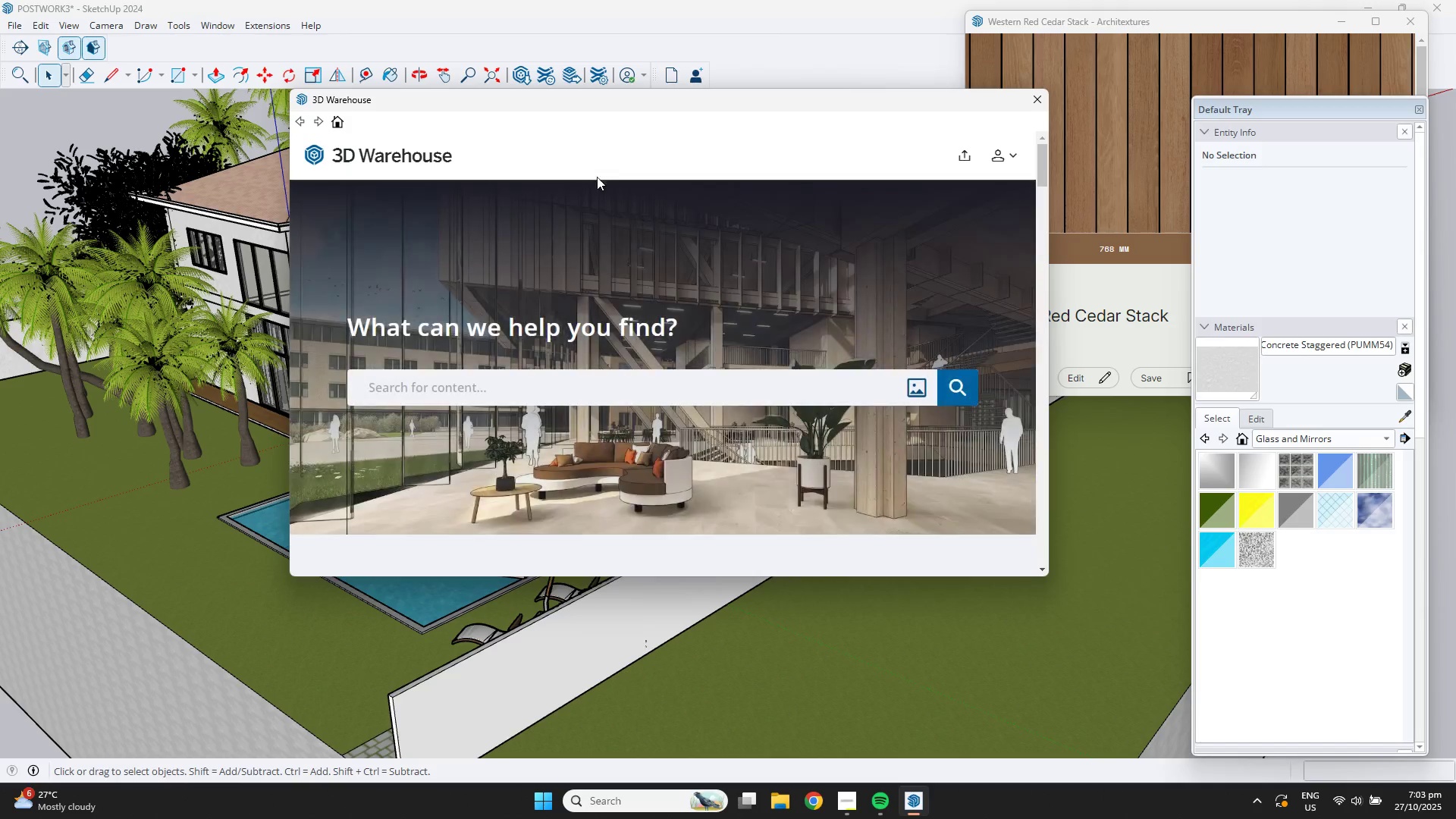 
left_click([463, 370])
 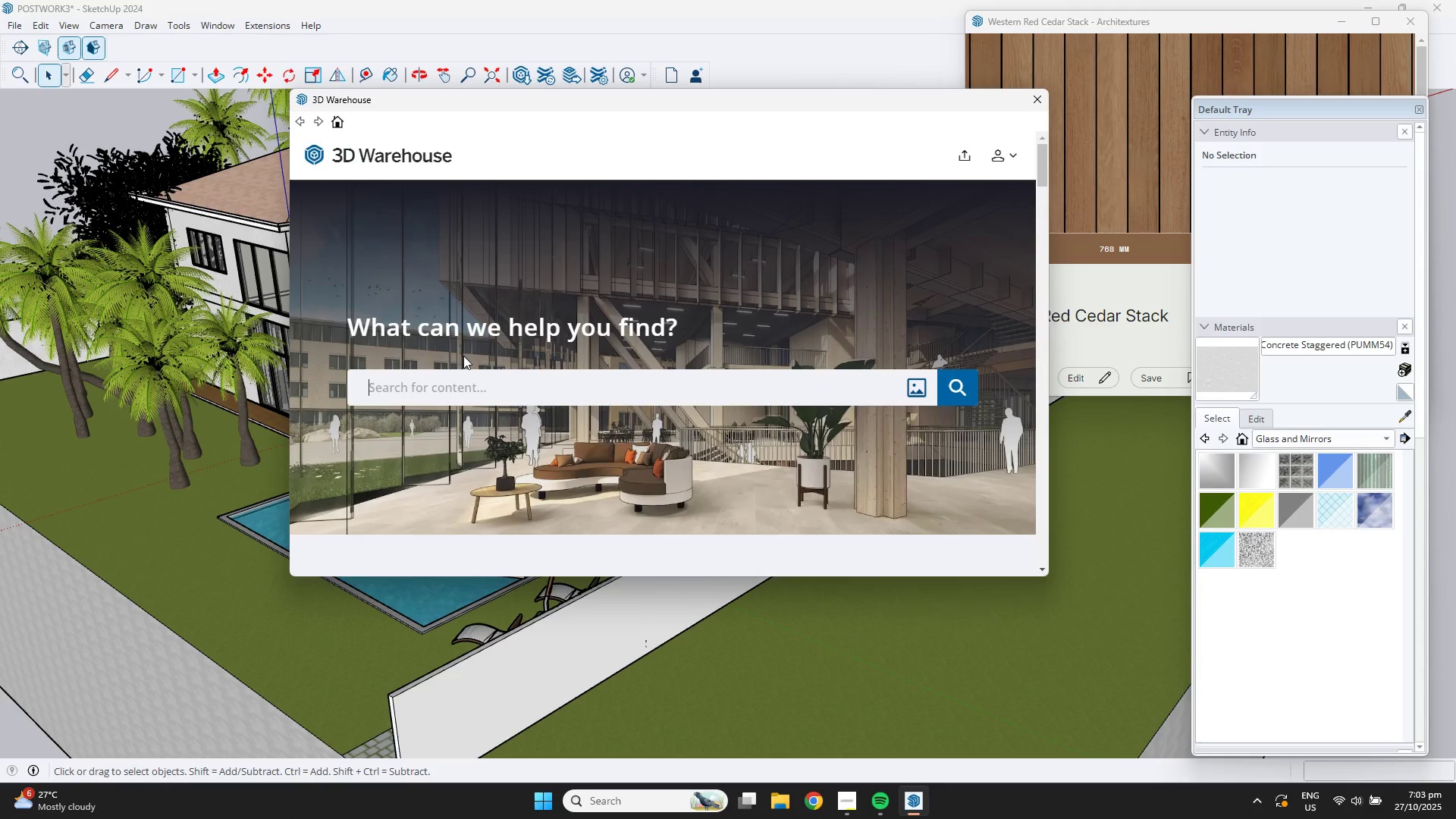 
type(GAZEBP)
 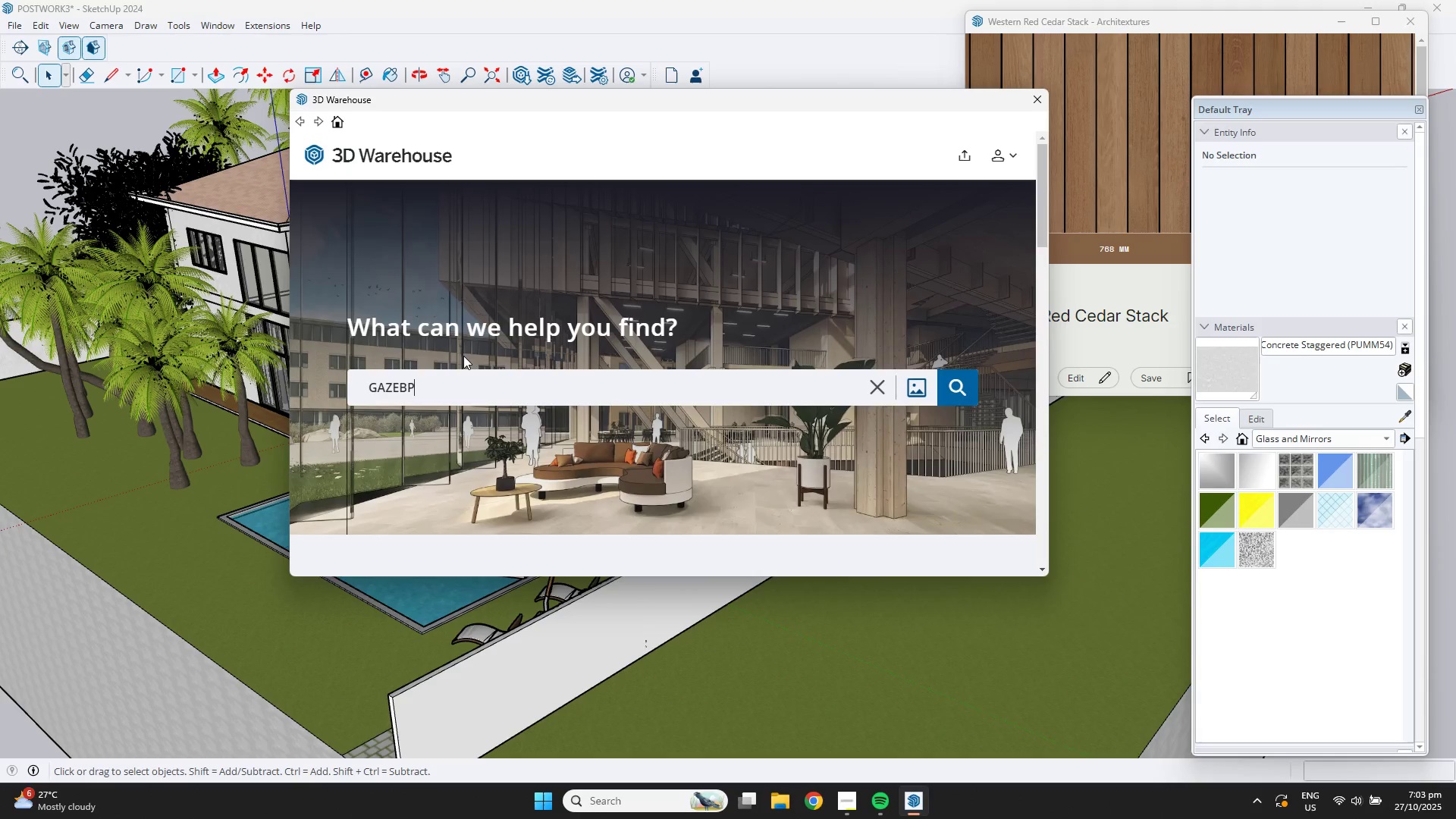 
key(Enter)
 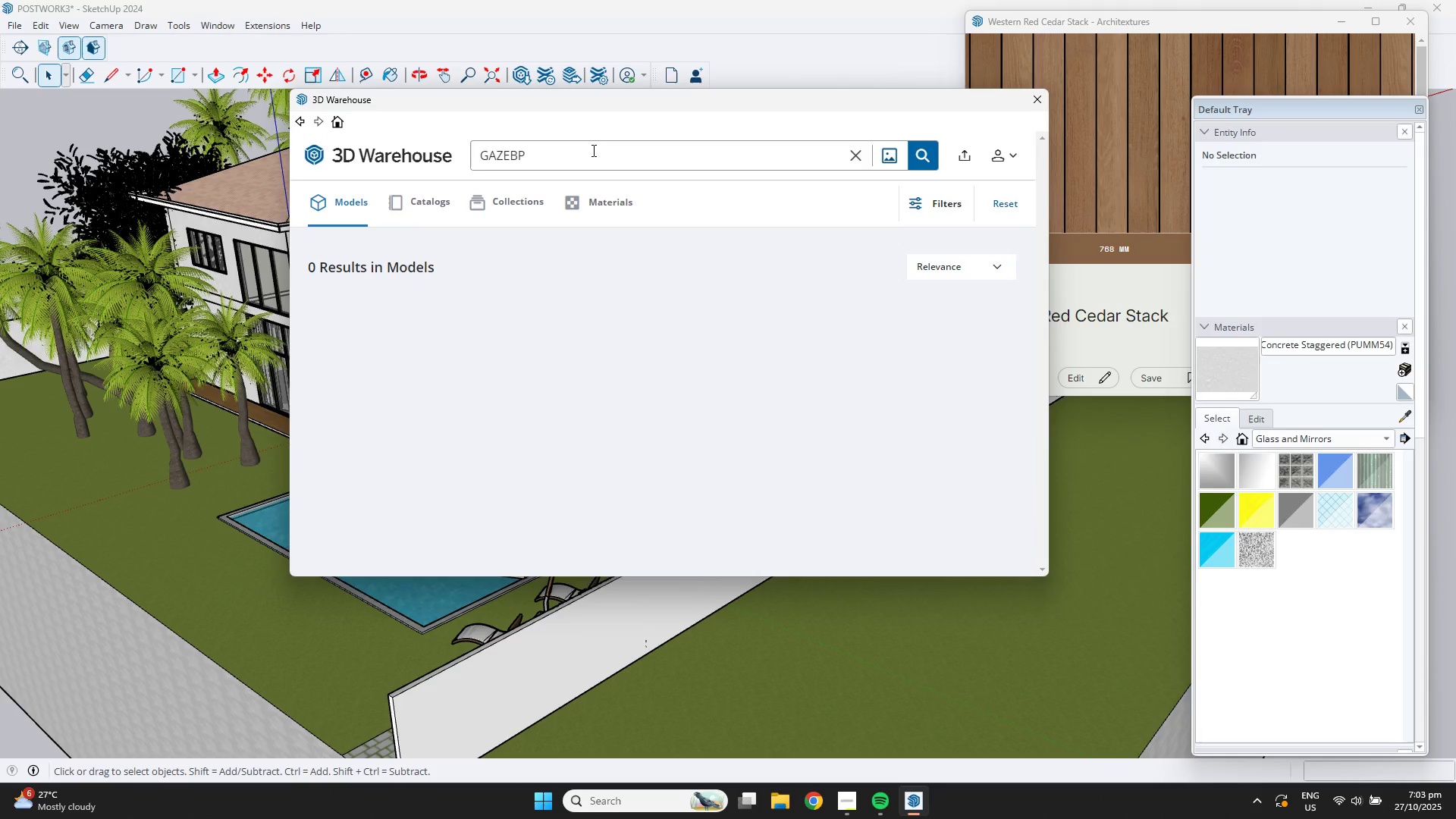 
left_click([588, 144])
 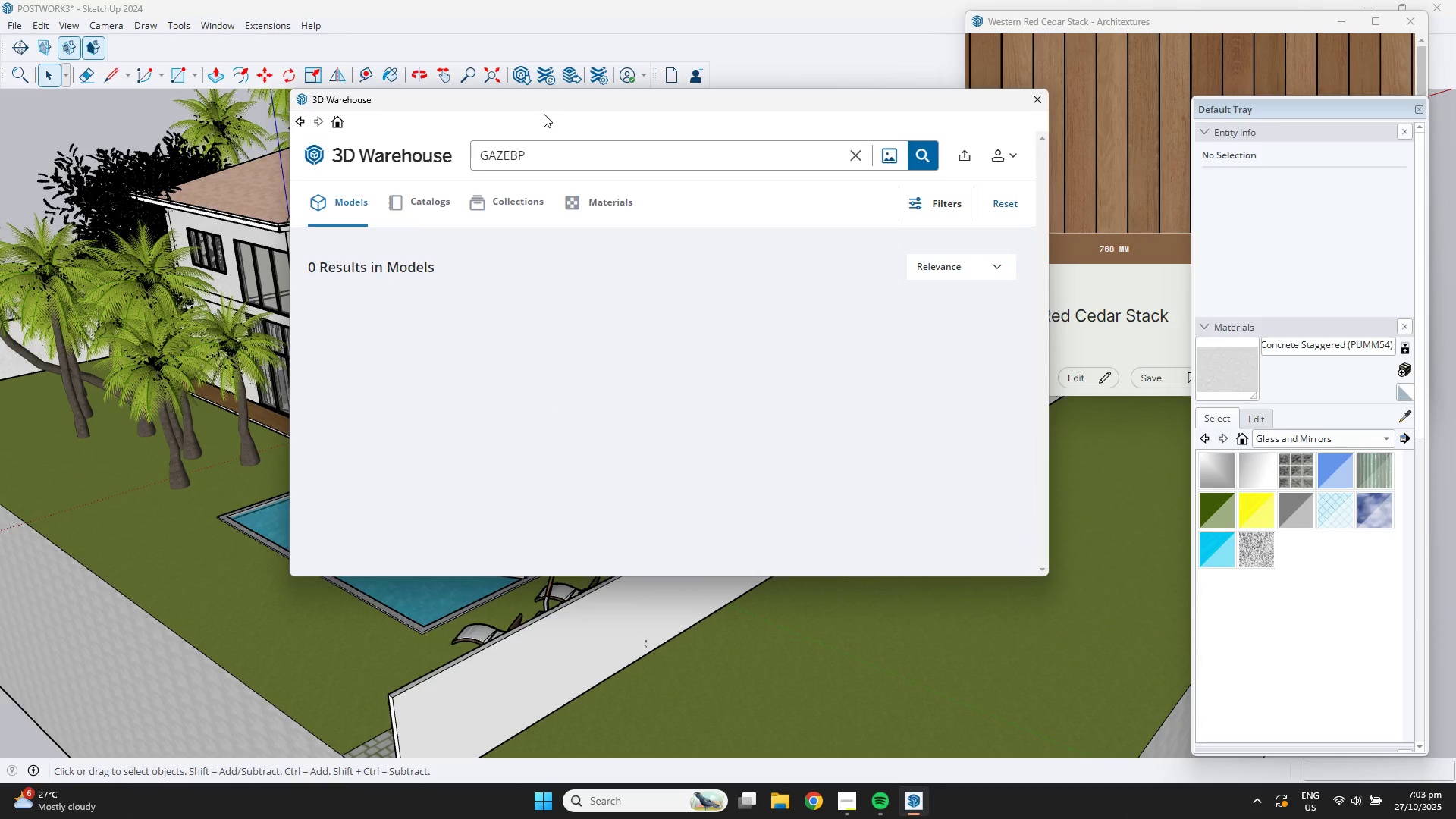 
key(Backspace)
 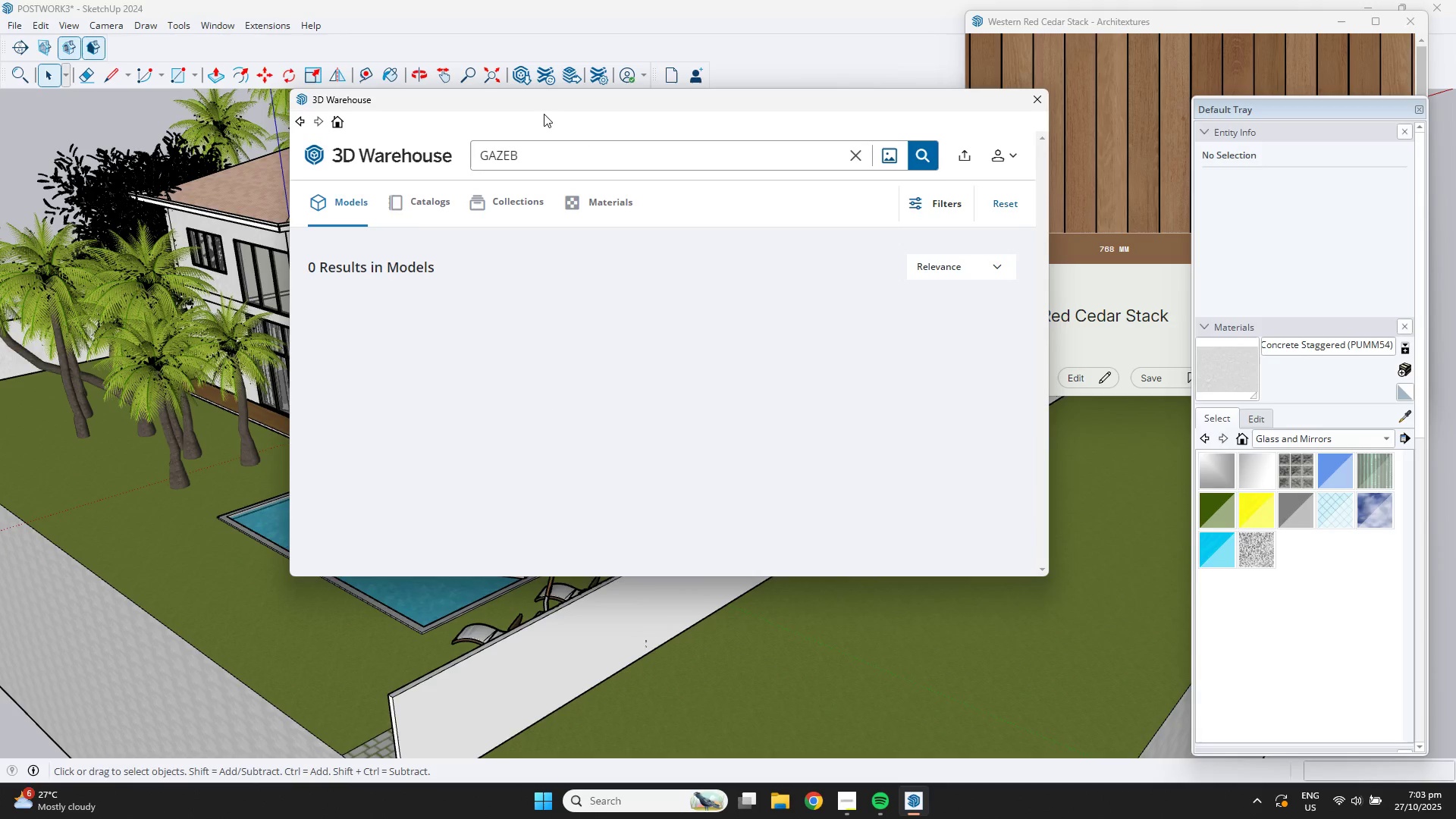 
key(O)
 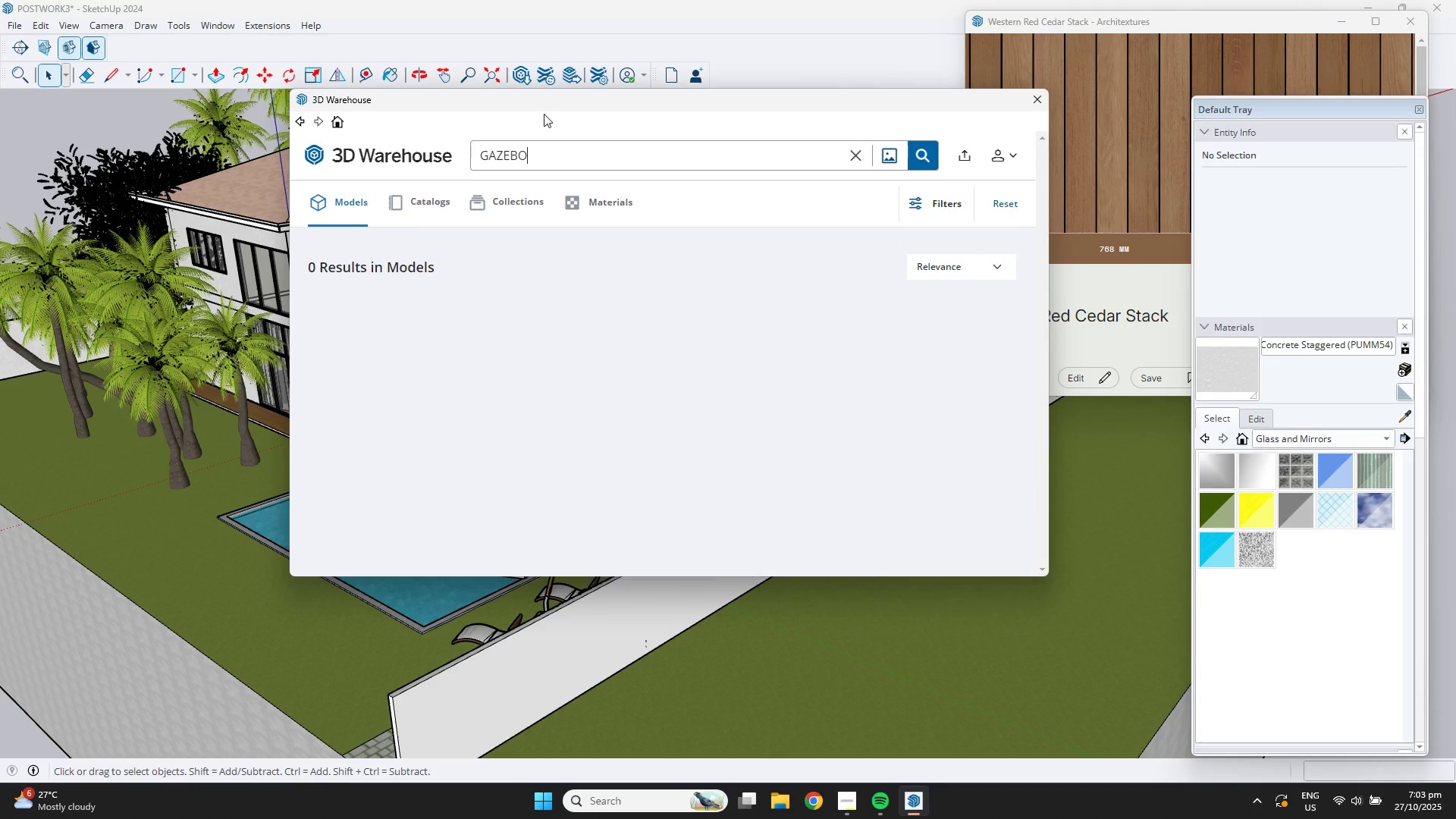 
key(Enter)
 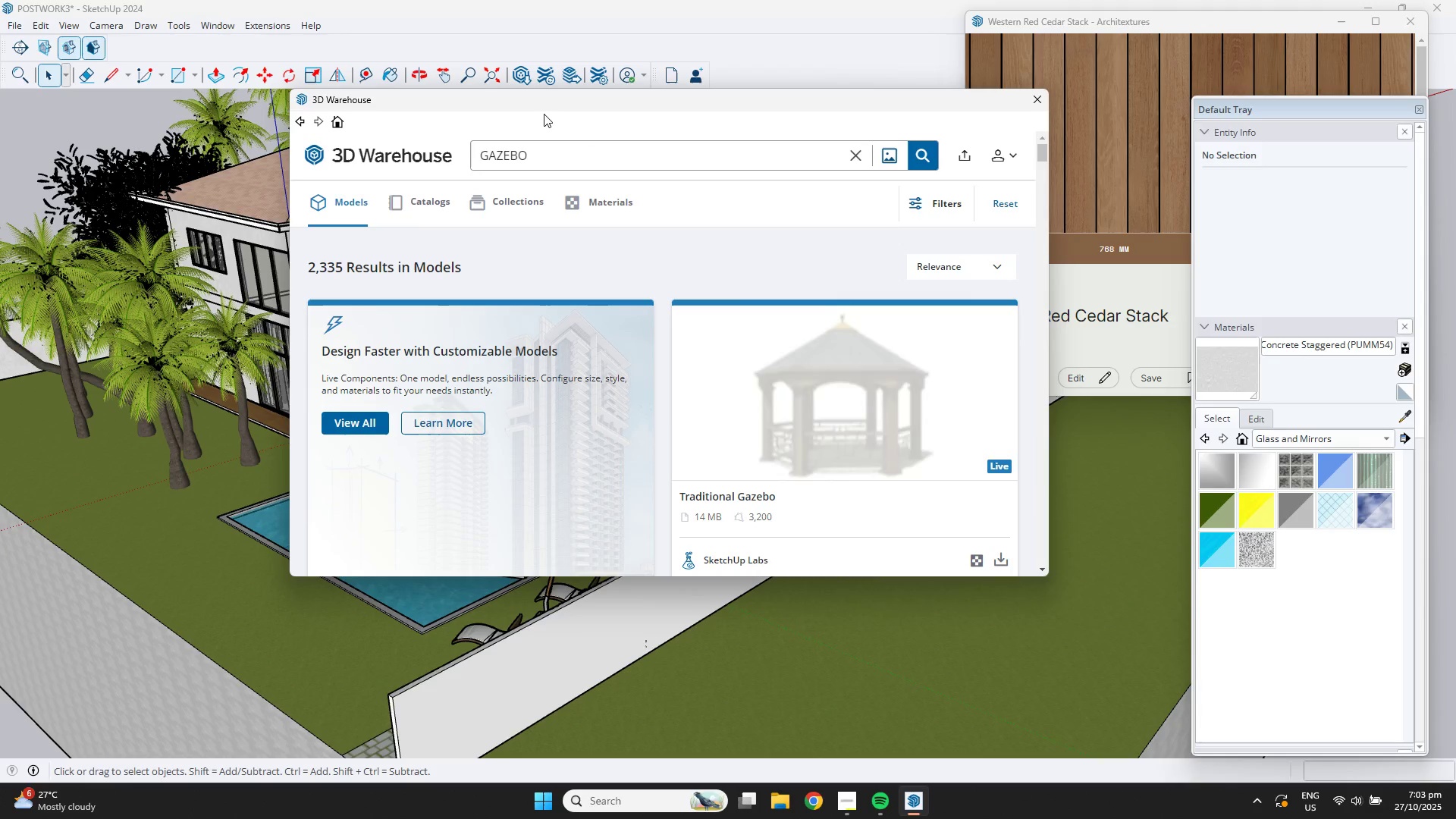 
scroll: coordinate [746, 386], scroll_direction: down, amount: 9.0
 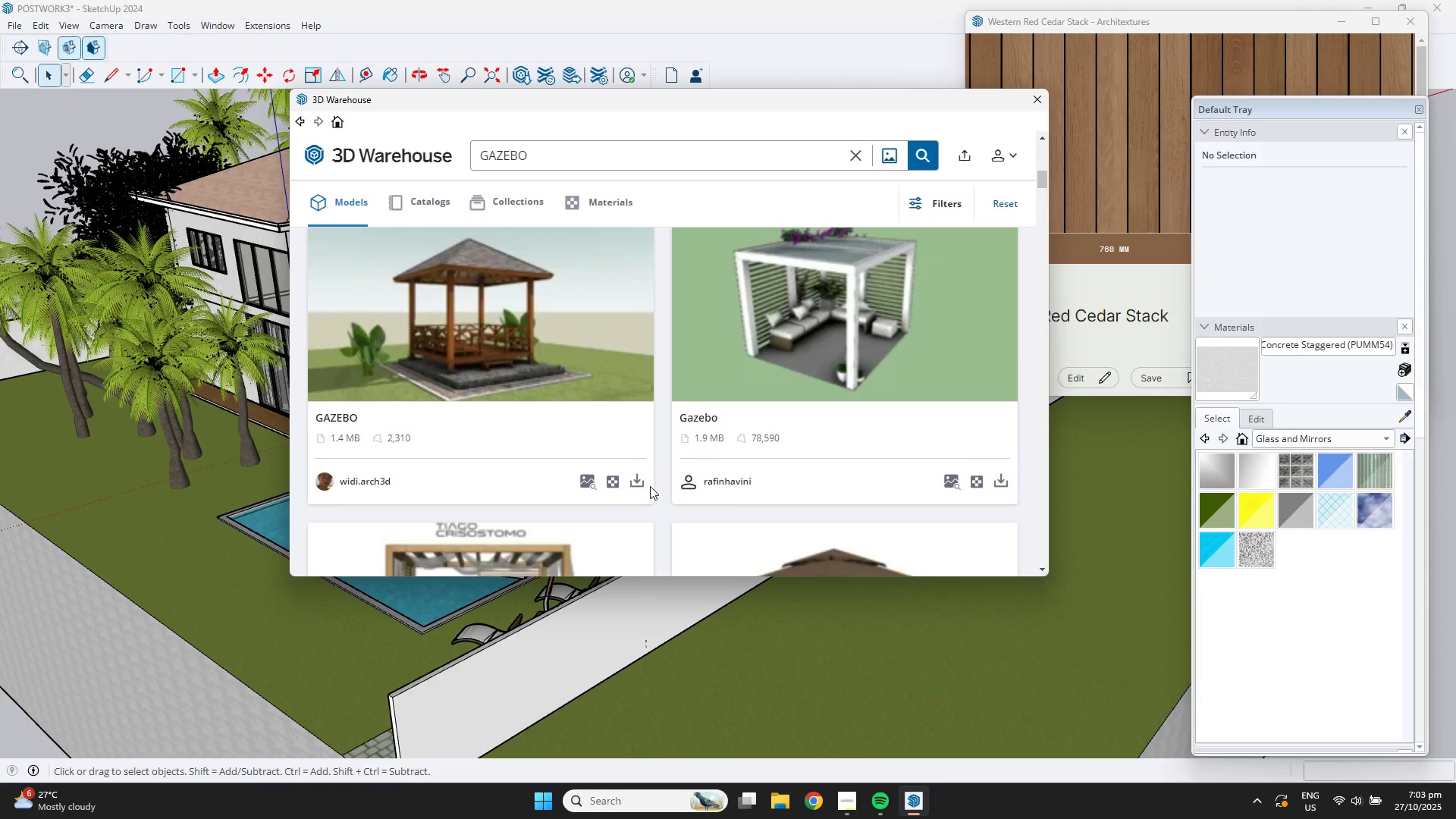 
left_click([642, 486])
 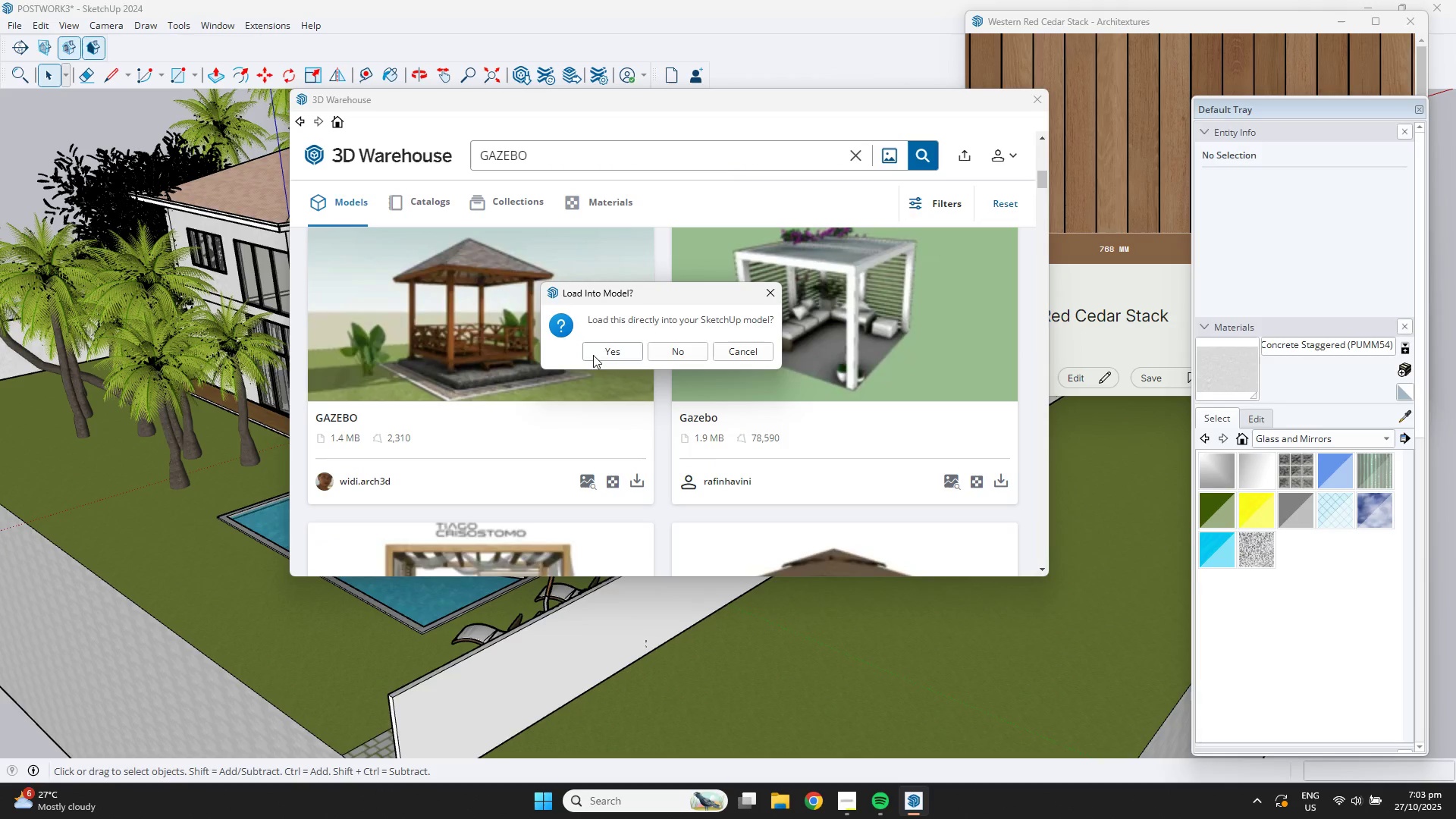 
left_click([593, 353])
 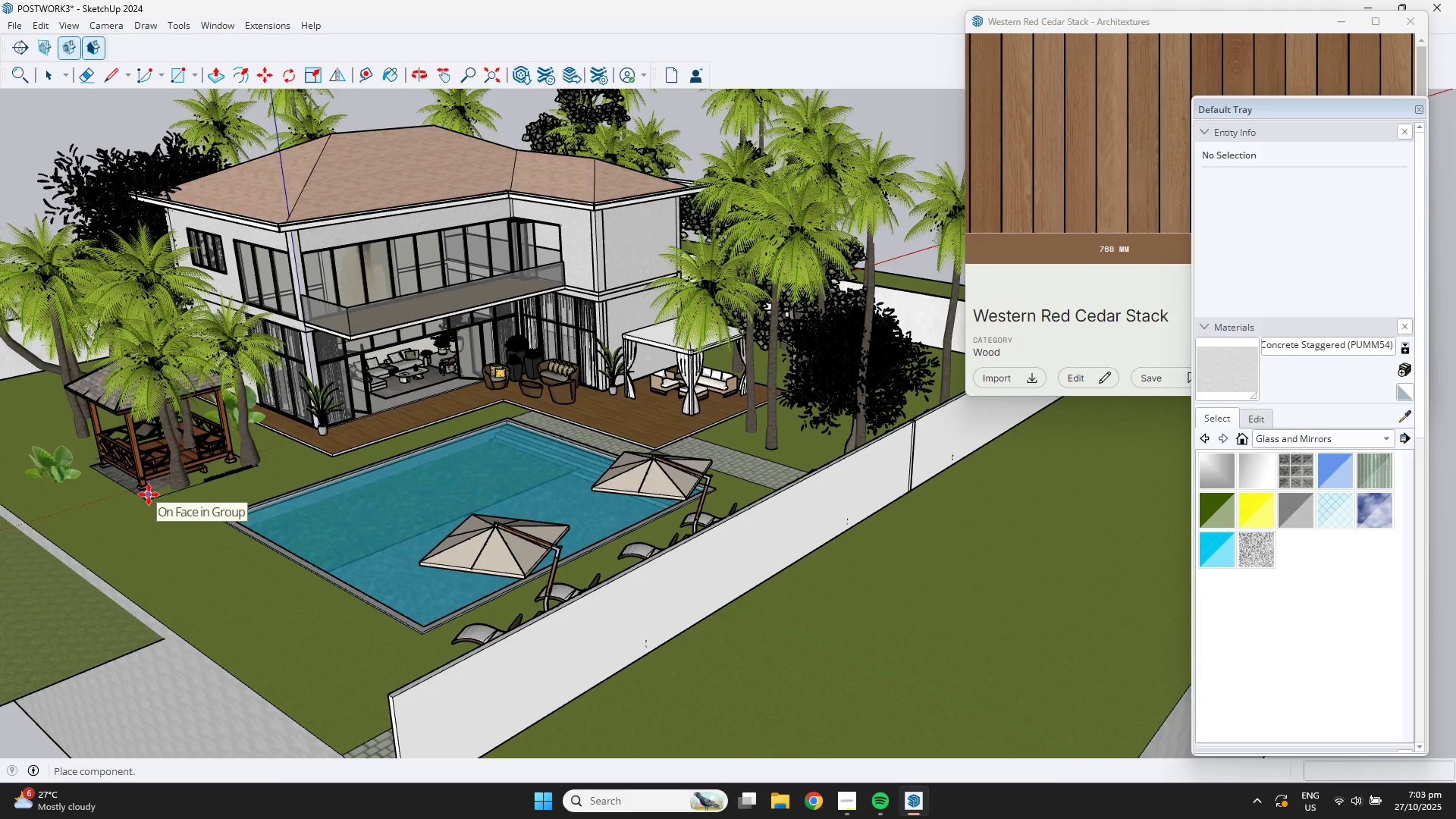 
wait(5.26)
 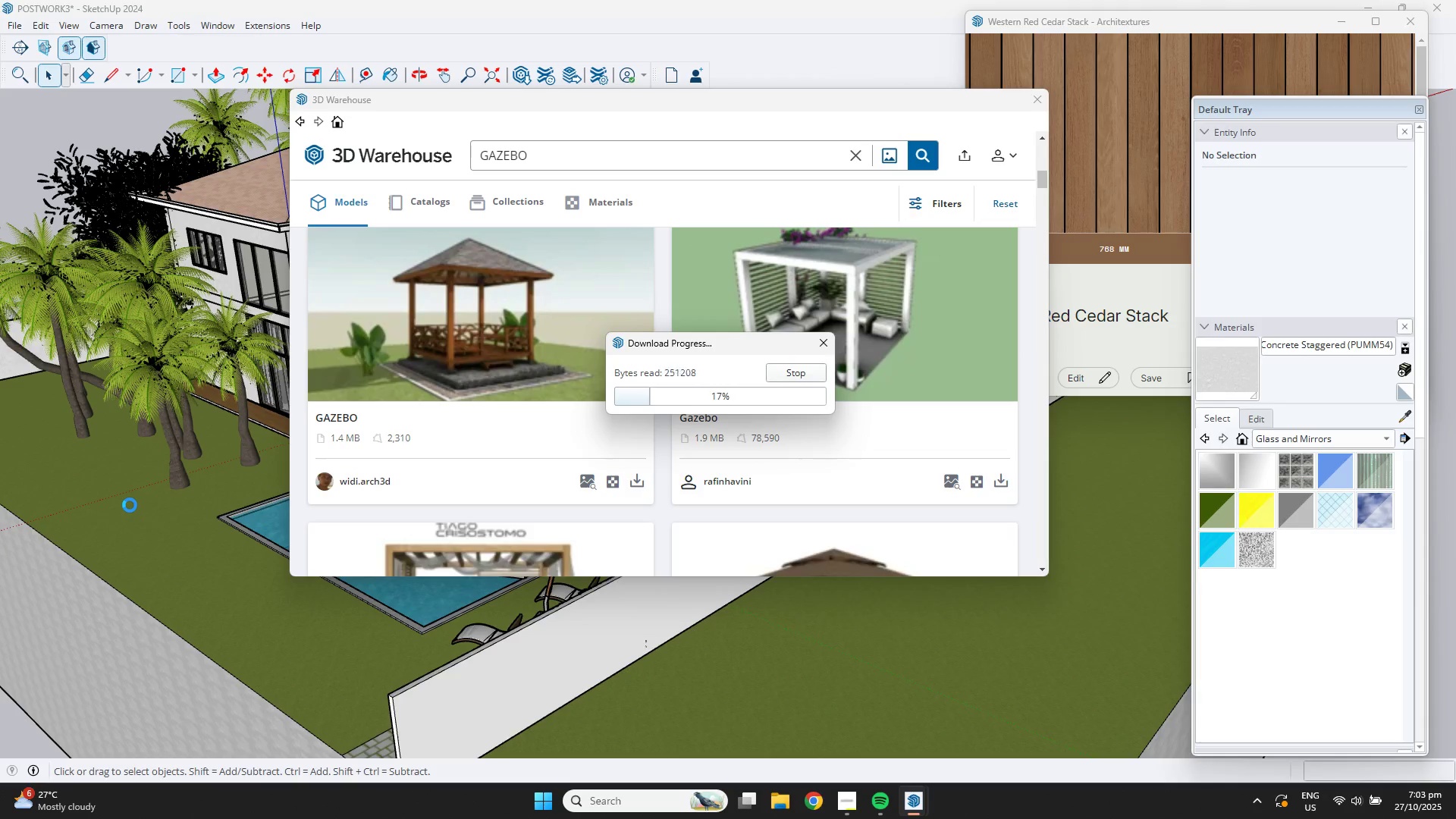 
scroll: coordinate [174, 488], scroll_direction: down, amount: 2.0
 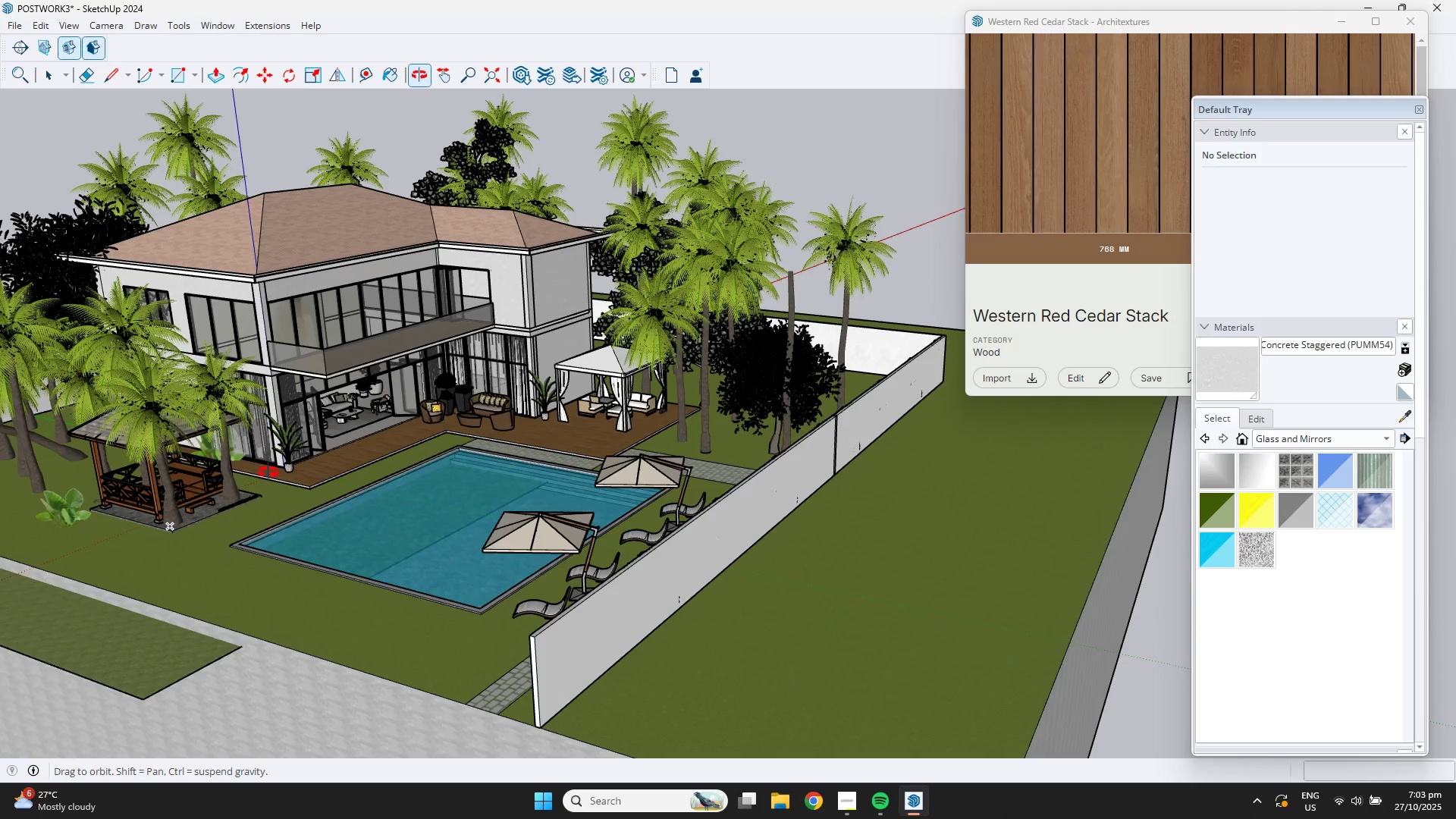 
scroll: coordinate [182, 500], scroll_direction: up, amount: 9.0
 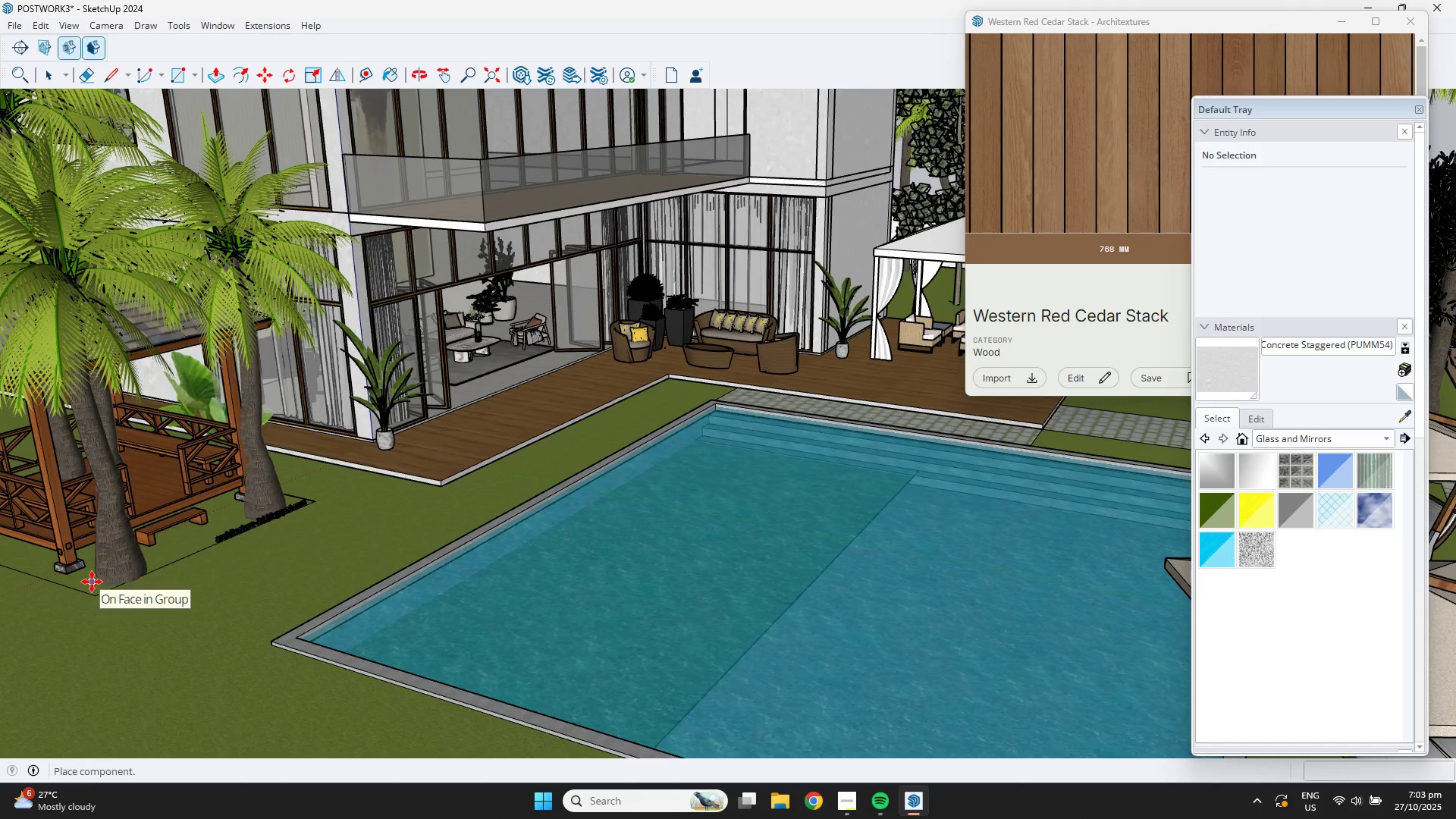 
left_click([86, 576])
 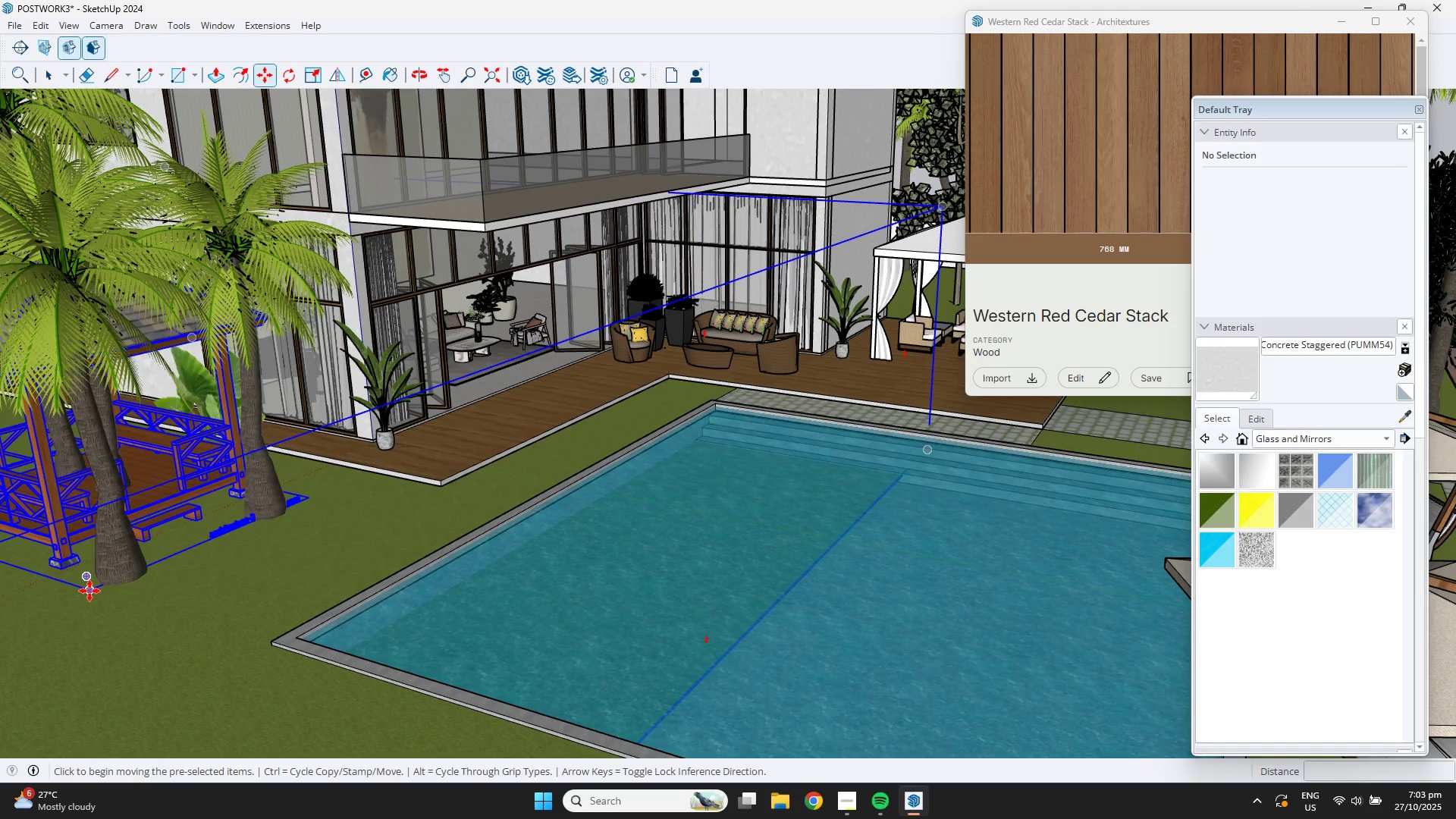 
left_click([90, 591])
 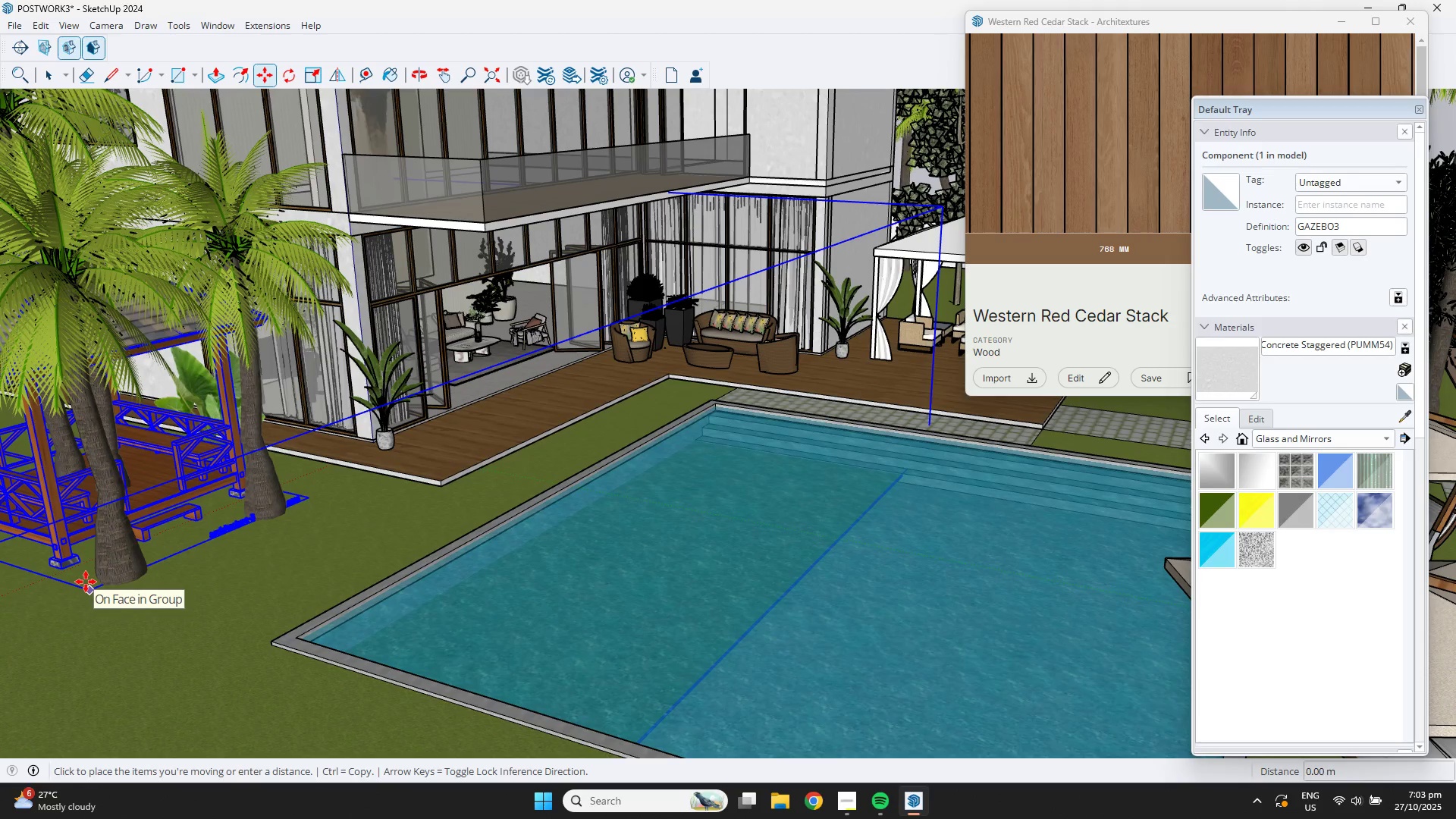 
key(ArrowUp)
 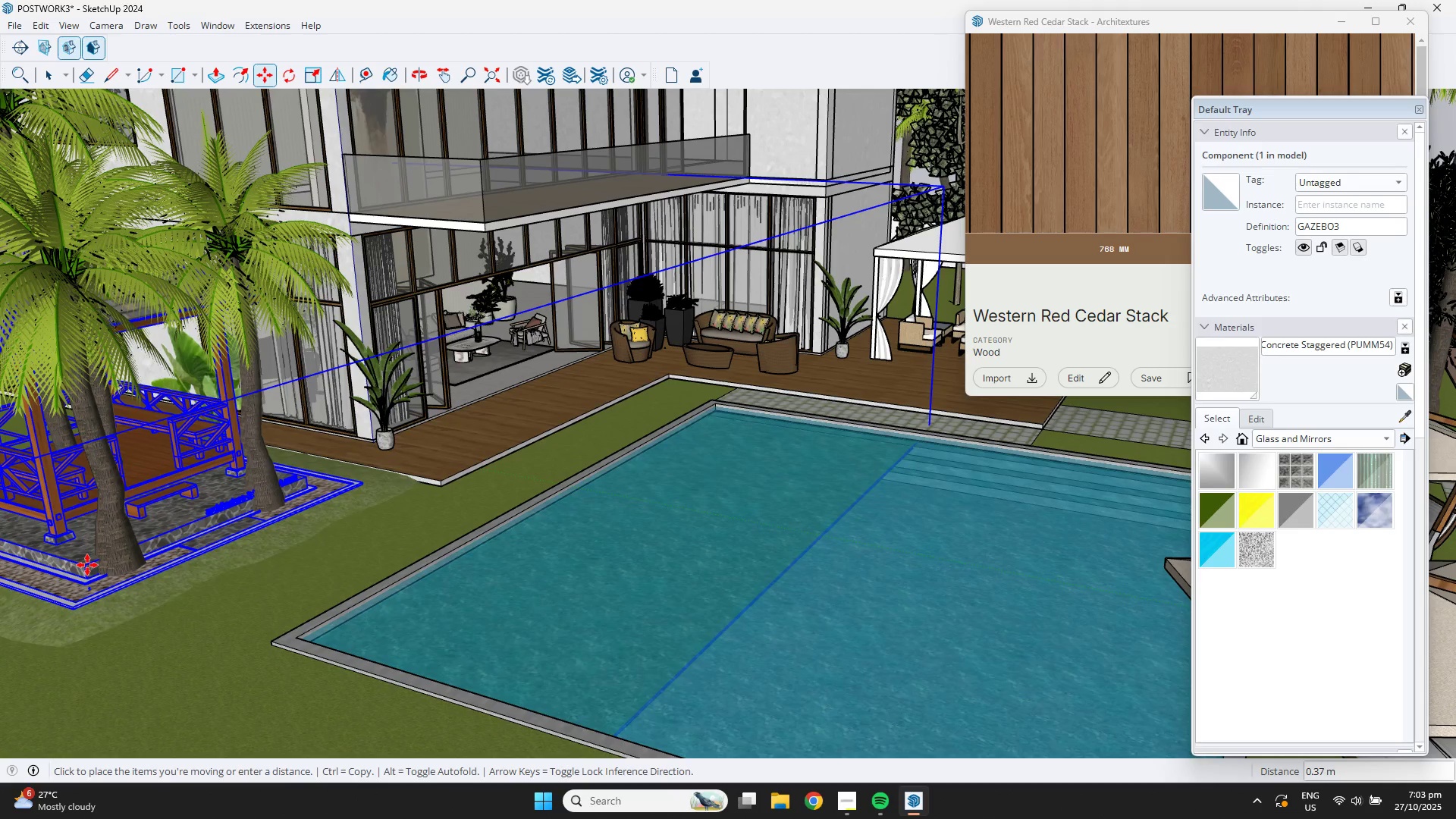 
left_click([87, 564])
 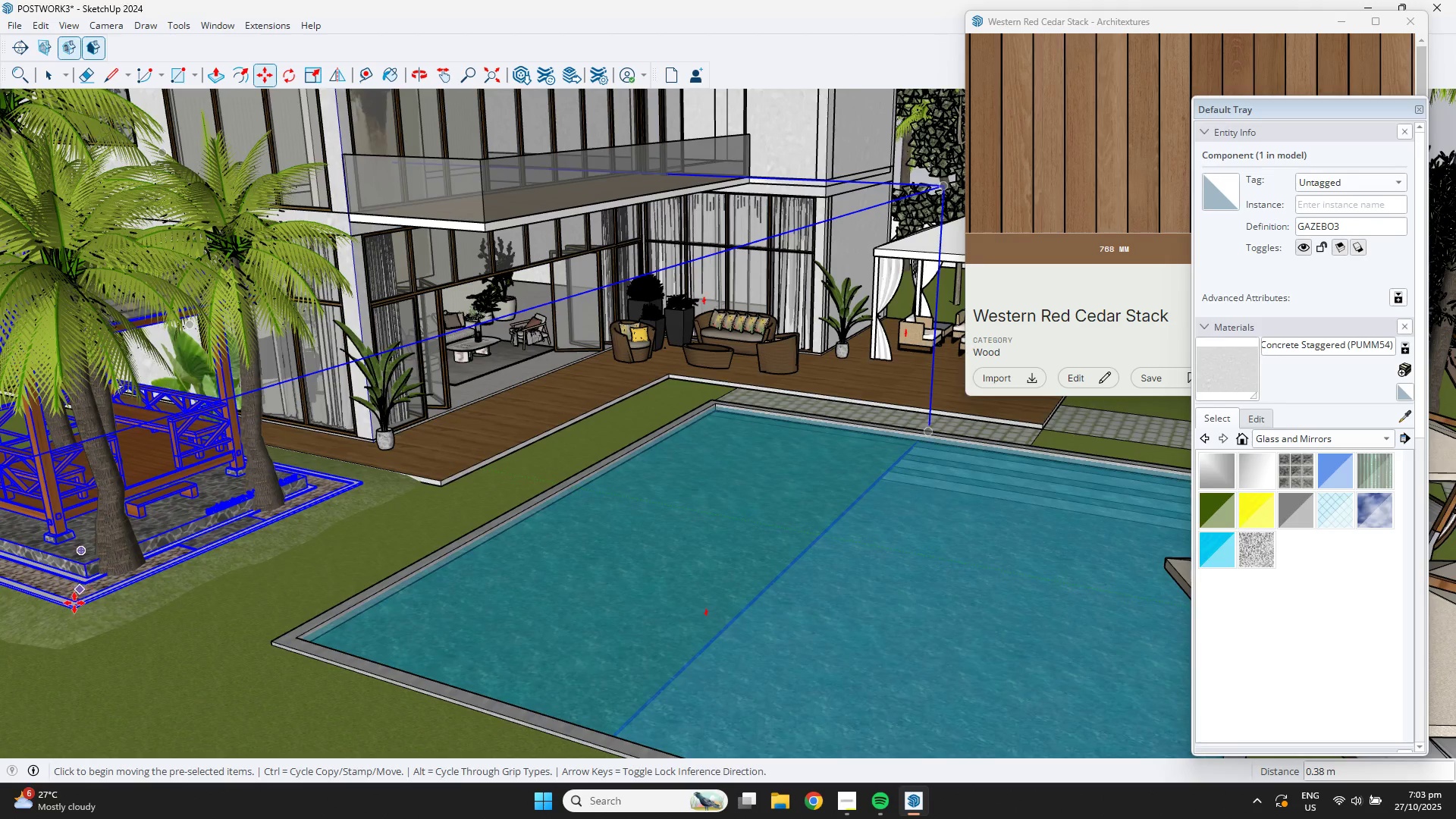 
scroll: coordinate [76, 617], scroll_direction: up, amount: 10.0
 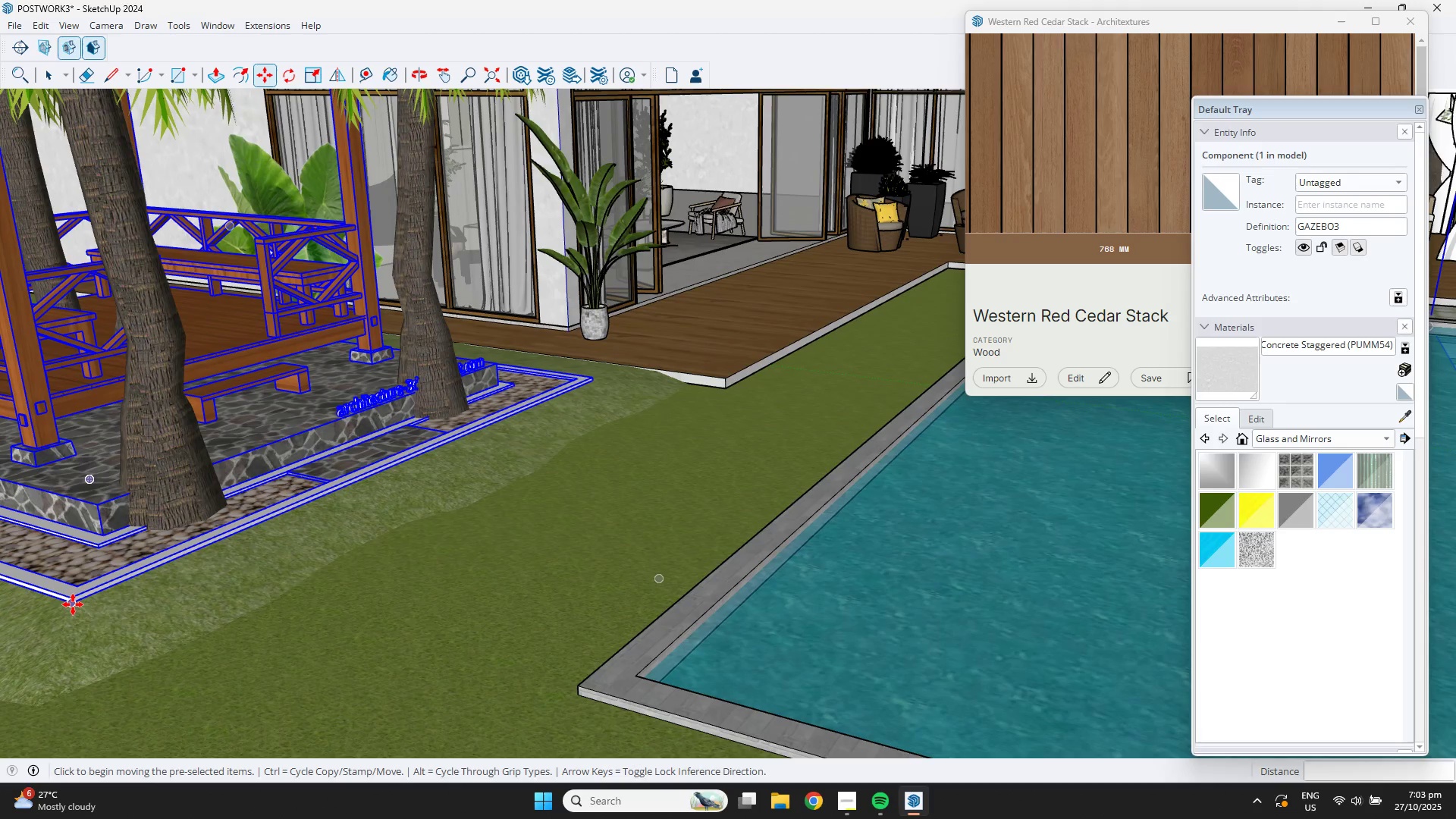 
left_click([73, 604])
 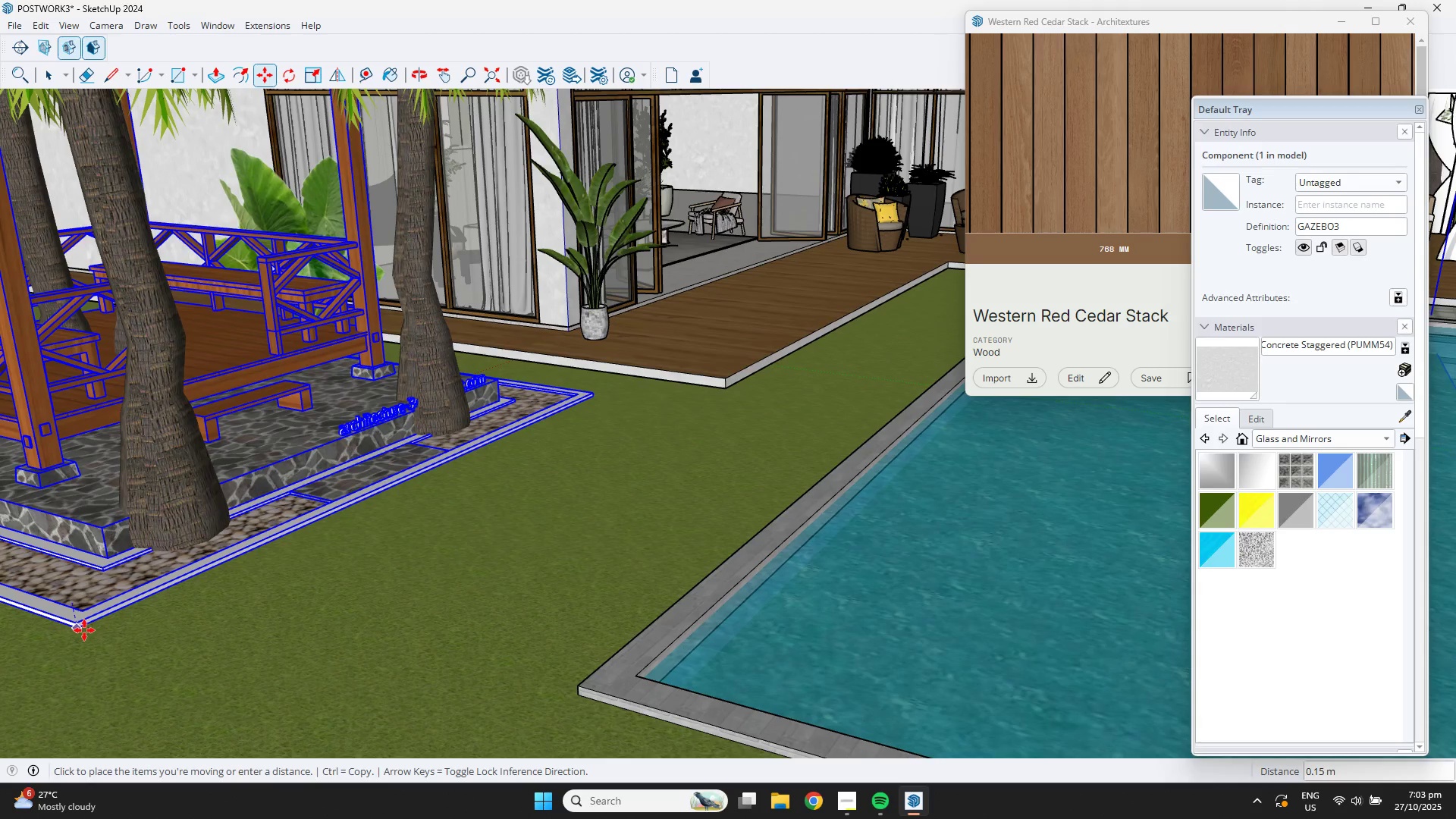 
left_click([84, 630])
 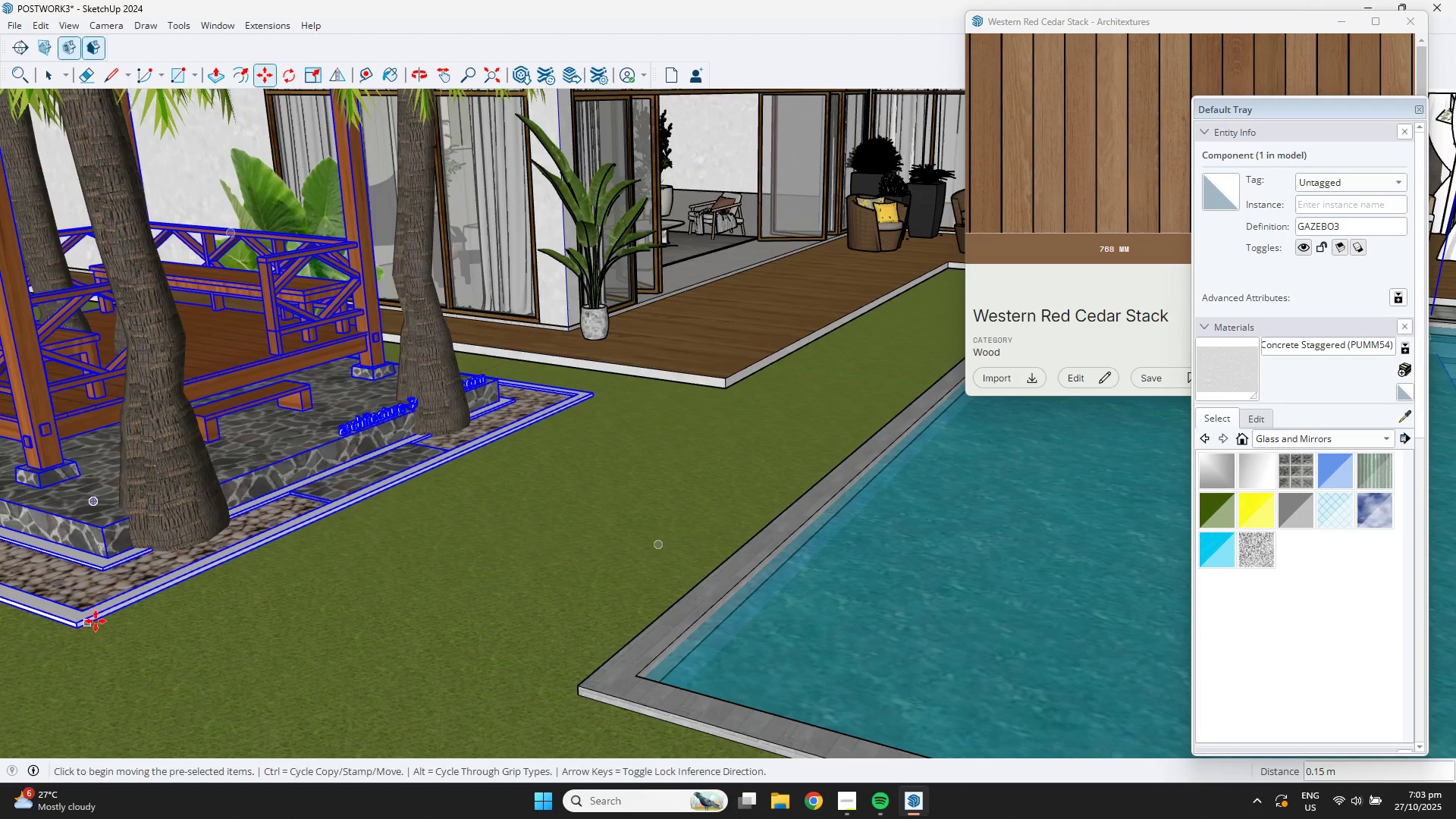 
scroll: coordinate [343, 487], scroll_direction: down, amount: 27.0
 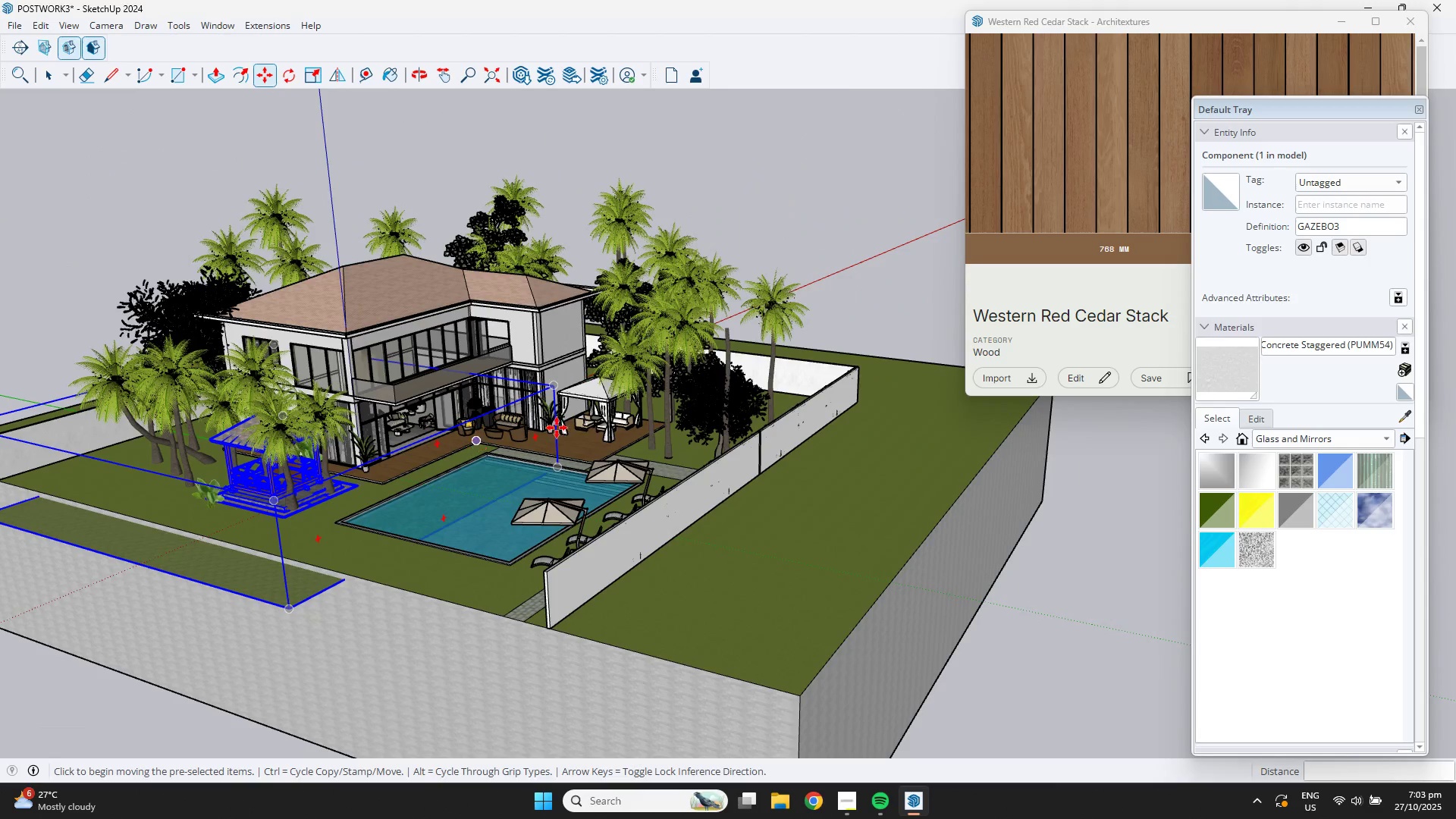 
key(Space)
 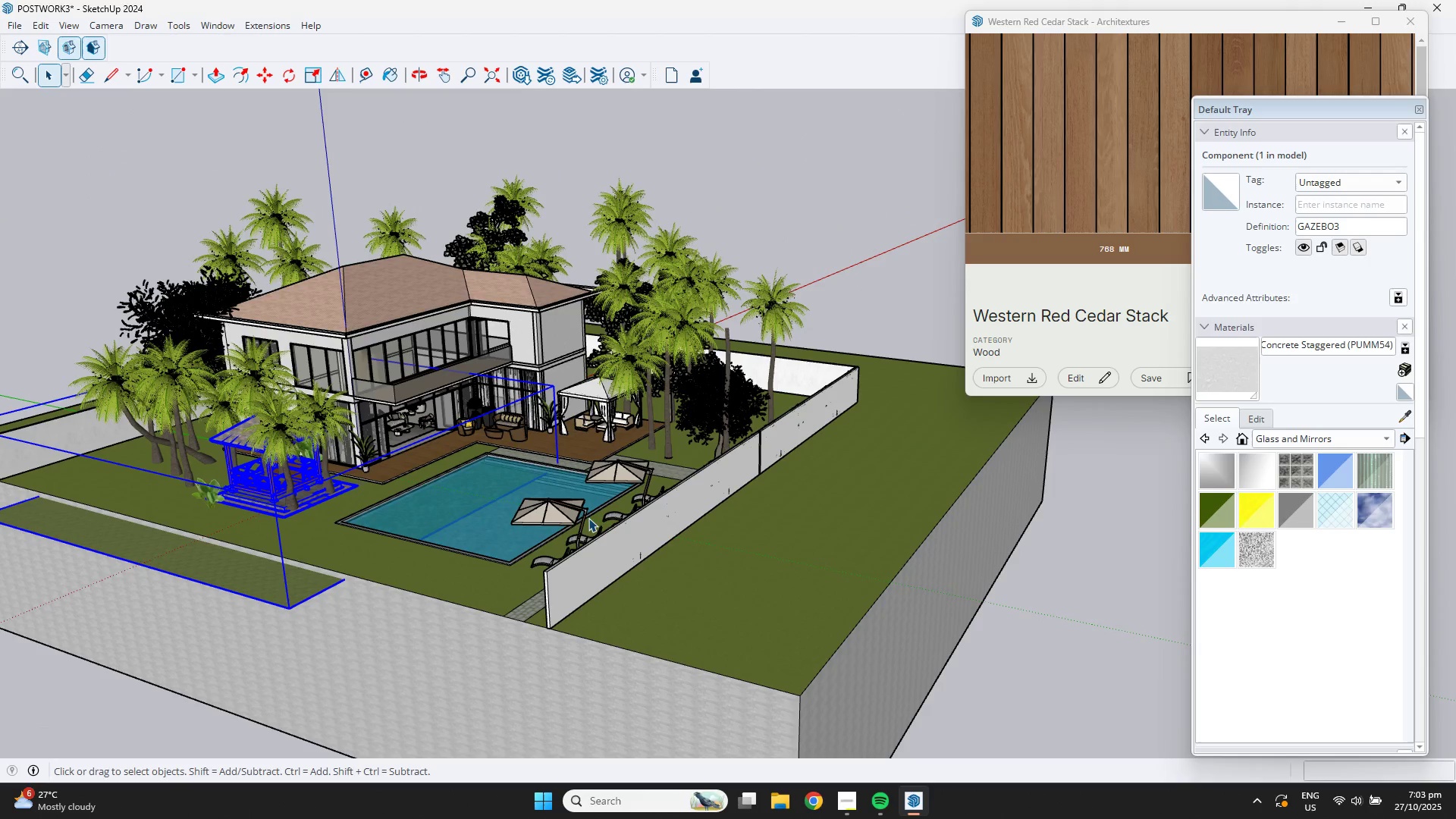 
key(Delete)
 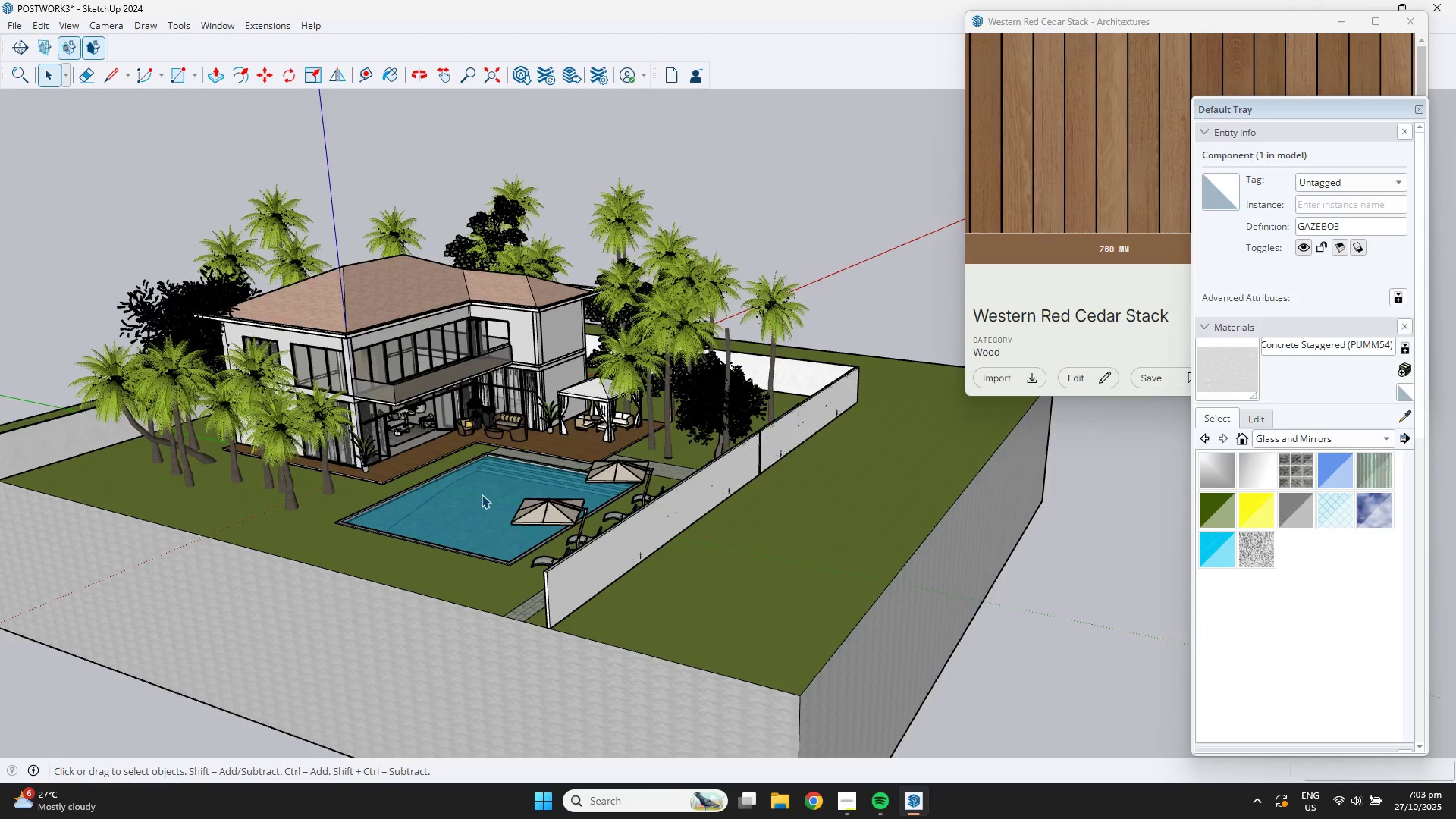 
scroll: coordinate [403, 483], scroll_direction: up, amount: 8.0
 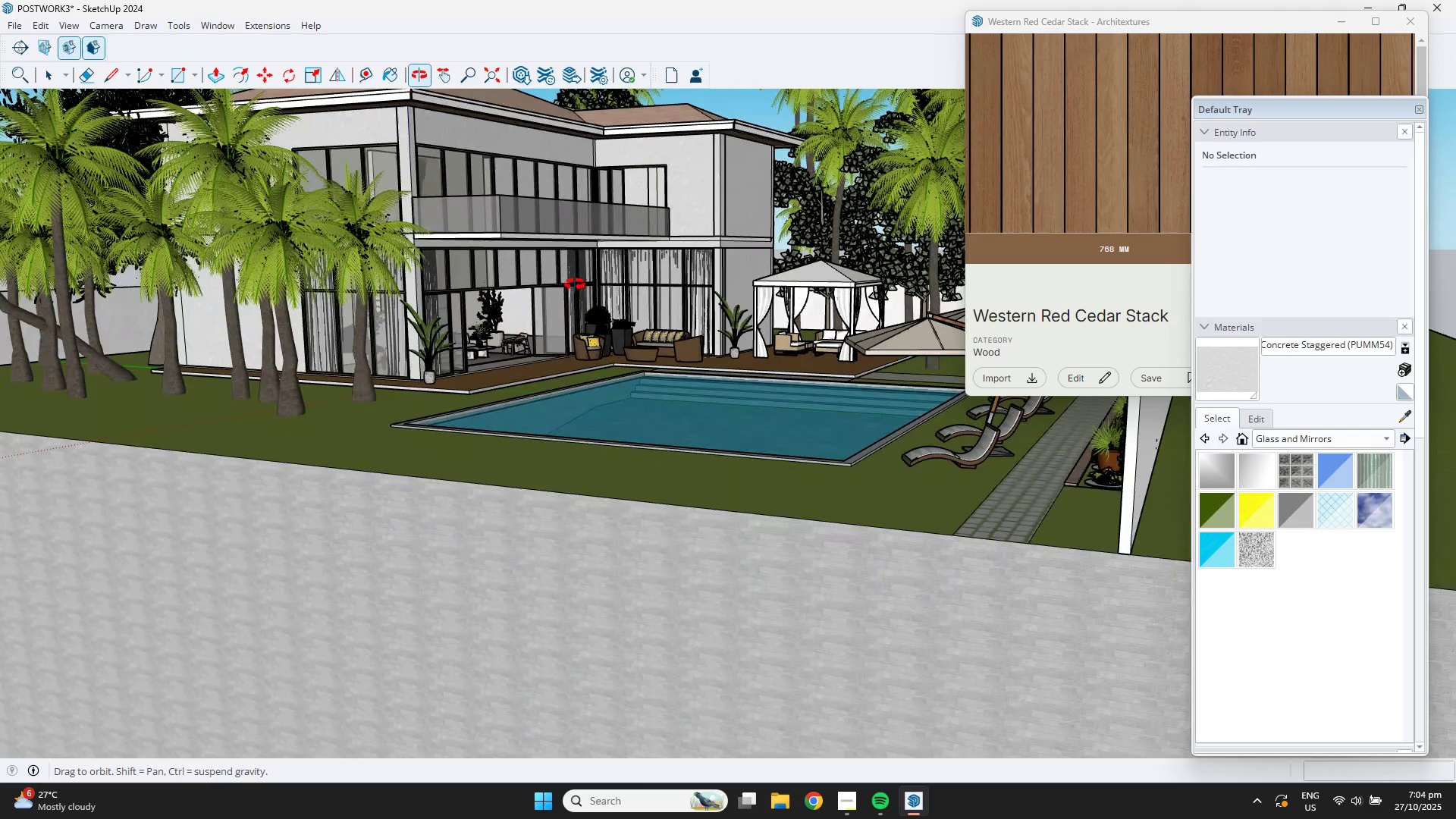 
key(Control+S)
 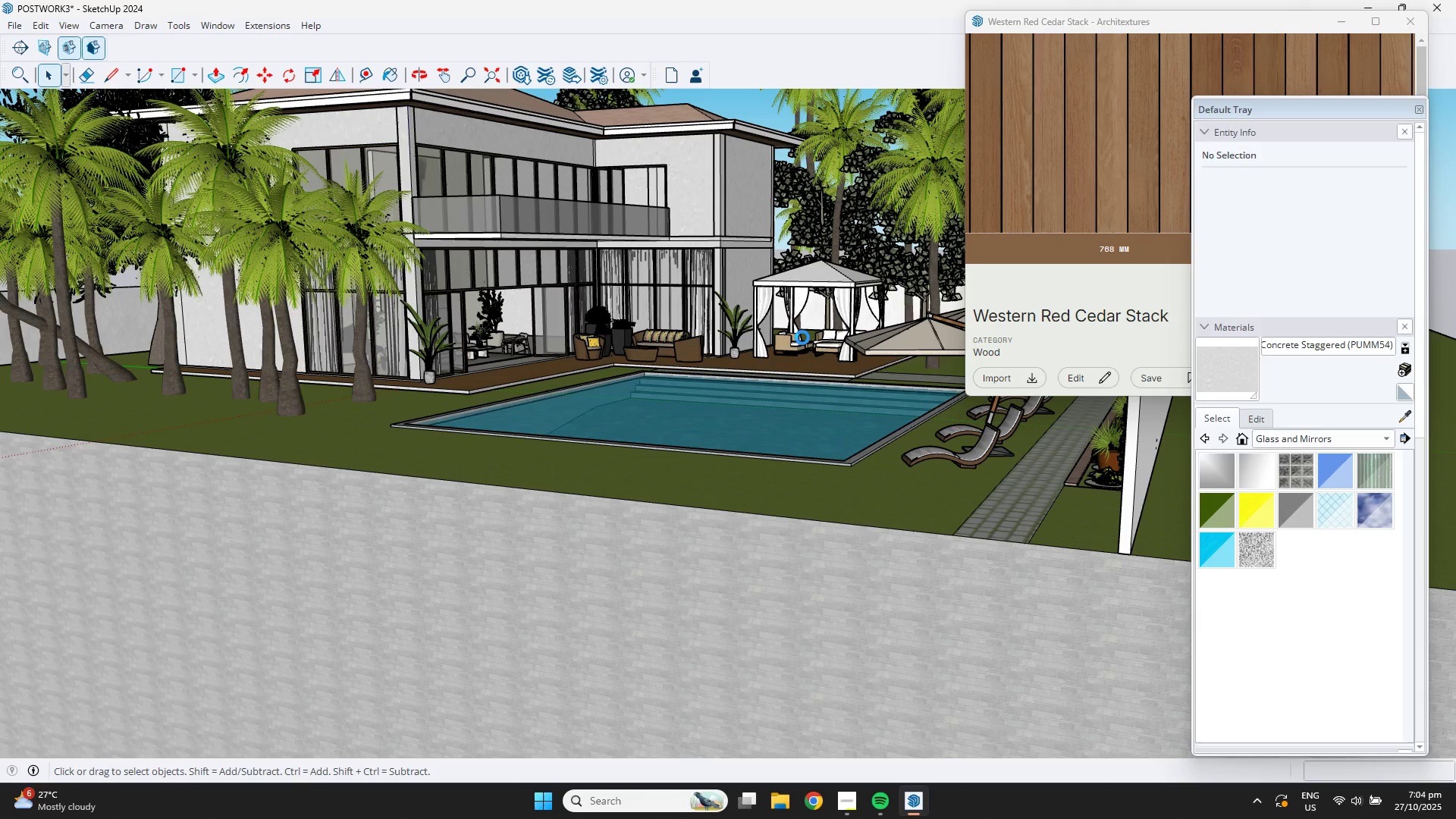 
scroll: coordinate [718, 402], scroll_direction: down, amount: 10.0
 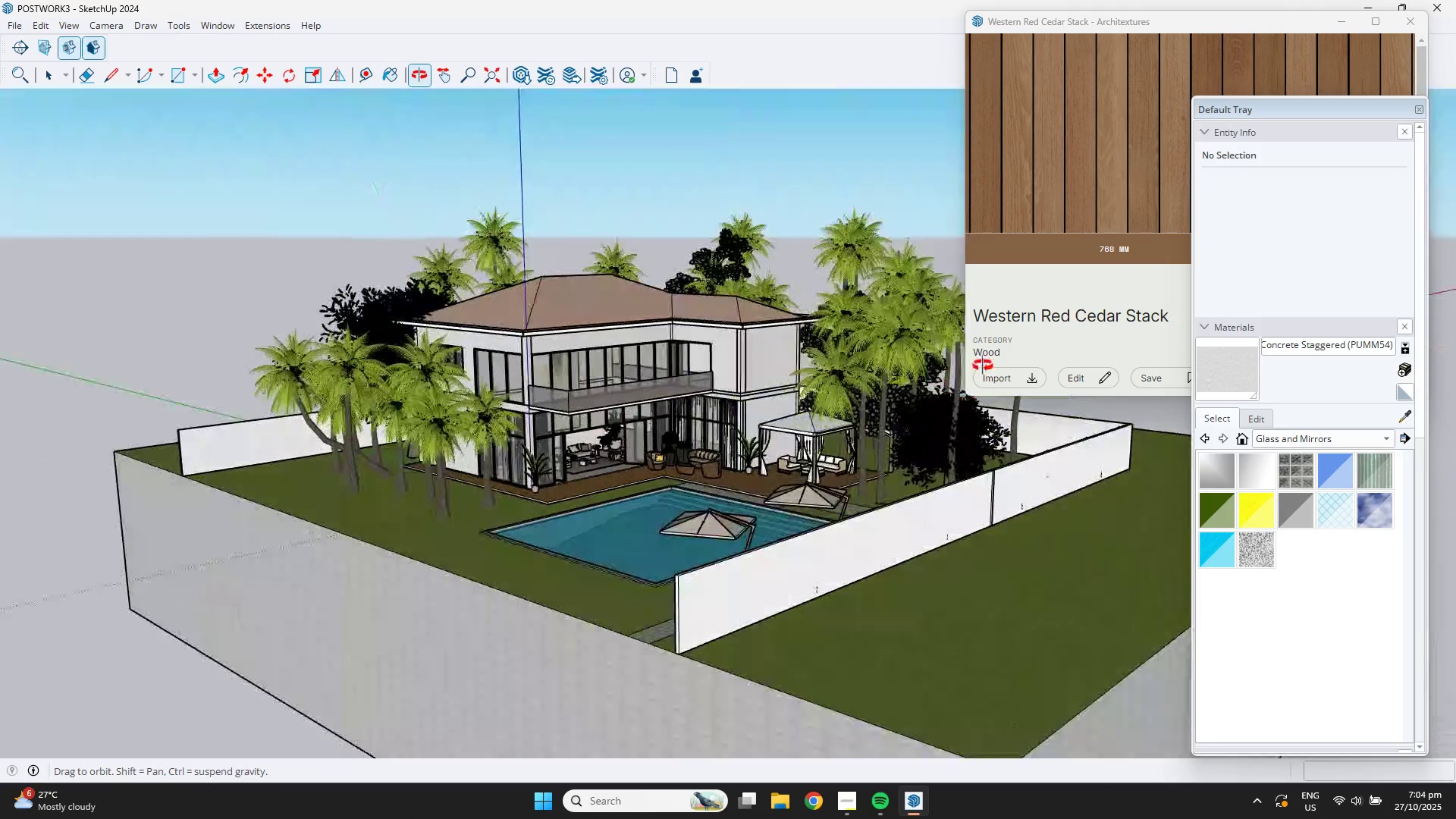 
key(Shift+ShiftLeft)
 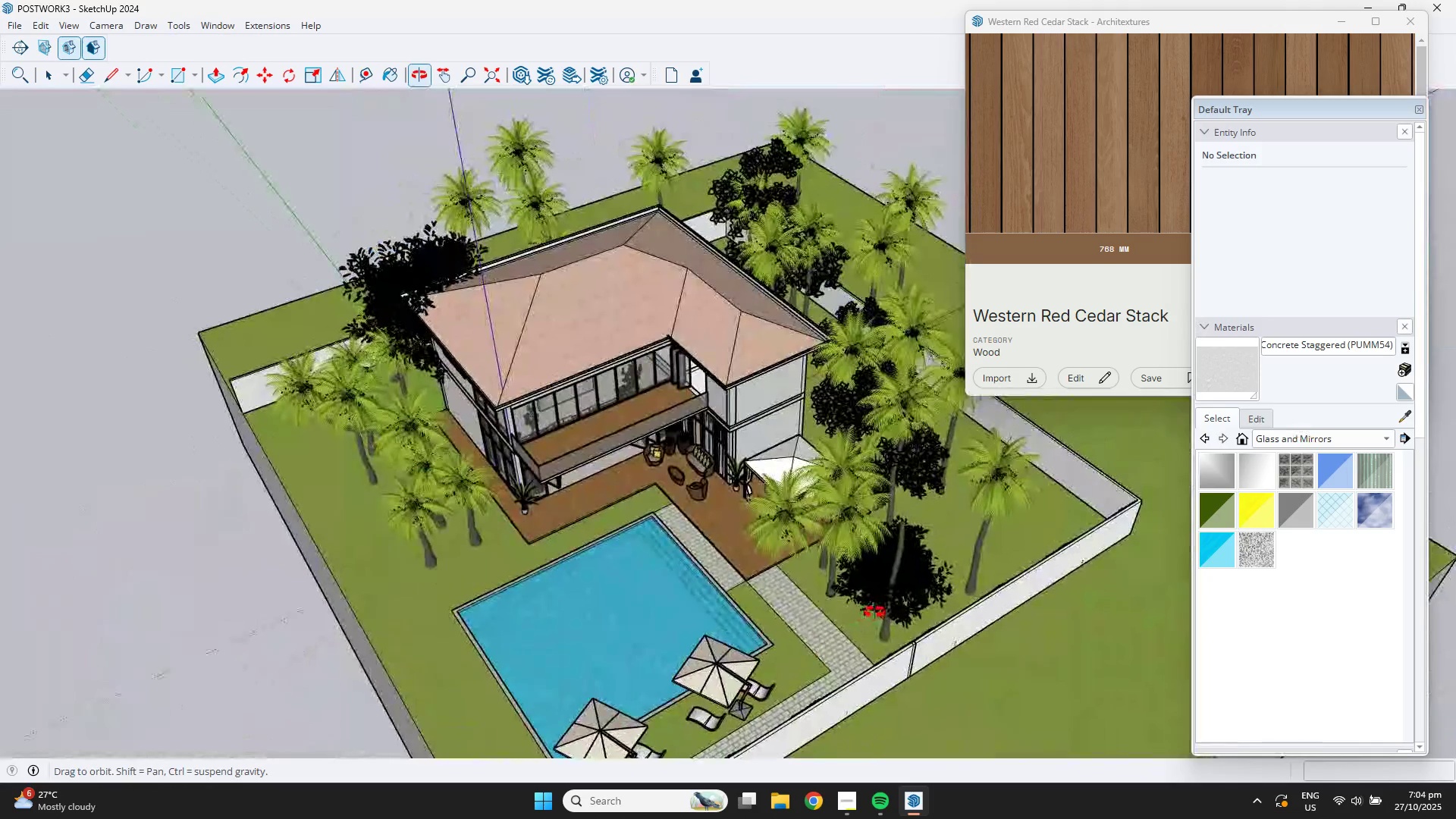 
scroll: coordinate [646, 586], scroll_direction: down, amount: 4.0
 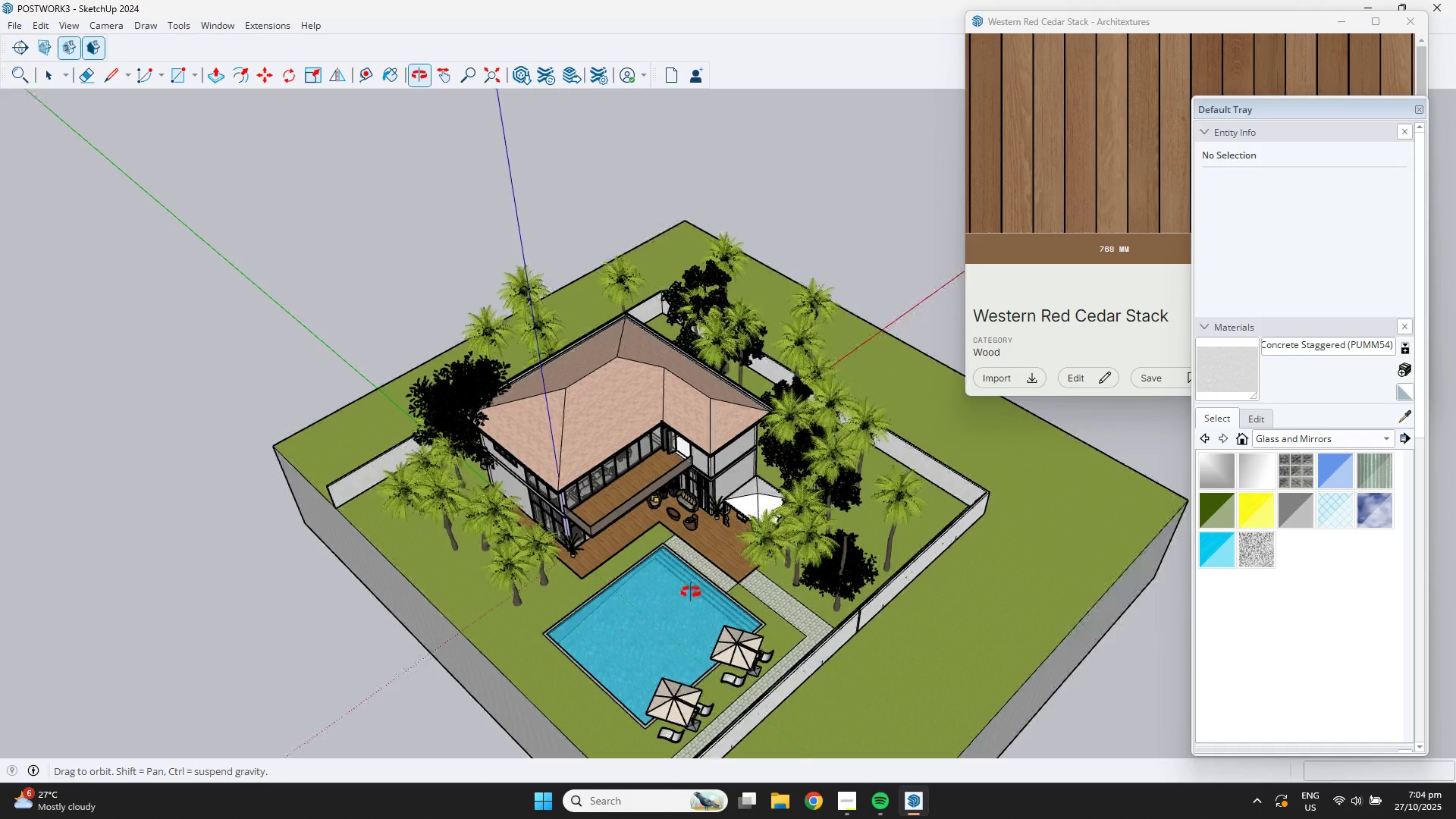 
hold_key(key=ShiftLeft, duration=0.32)
 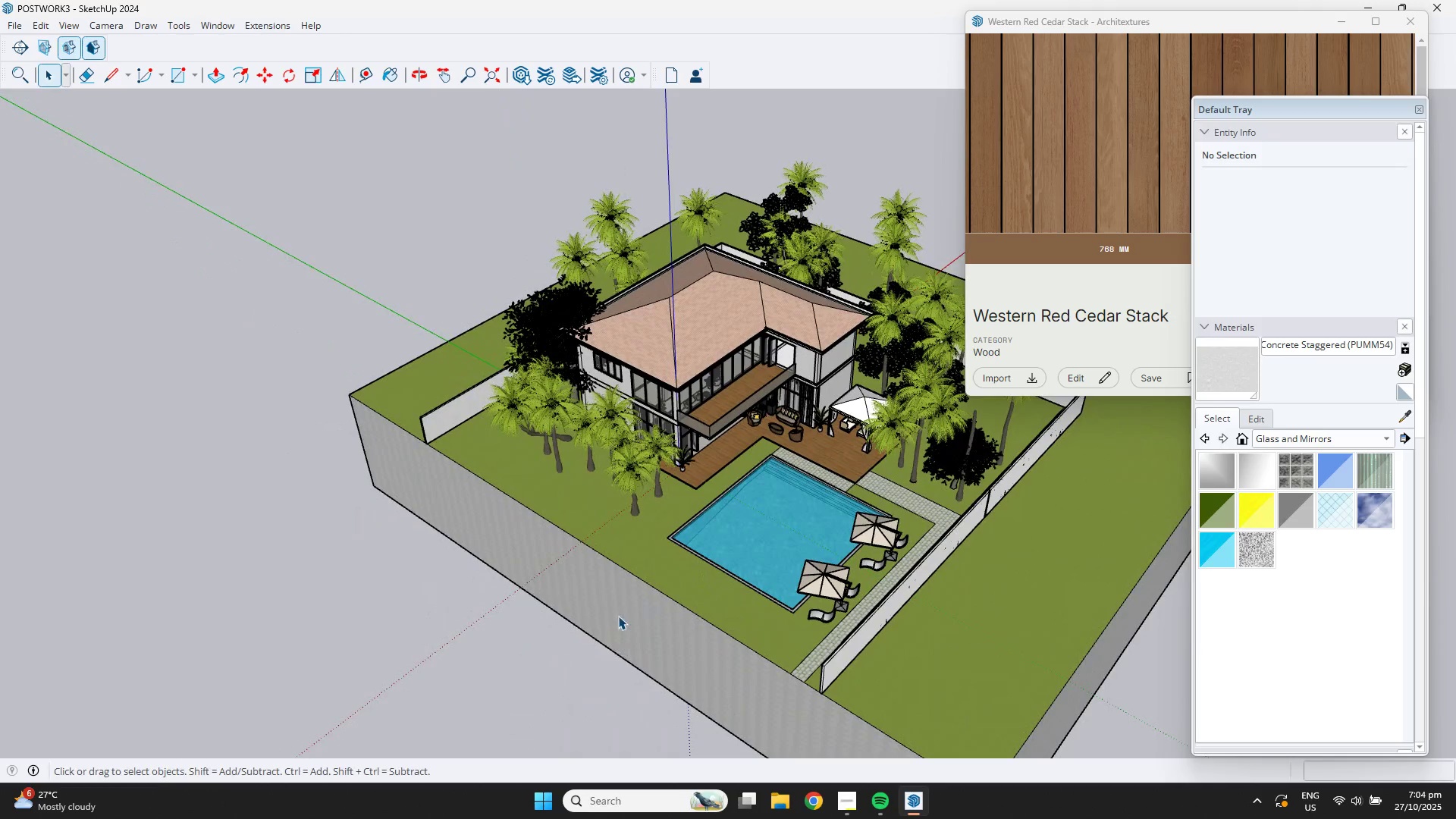 
double_click([618, 616])
 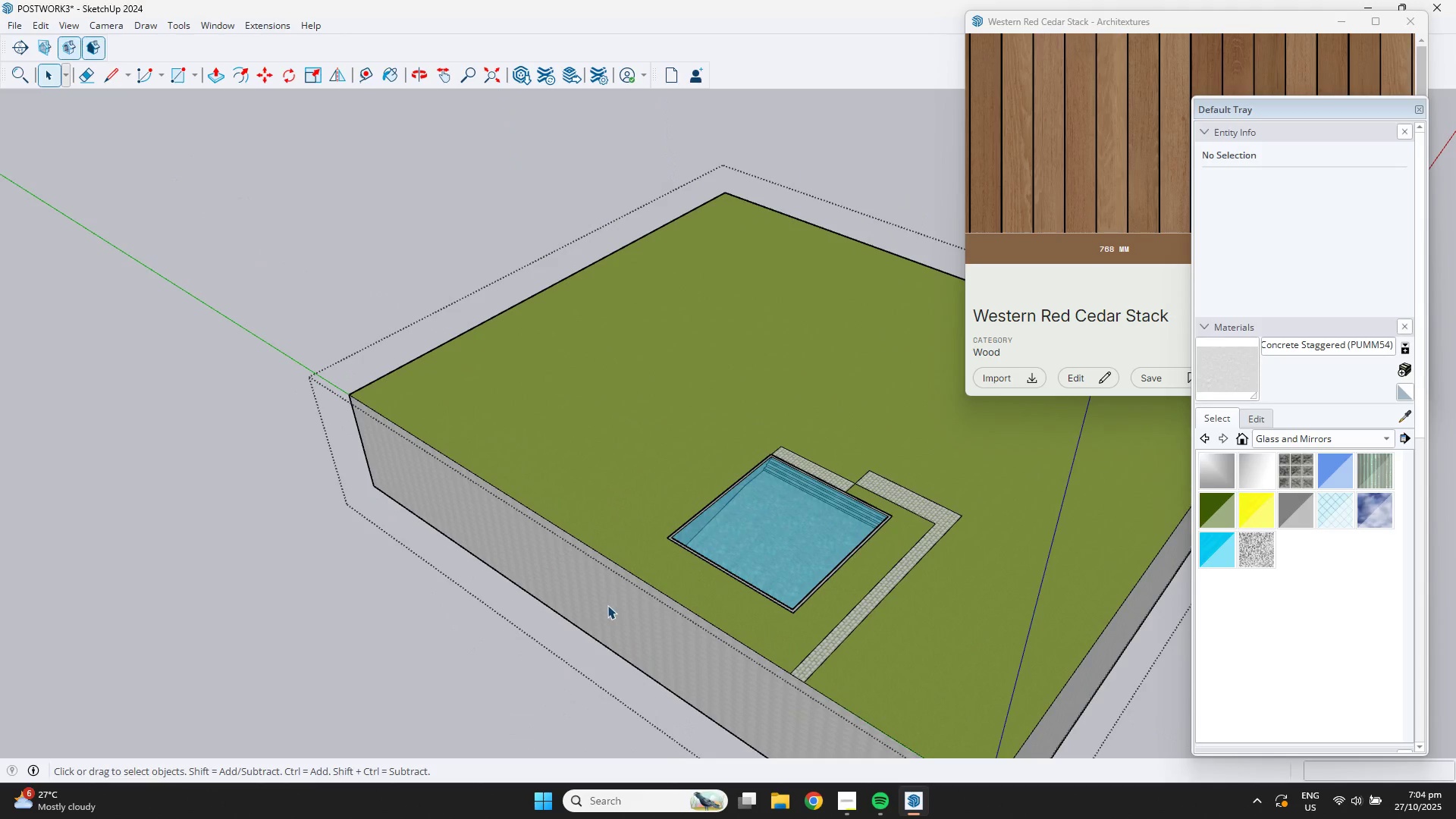 
left_click([607, 605])
 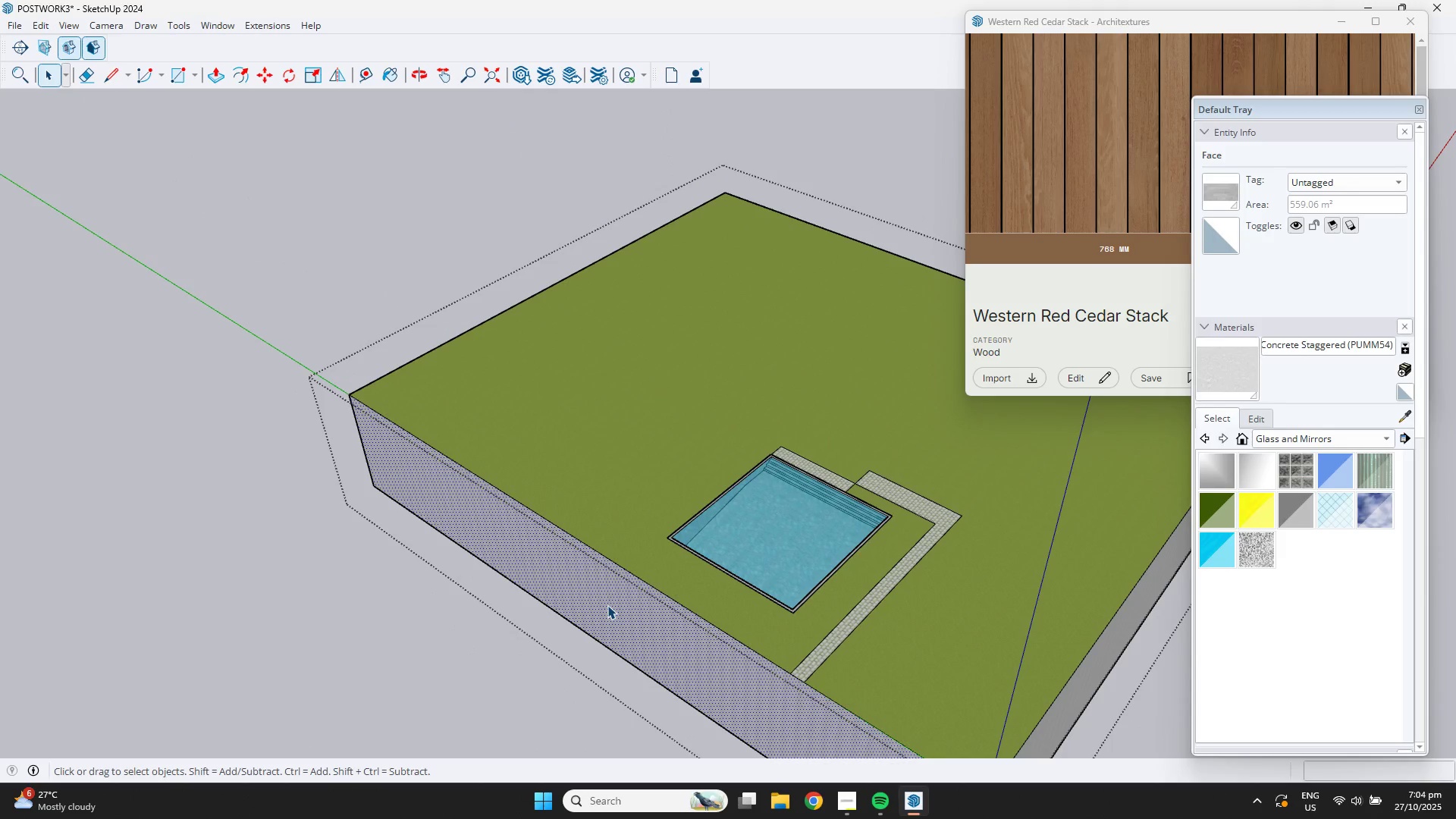 
key(P)
 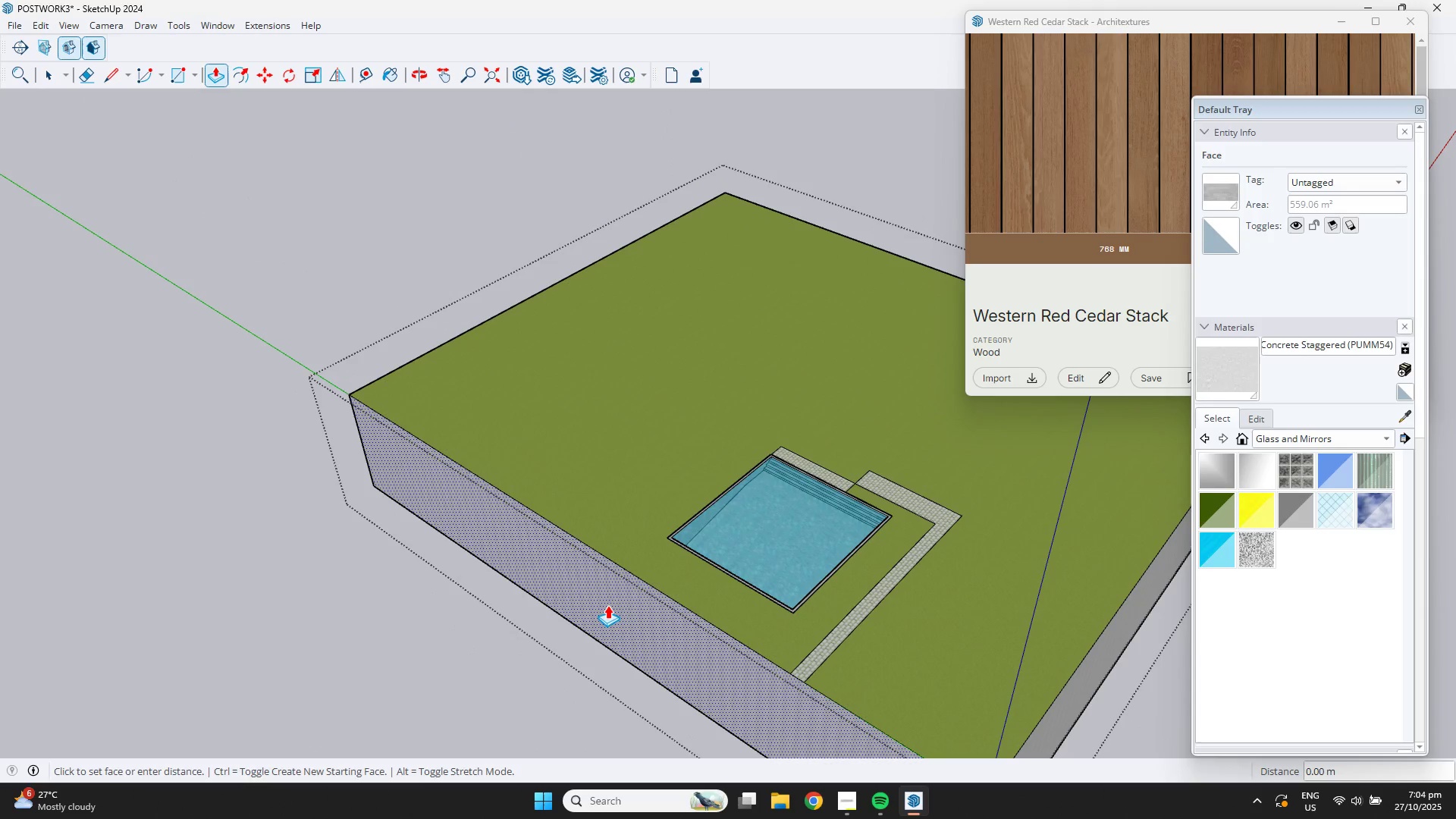 
left_click([607, 605])
 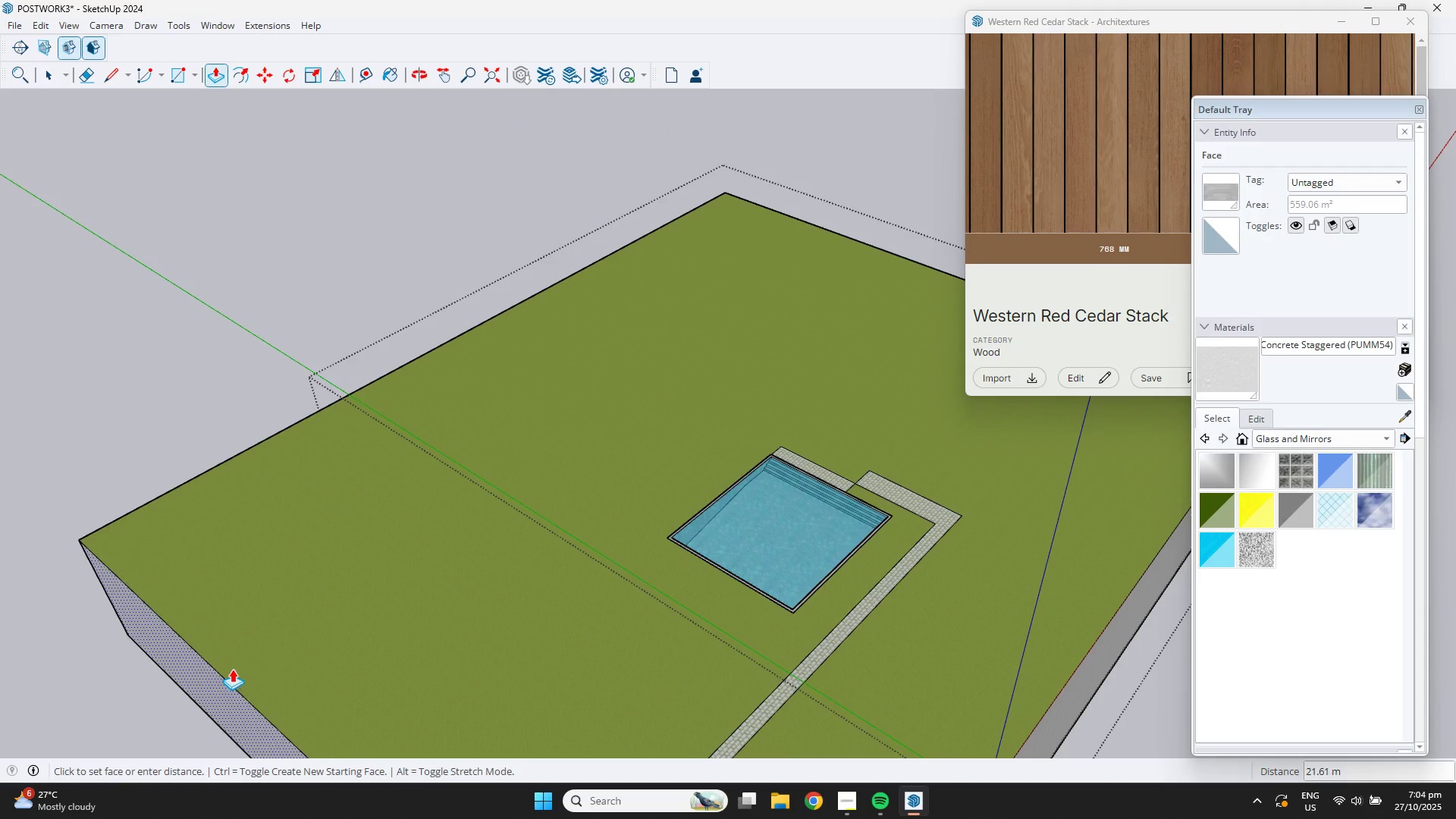 
left_click([227, 670])
 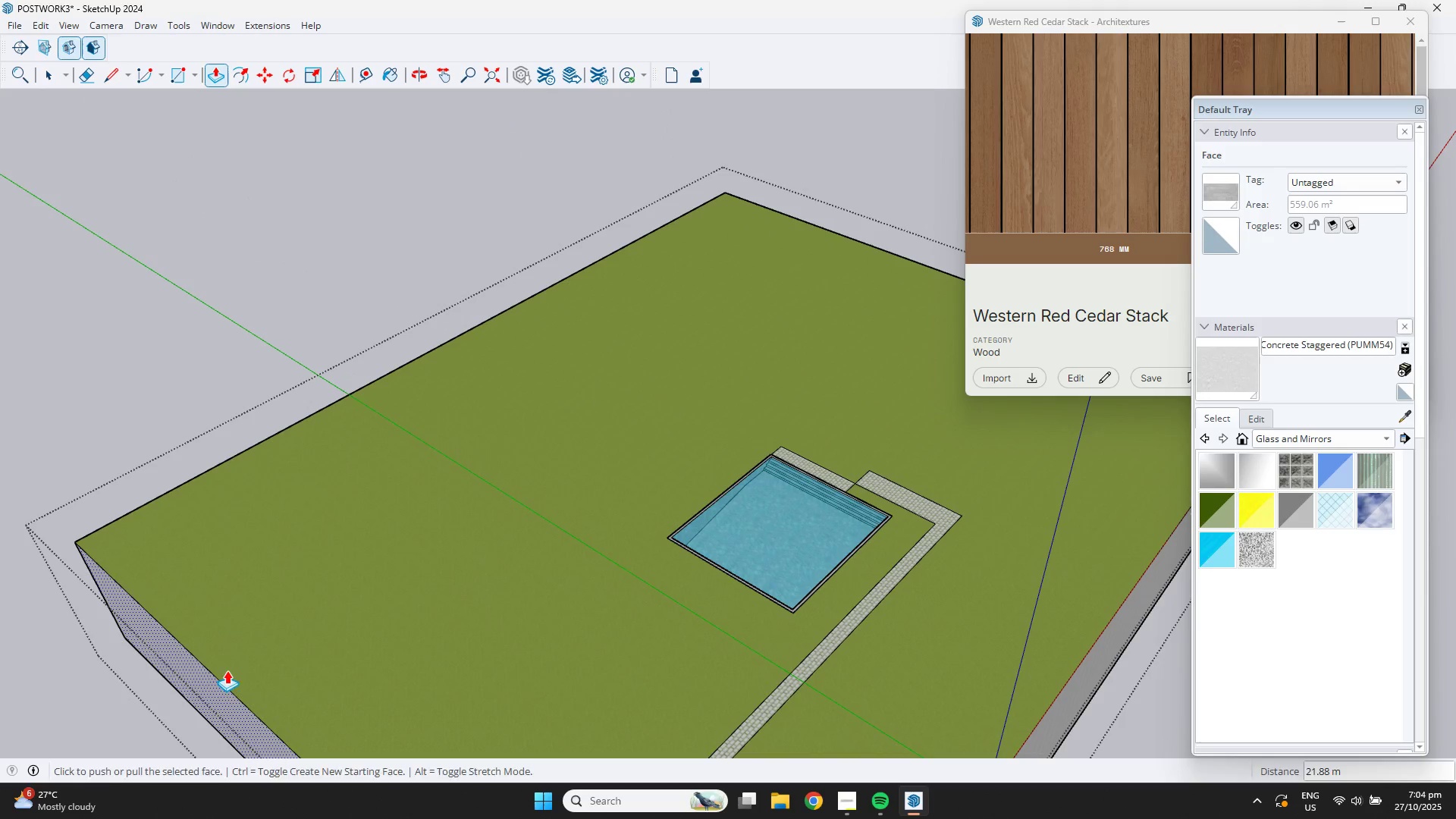 
key(Space)
 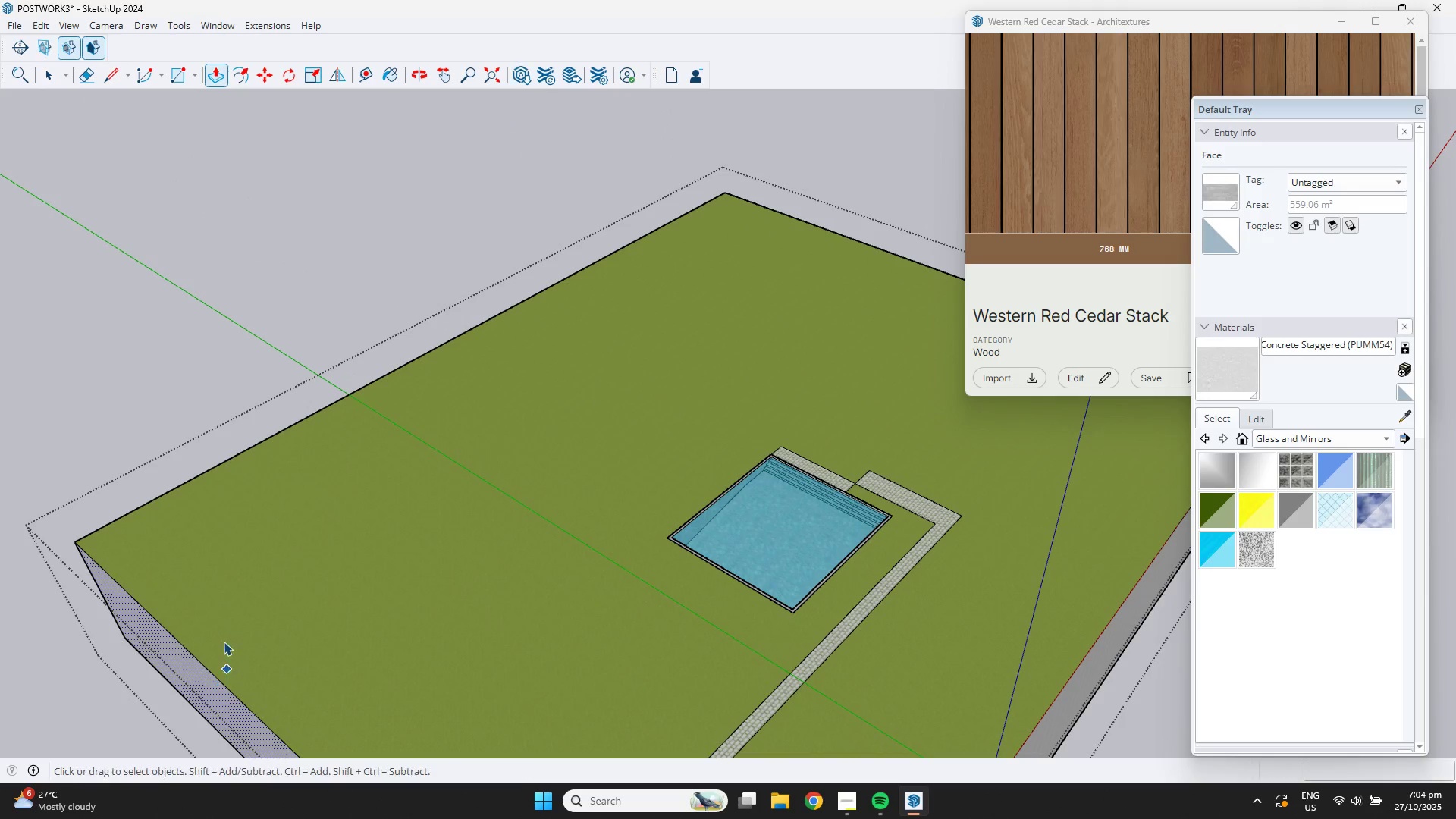 
scroll: coordinate [212, 595], scroll_direction: down, amount: 6.0
 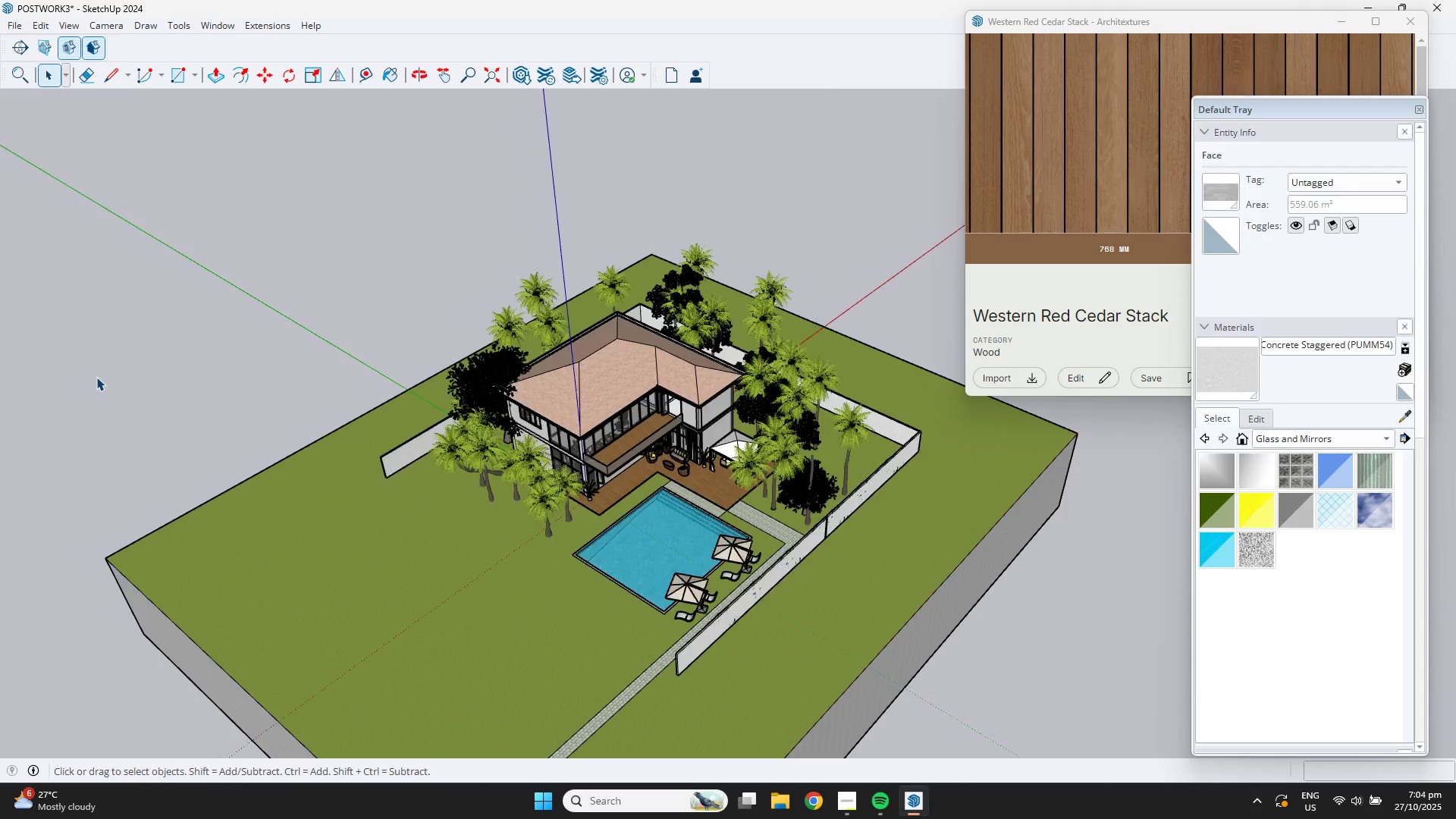 
double_click([96, 377])
 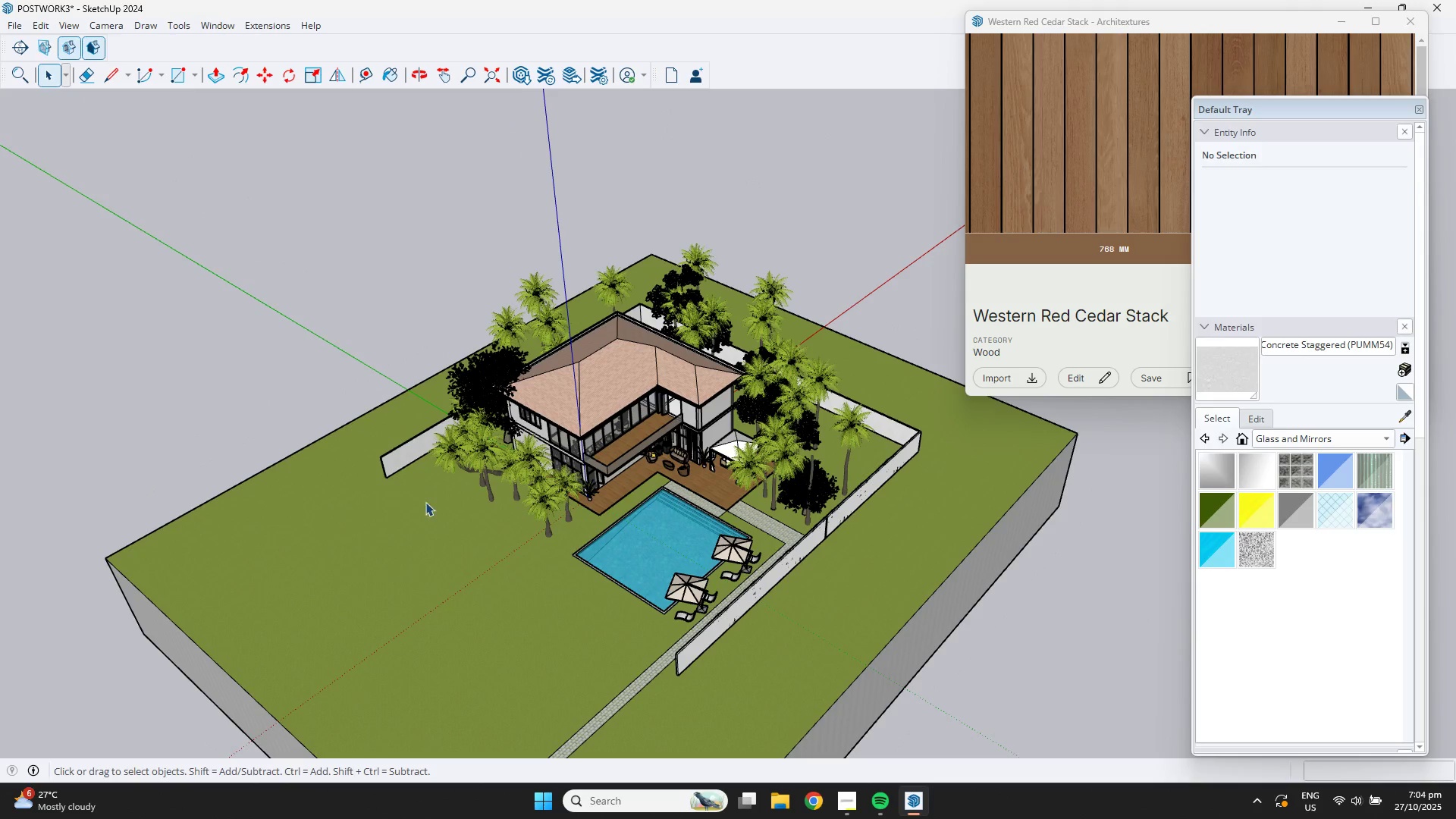 
scroll: coordinate [761, 475], scroll_direction: up, amount: 10.0
 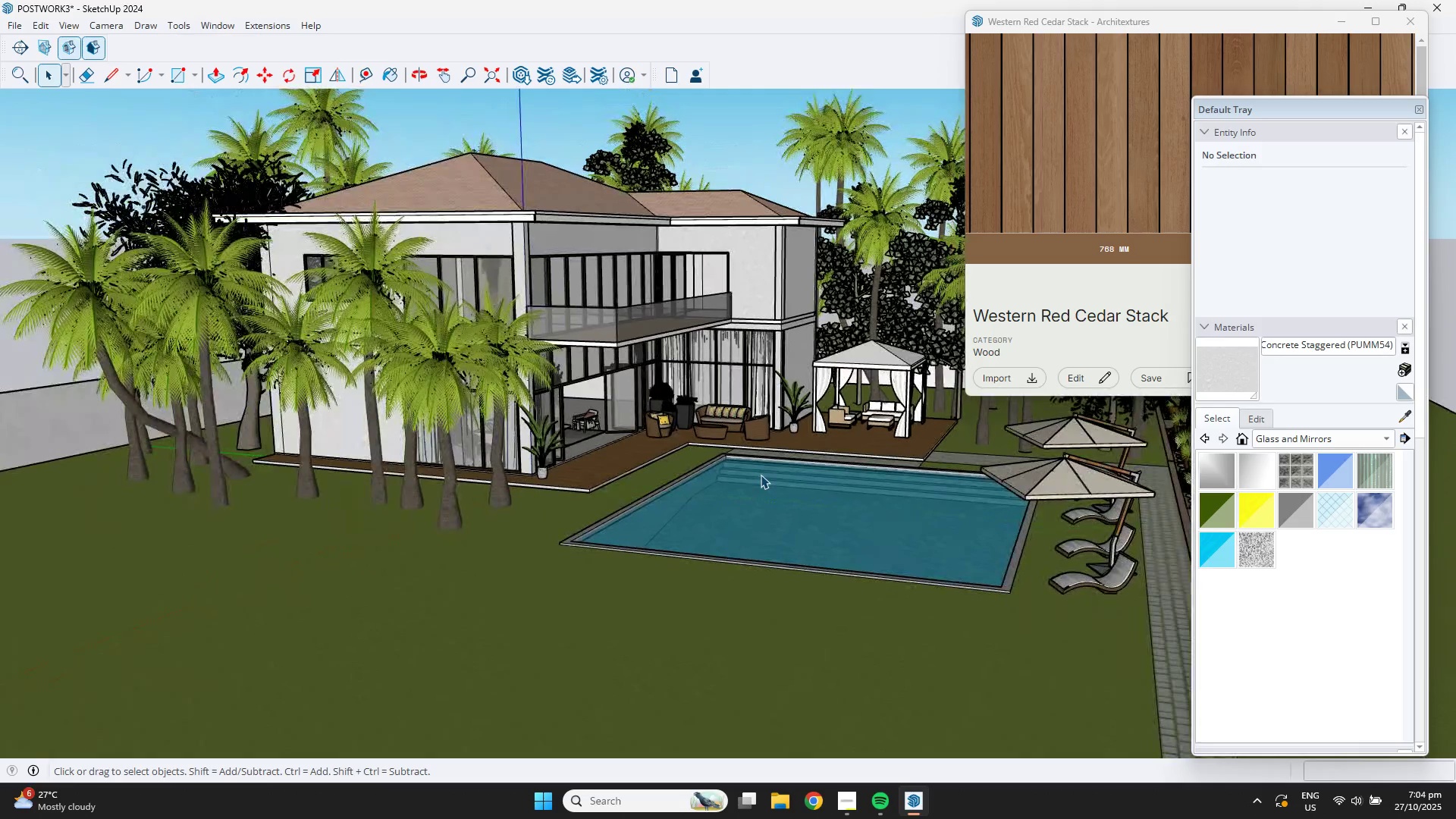 
key(Shift+ShiftLeft)
 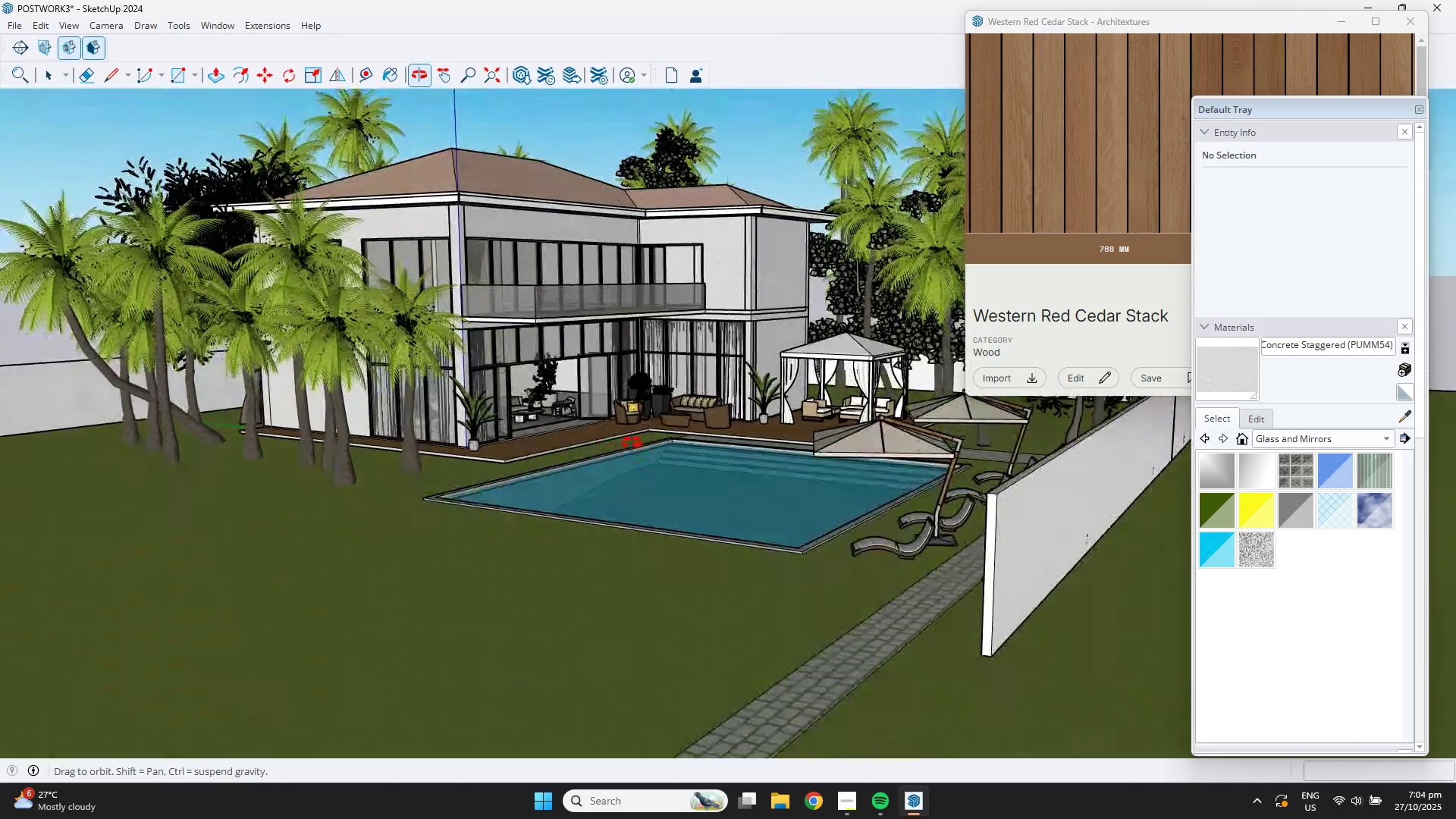 
hold_key(key=ShiftLeft, duration=0.4)
 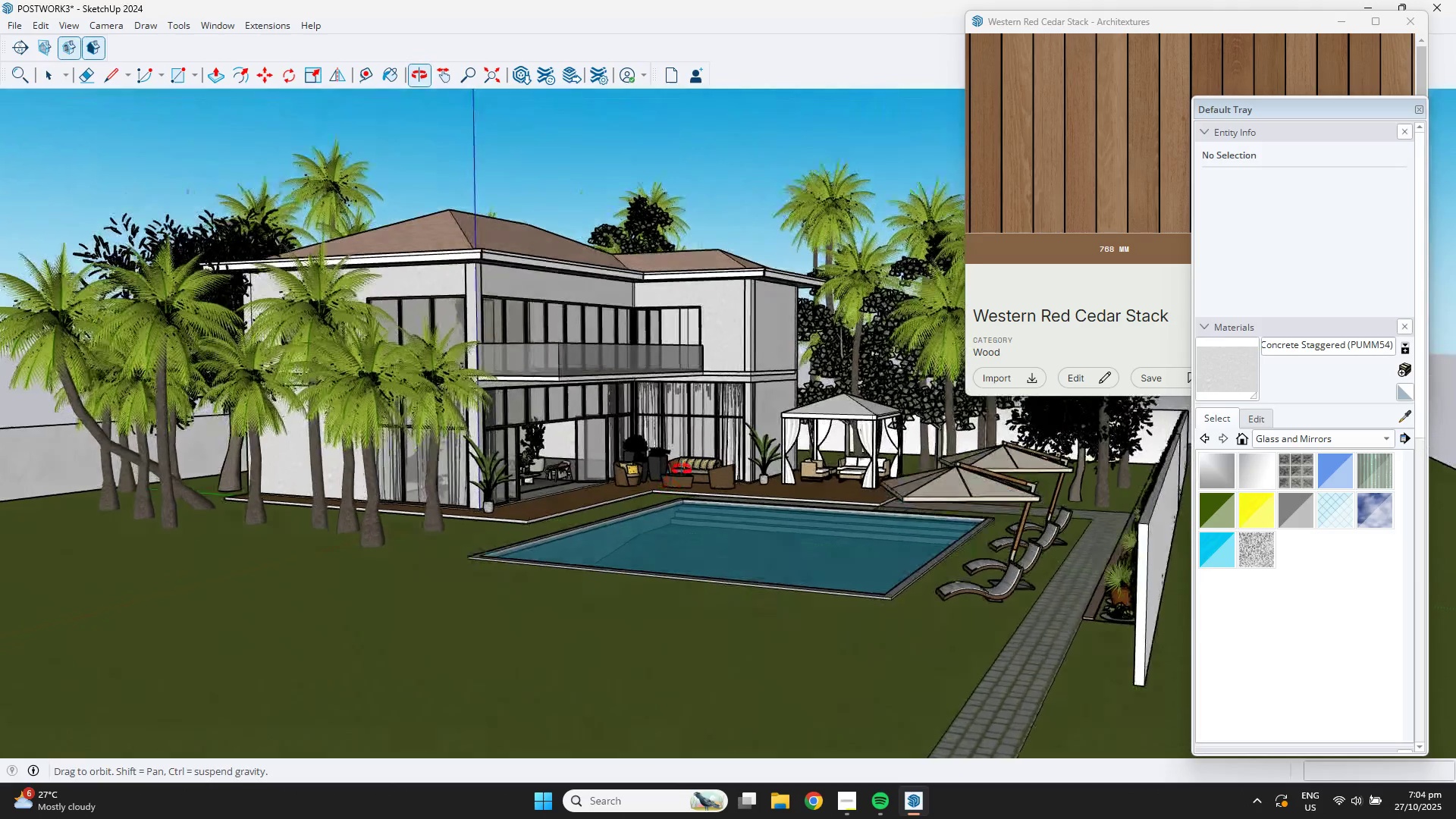 
scroll: coordinate [690, 461], scroll_direction: up, amount: 5.0
 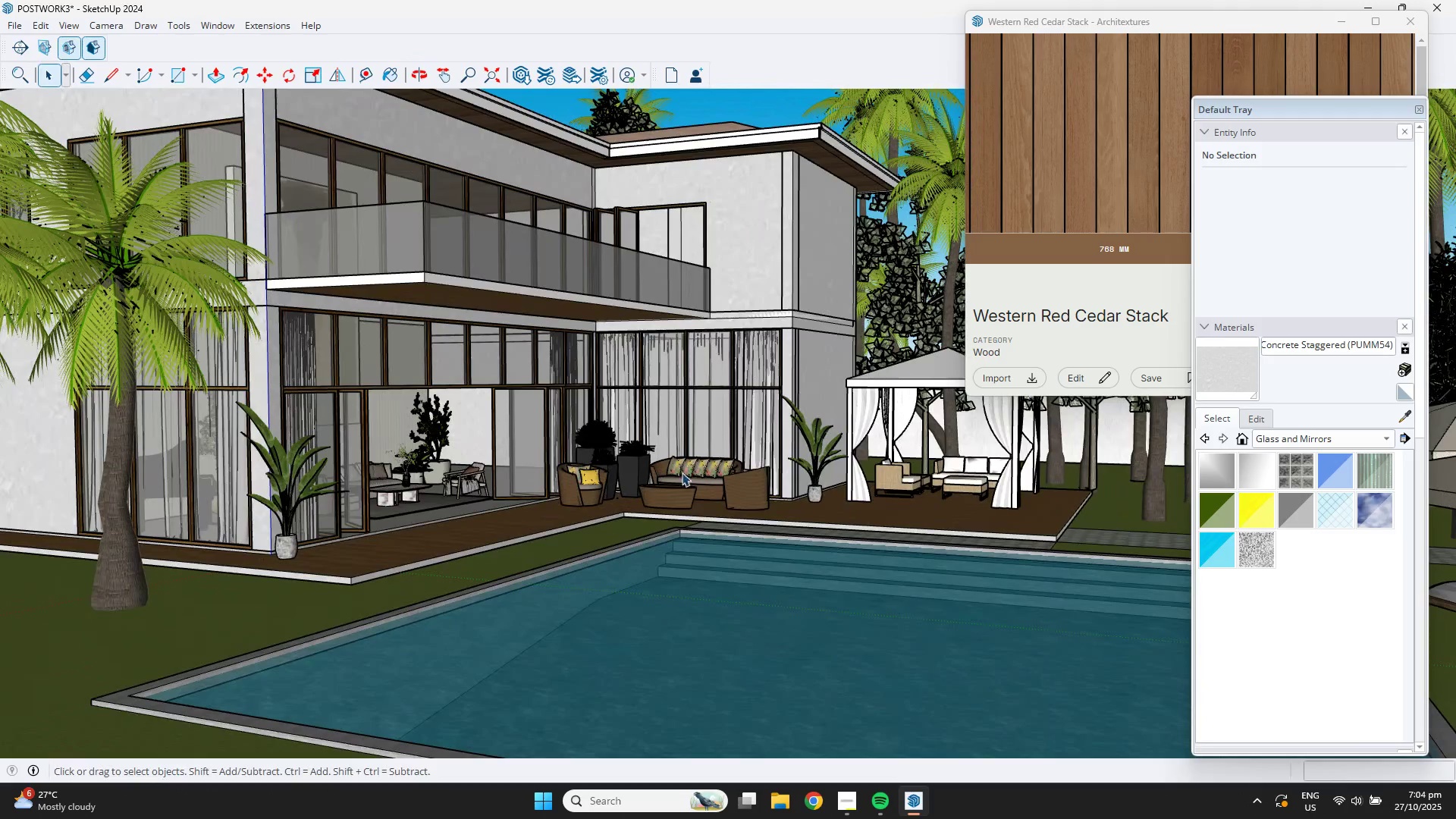 
key(Control+S)
 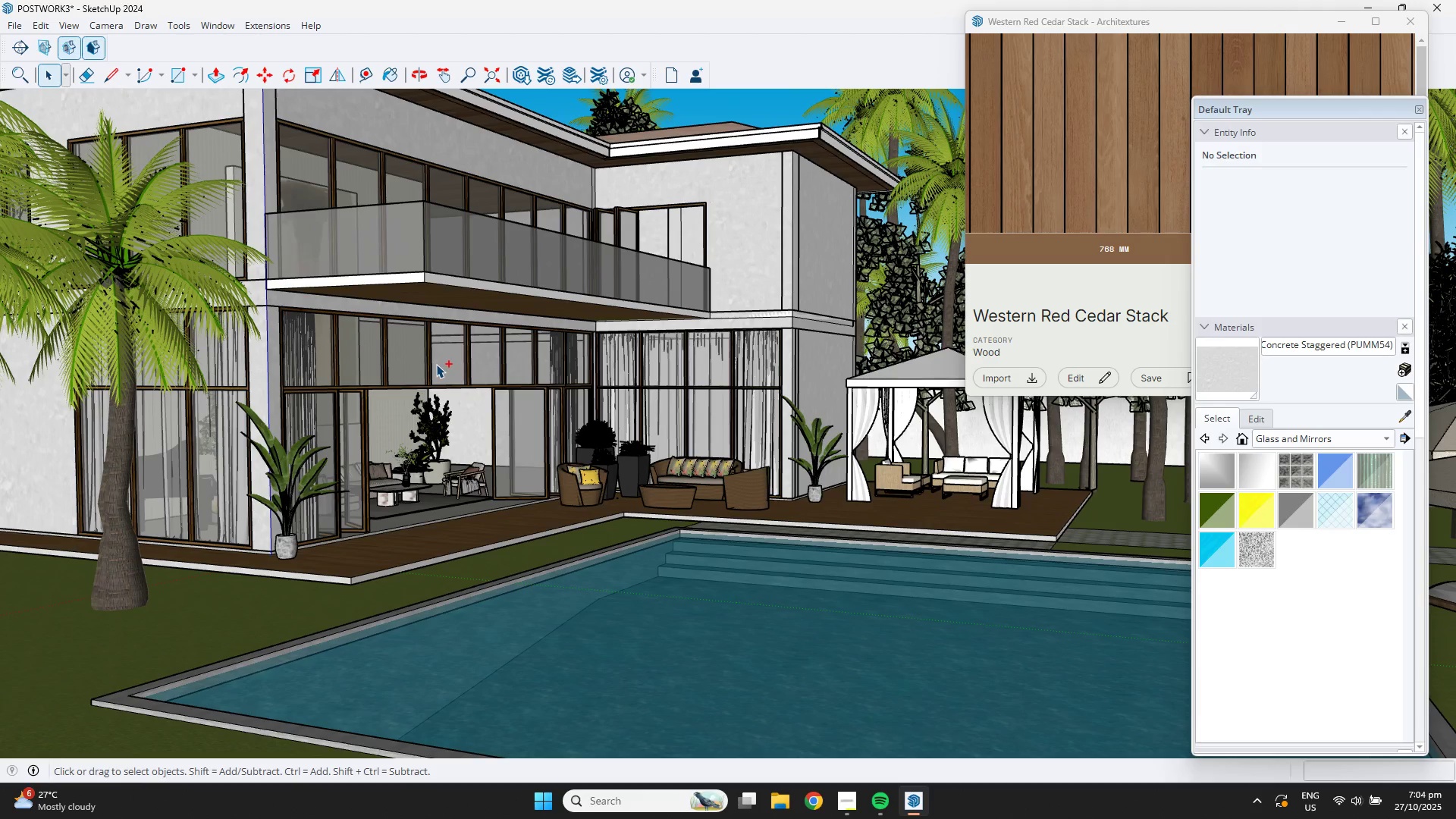 
wait(7.94)
 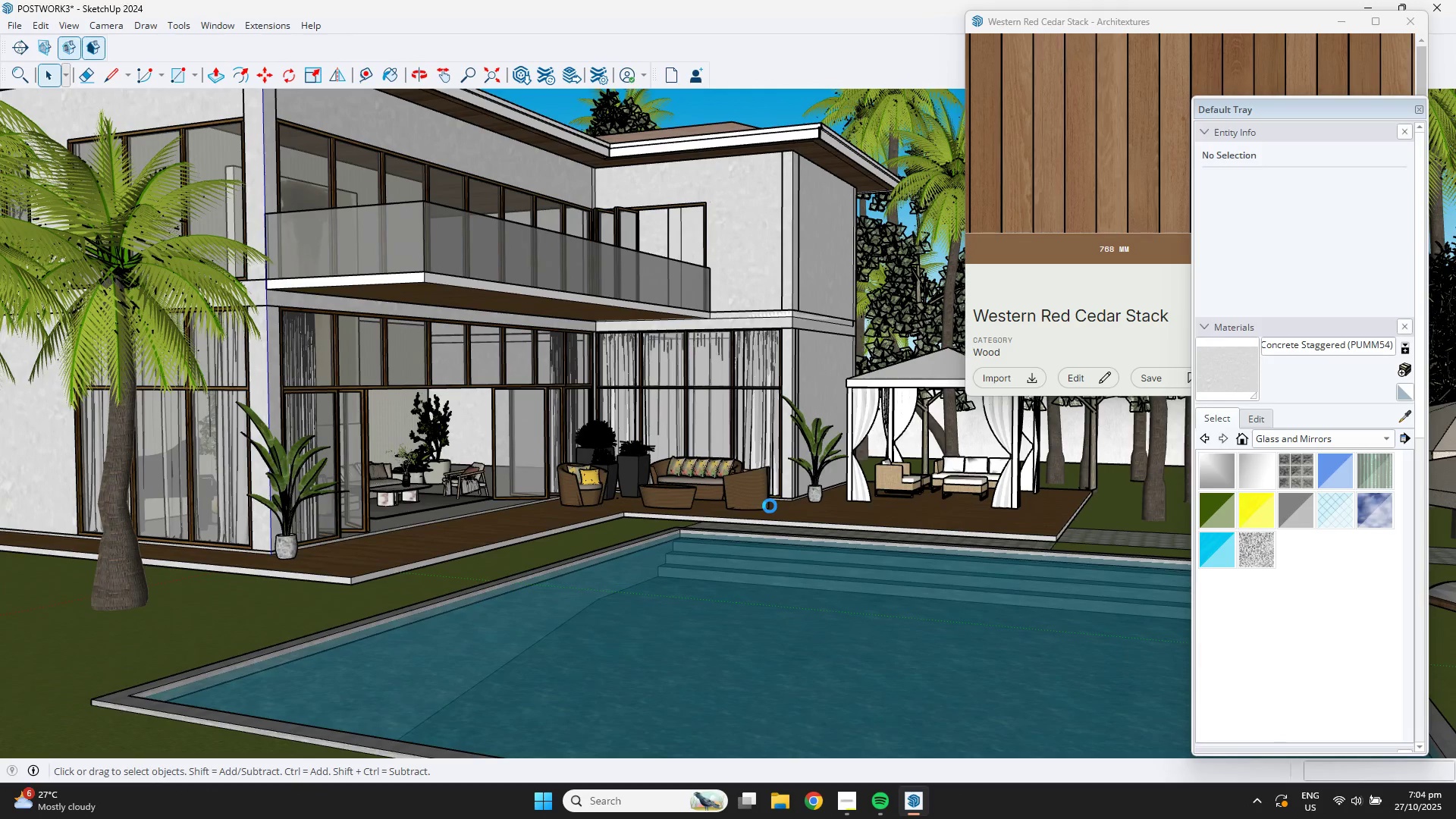 
scroll: coordinate [538, 367], scroll_direction: down, amount: 1.0
 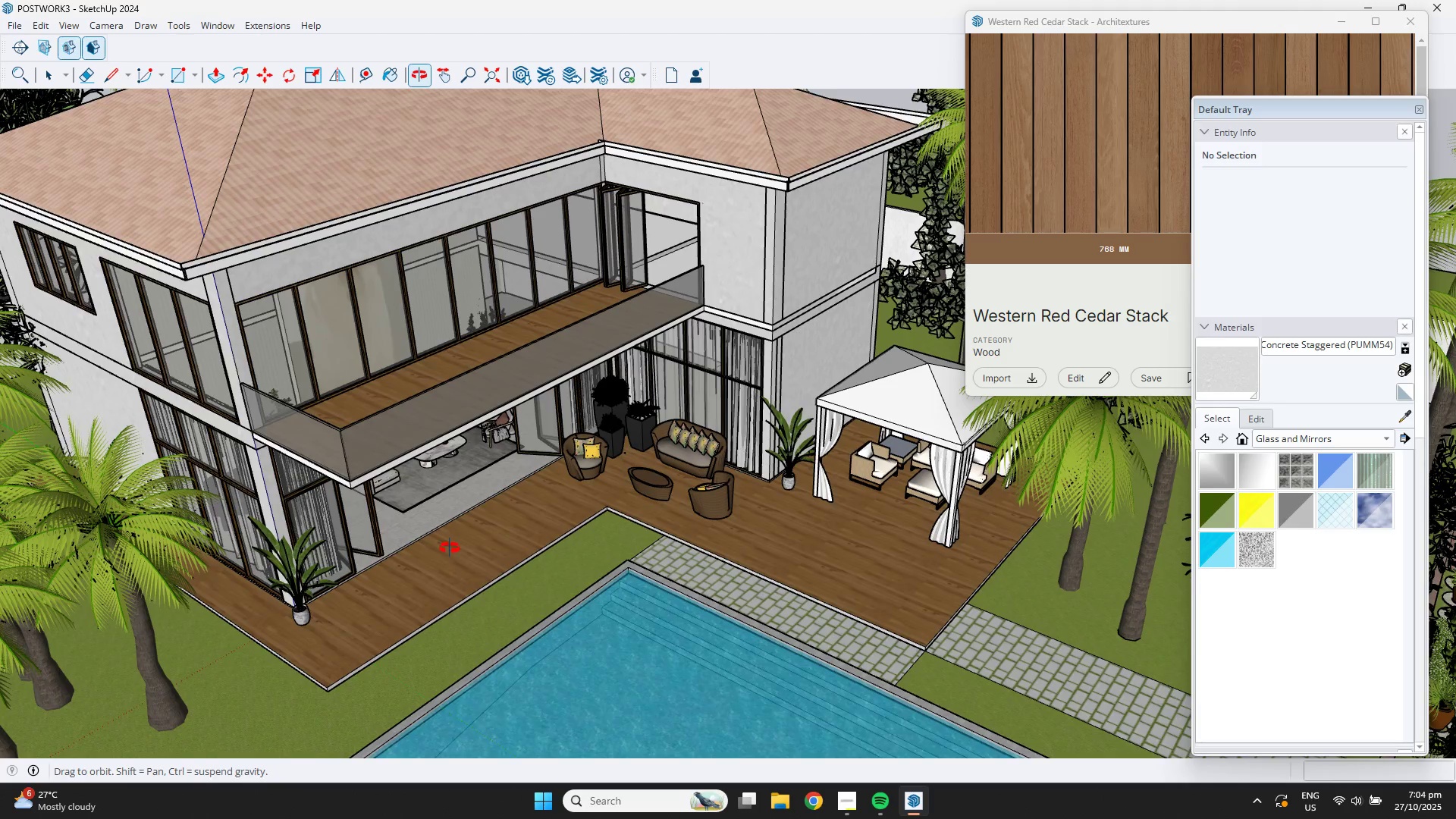 
wait(6.48)
 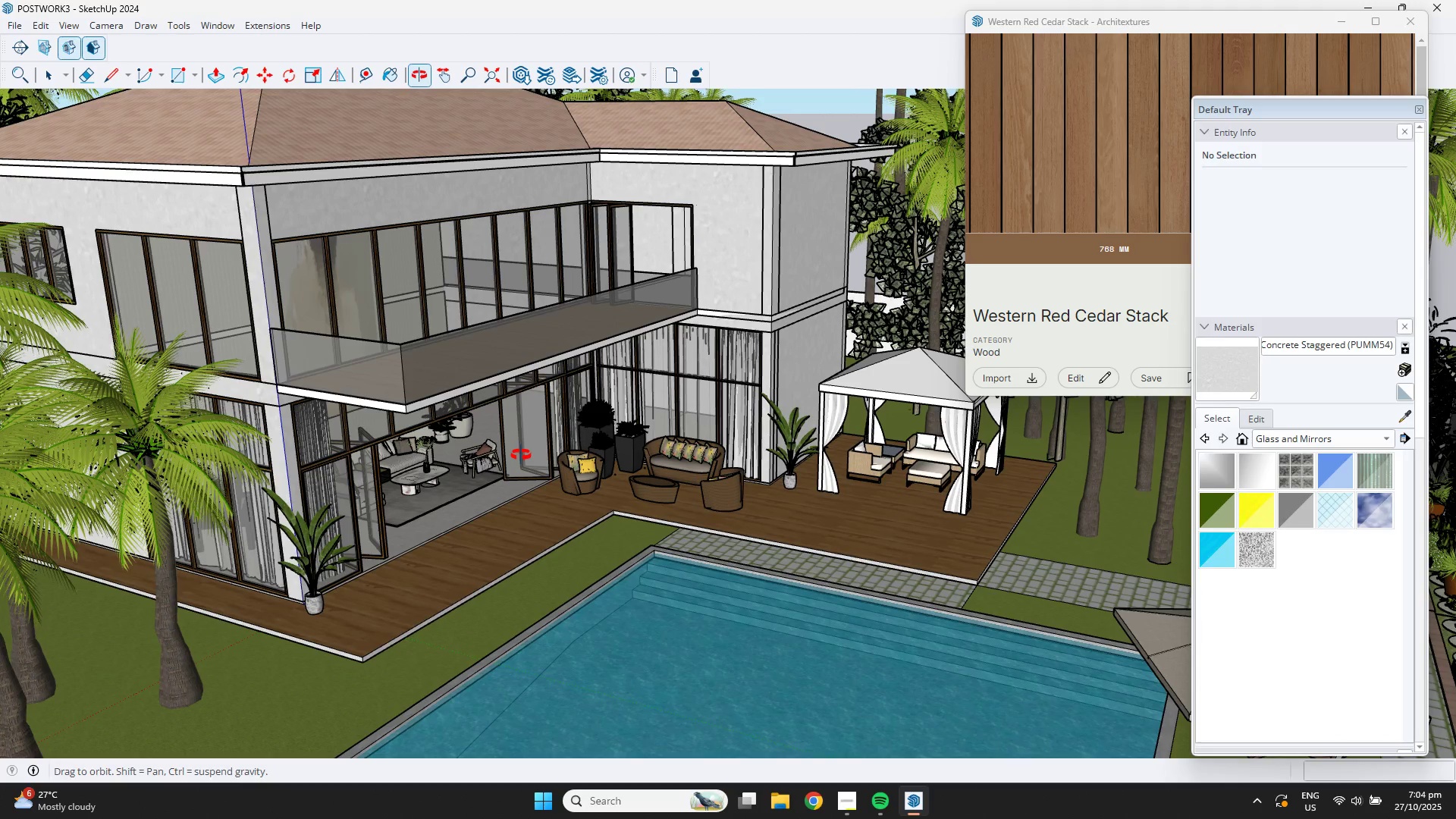 
scroll: coordinate [449, 511], scroll_direction: down, amount: 6.0
 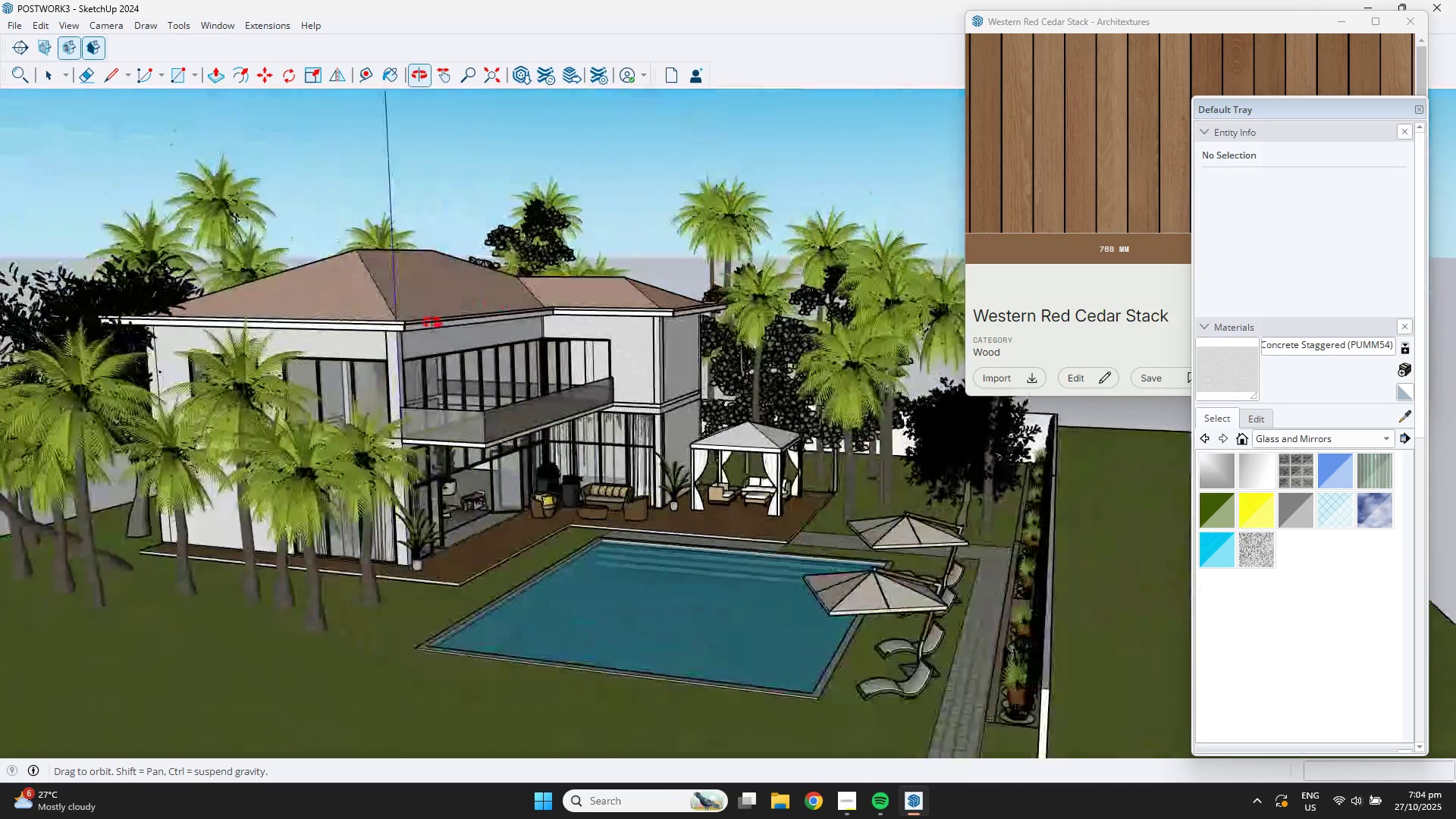 
scroll: coordinate [575, 325], scroll_direction: up, amount: 3.0
 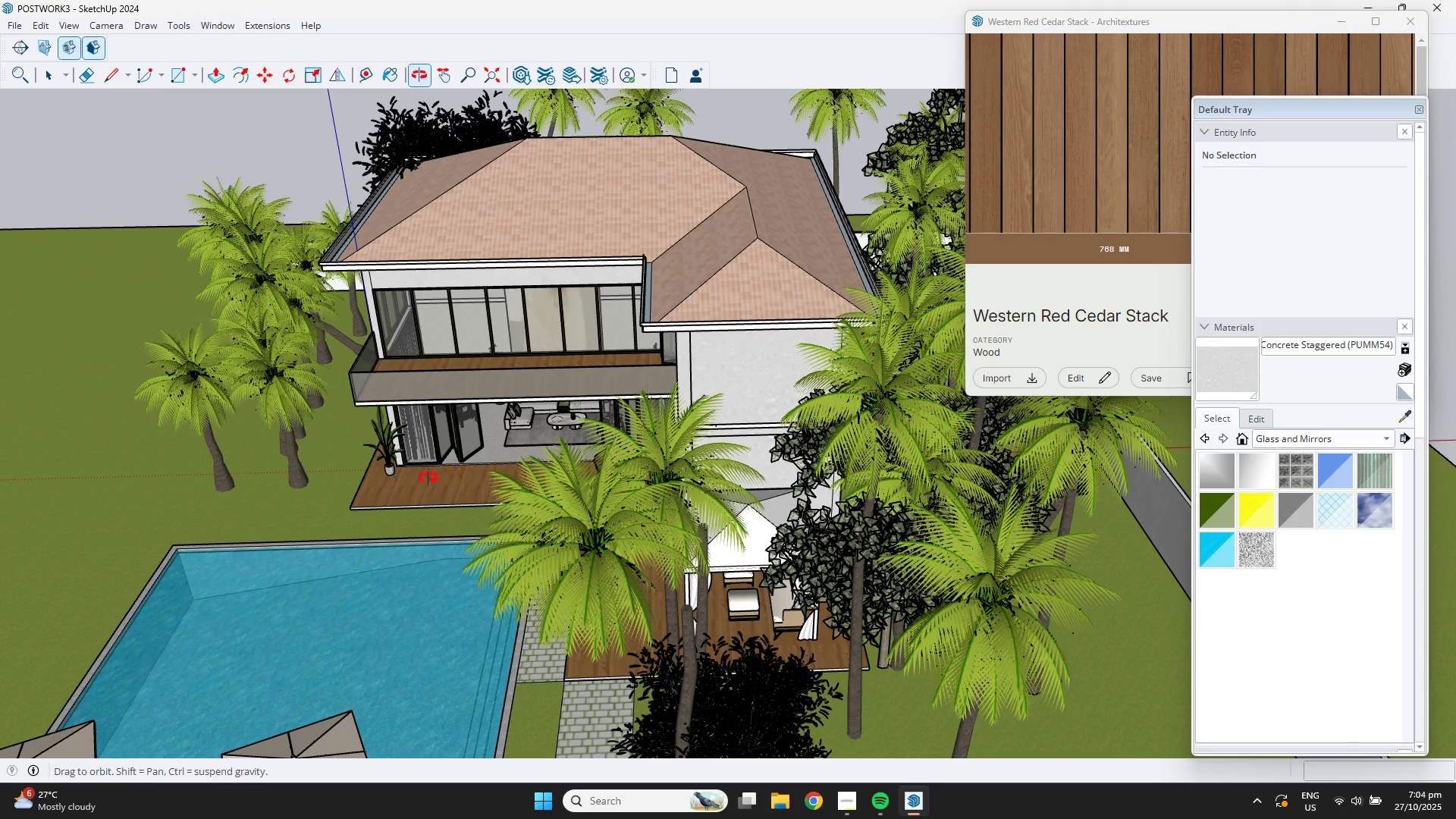 
wait(10.38)
 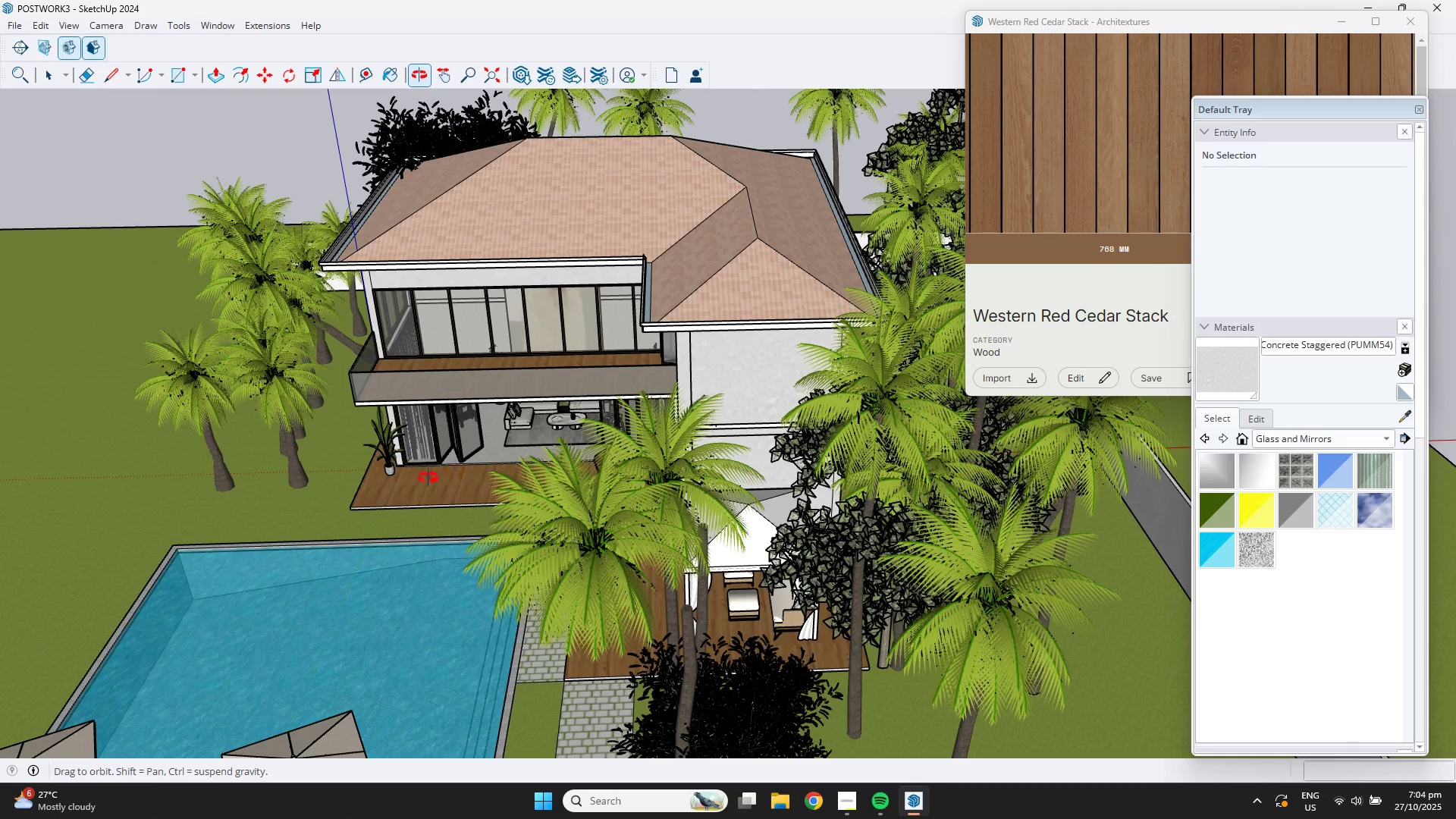 
scroll: coordinate [393, 483], scroll_direction: down, amount: 6.0
 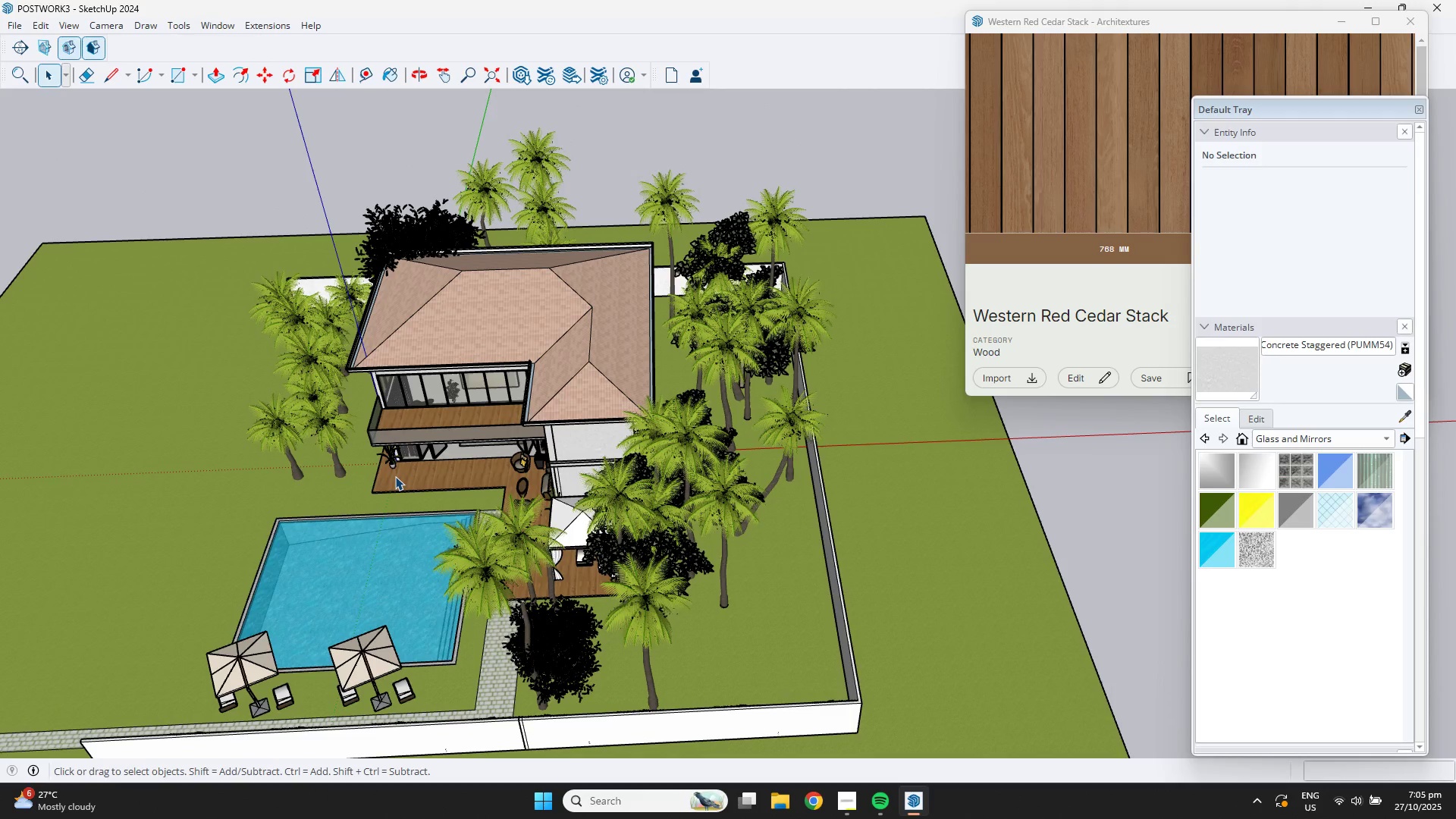 
wait(6.83)
 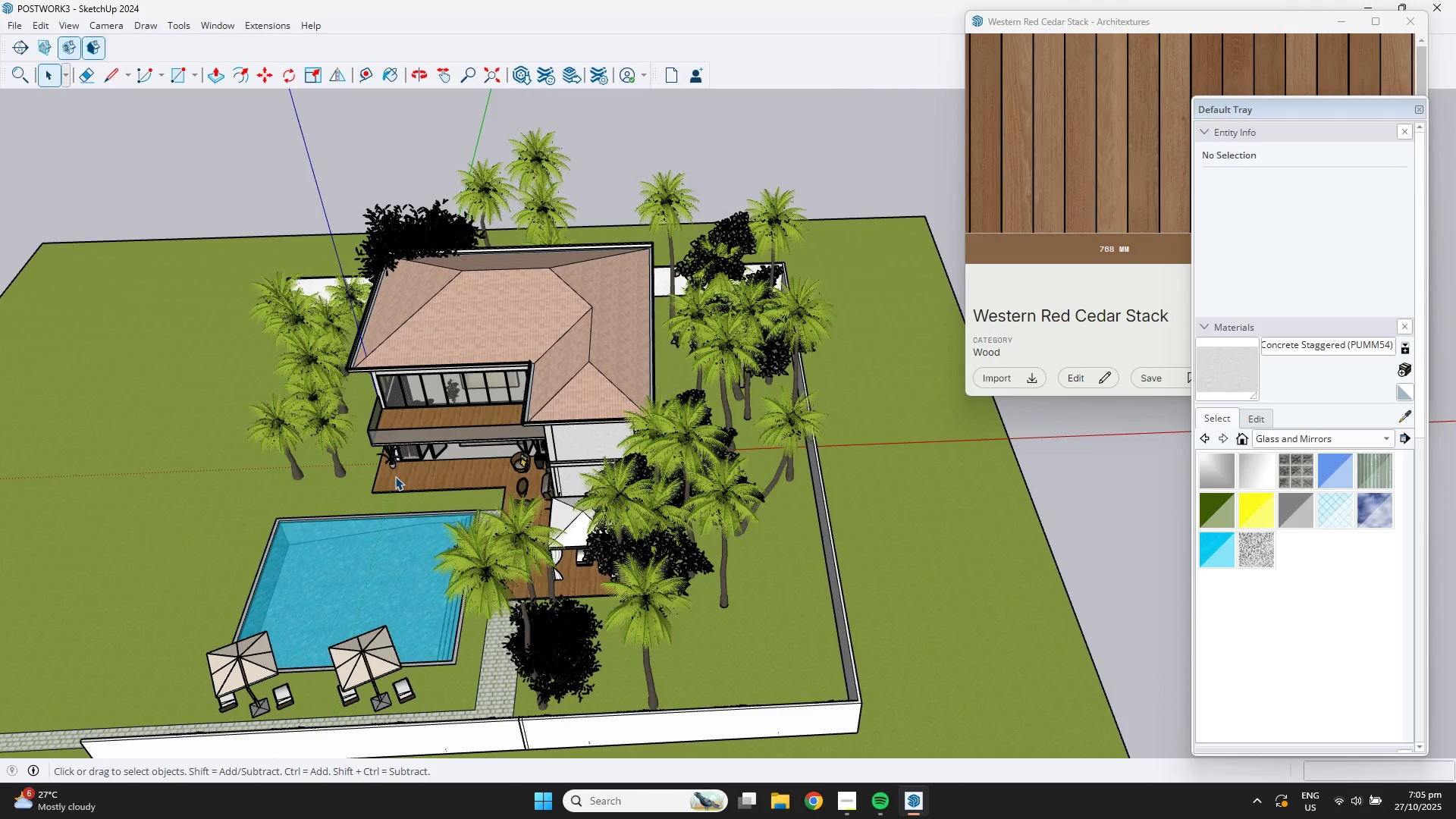 
scroll: coordinate [395, 476], scroll_direction: down, amount: 3.0
 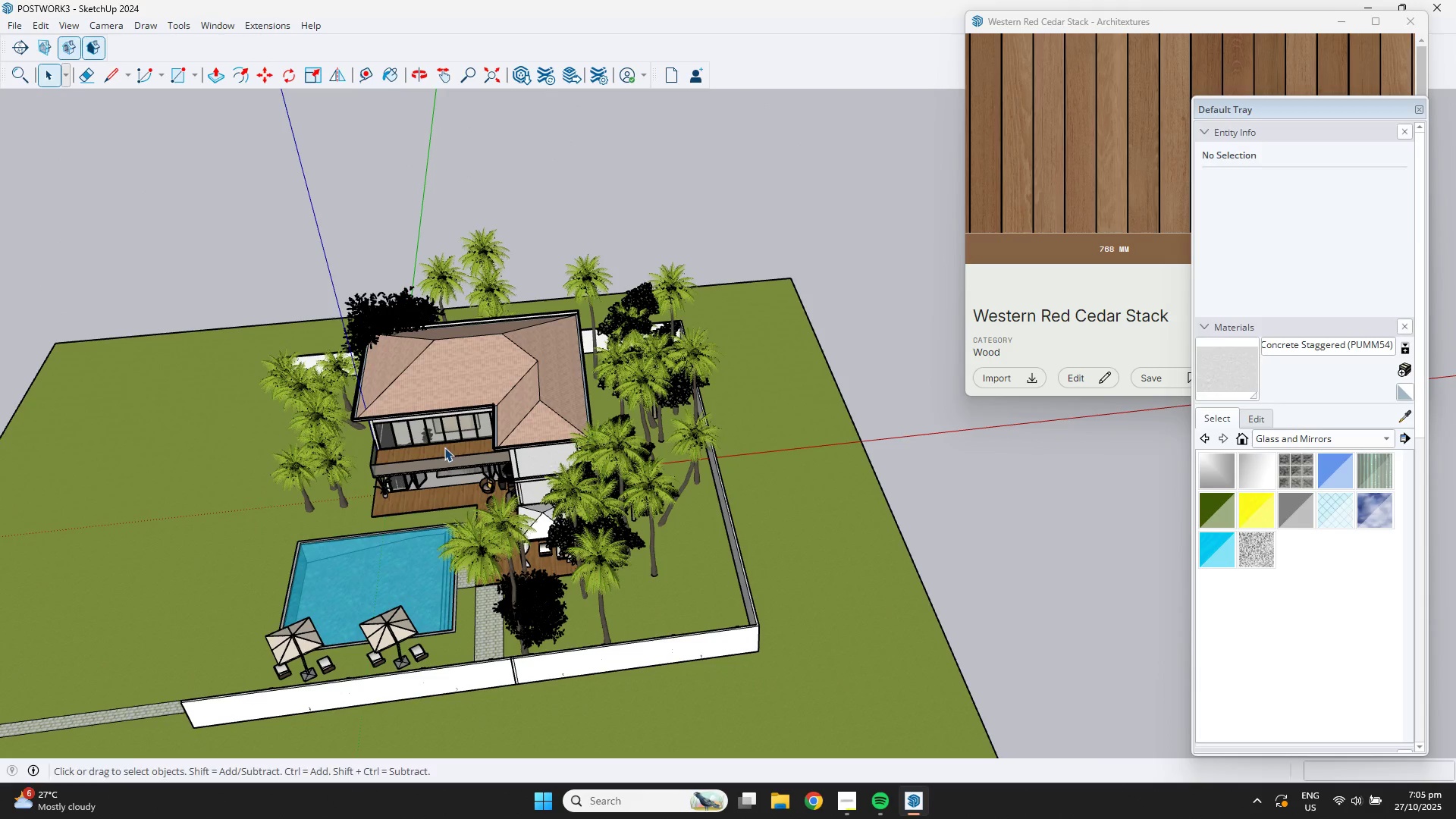 
scroll: coordinate [689, 459], scroll_direction: up, amount: 6.0
 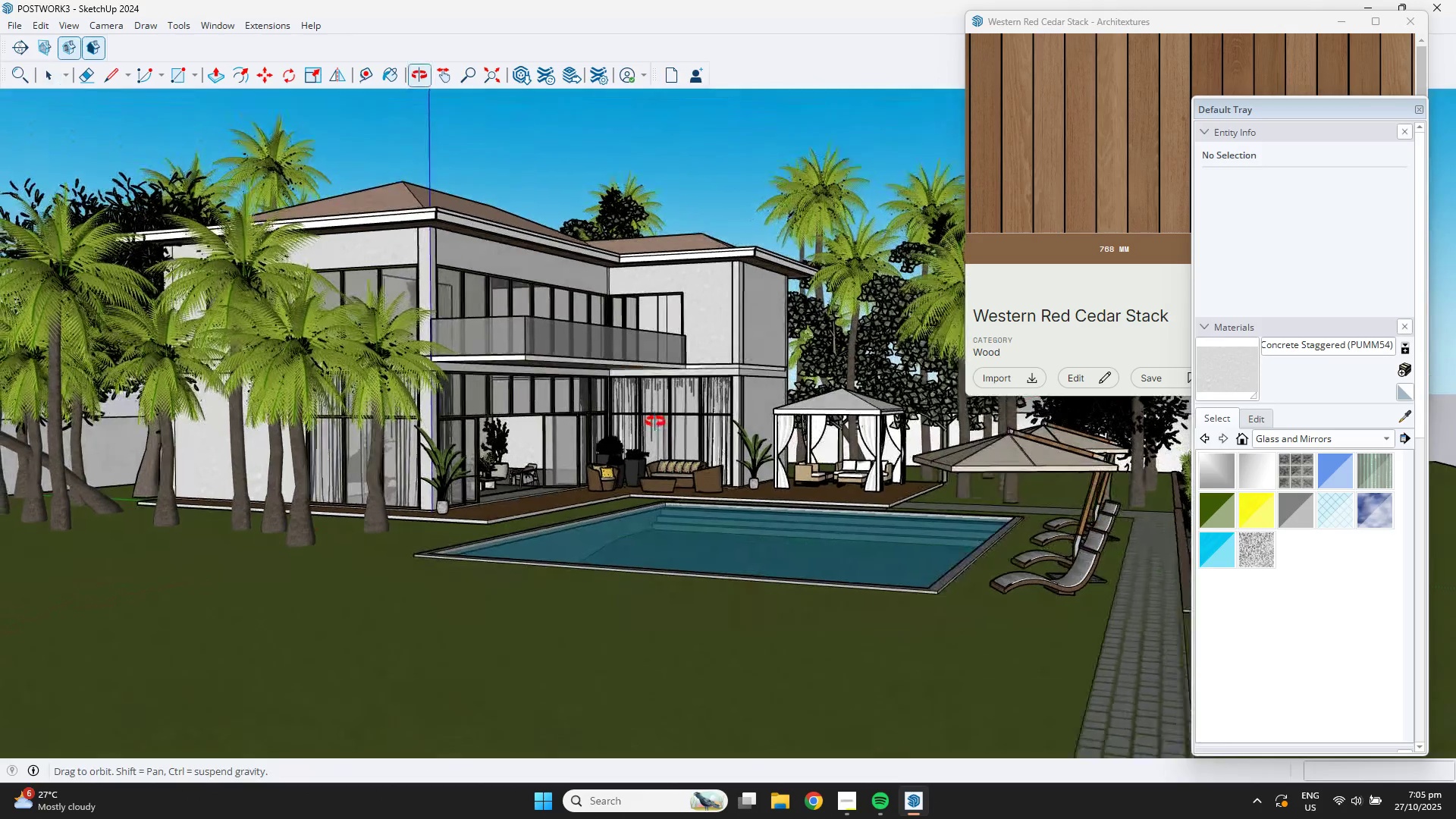 
hold_key(key=ShiftLeft, duration=0.38)
 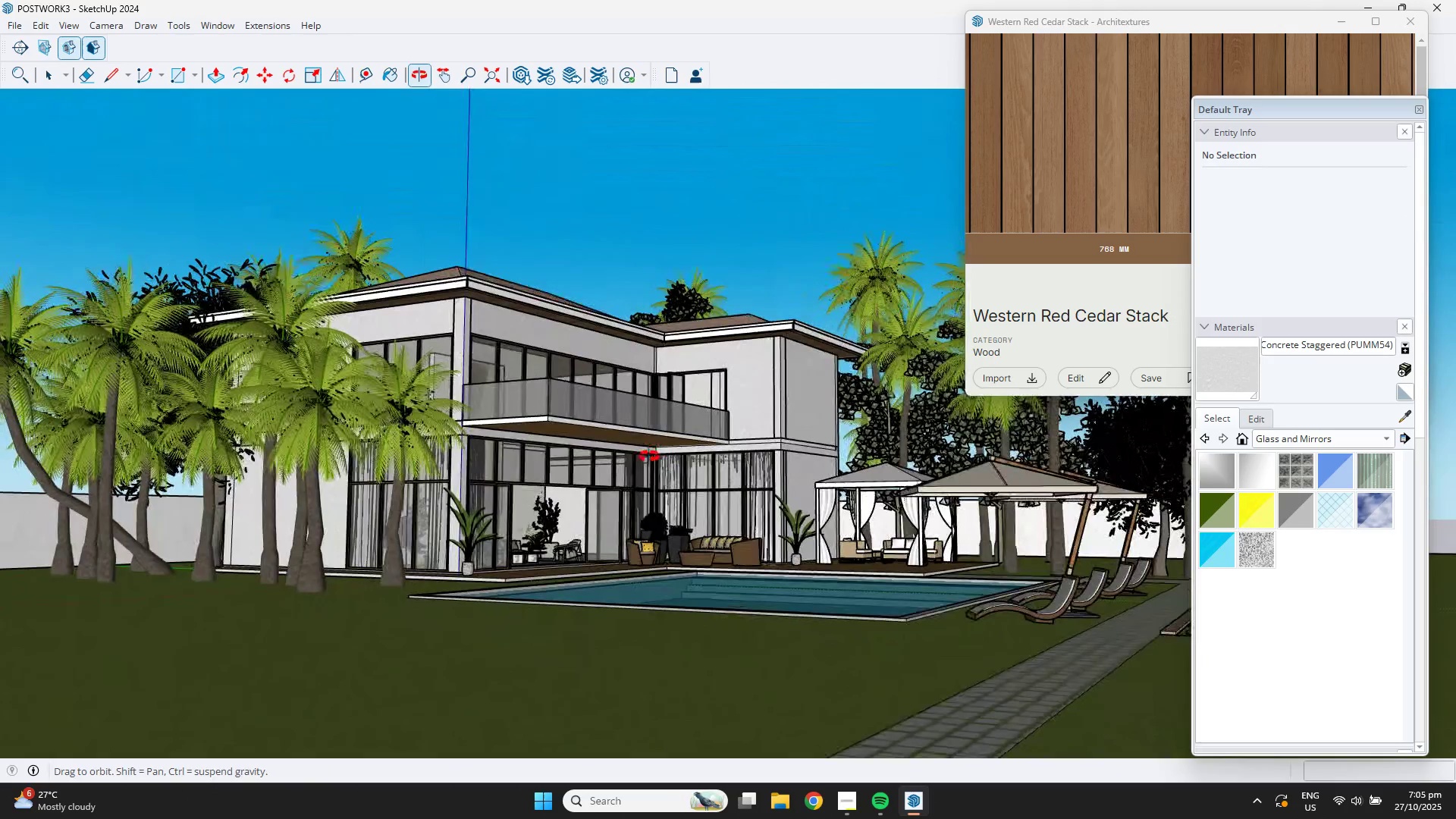 
hold_key(key=ShiftLeft, duration=1.2)
 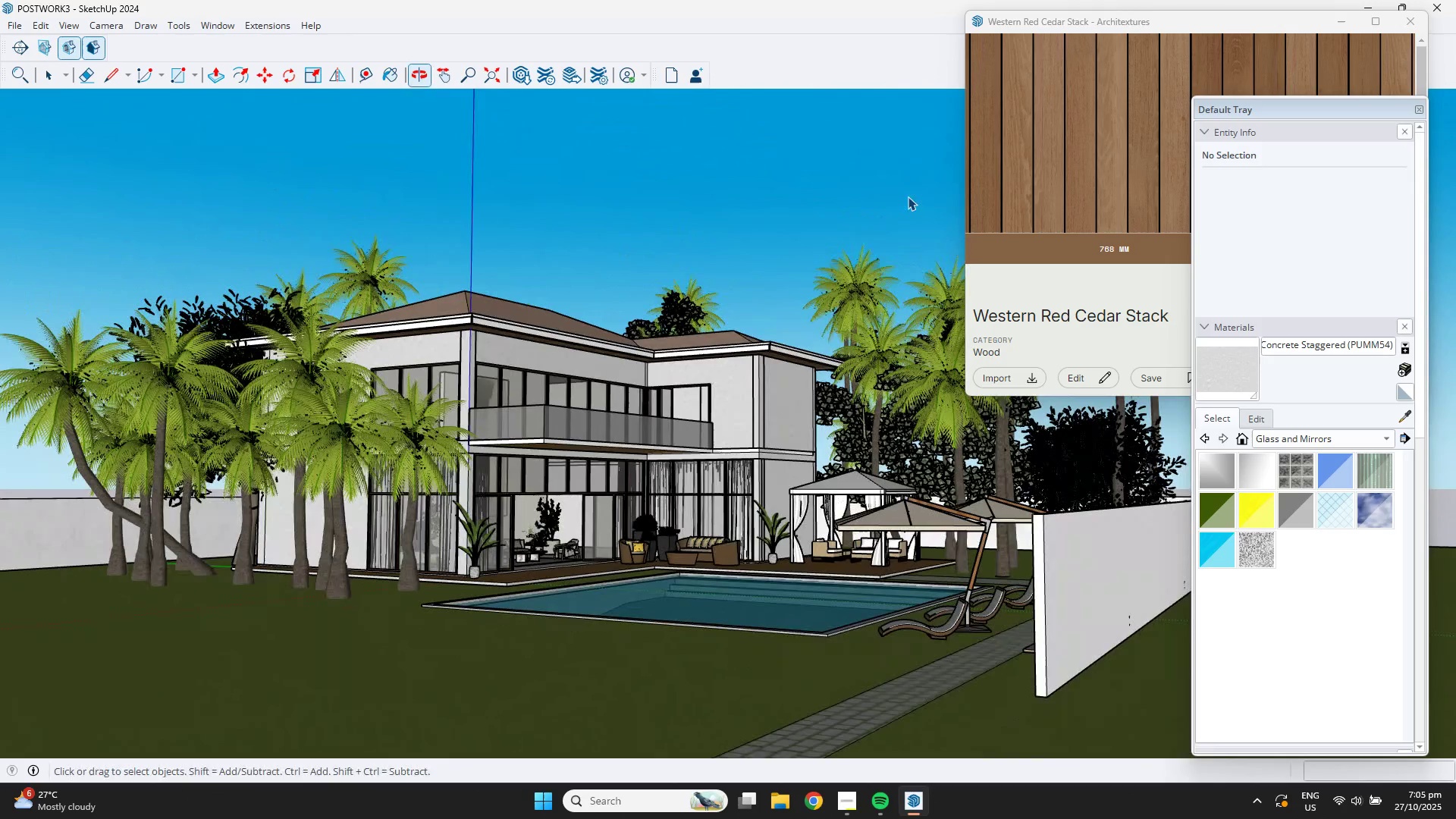 
scroll: coordinate [646, 460], scroll_direction: down, amount: 1.0
 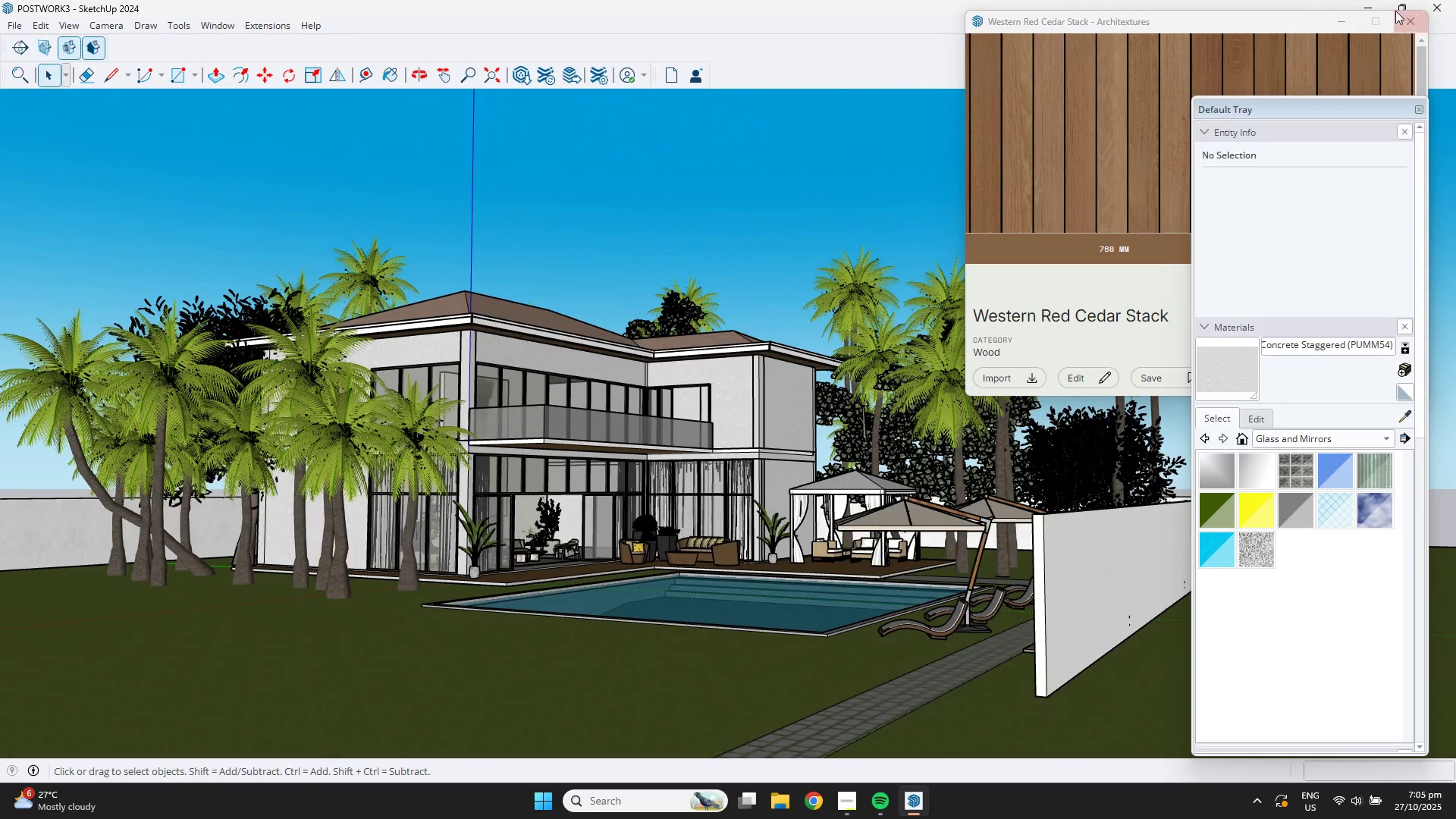 
left_click([1396, 11])
 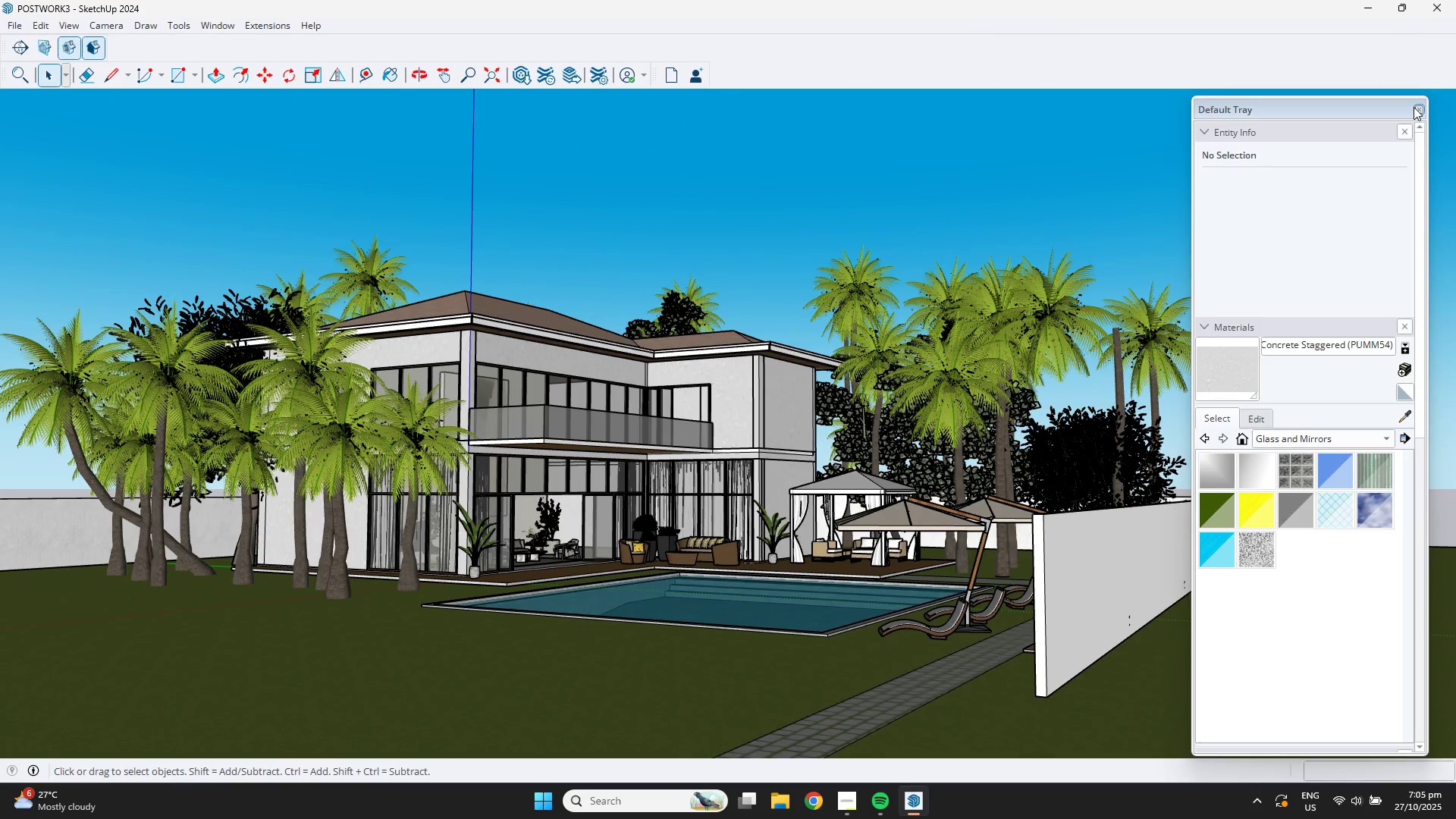 
left_click([1414, 107])
 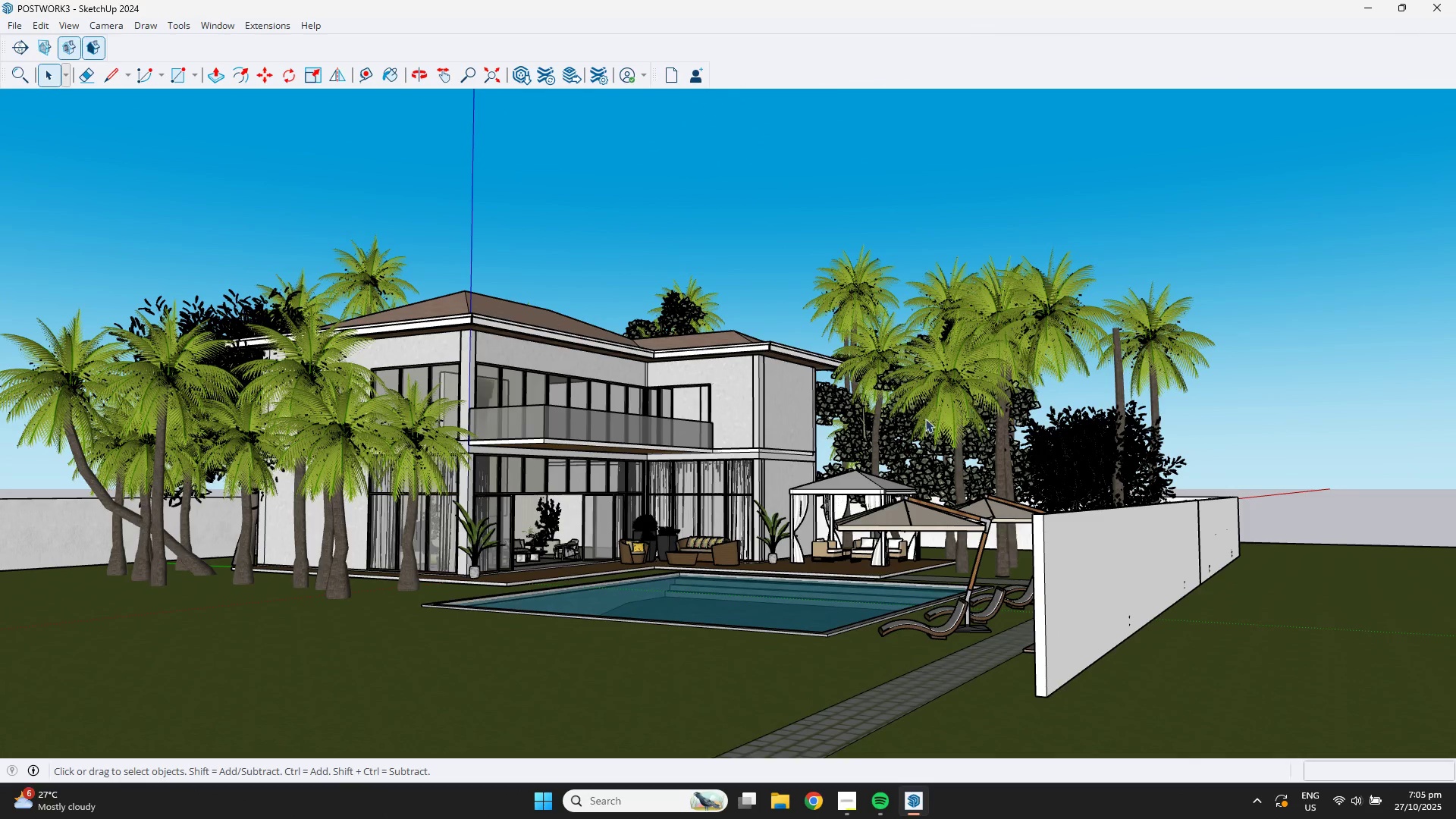 
scroll: coordinate [885, 430], scroll_direction: up, amount: 1.0
 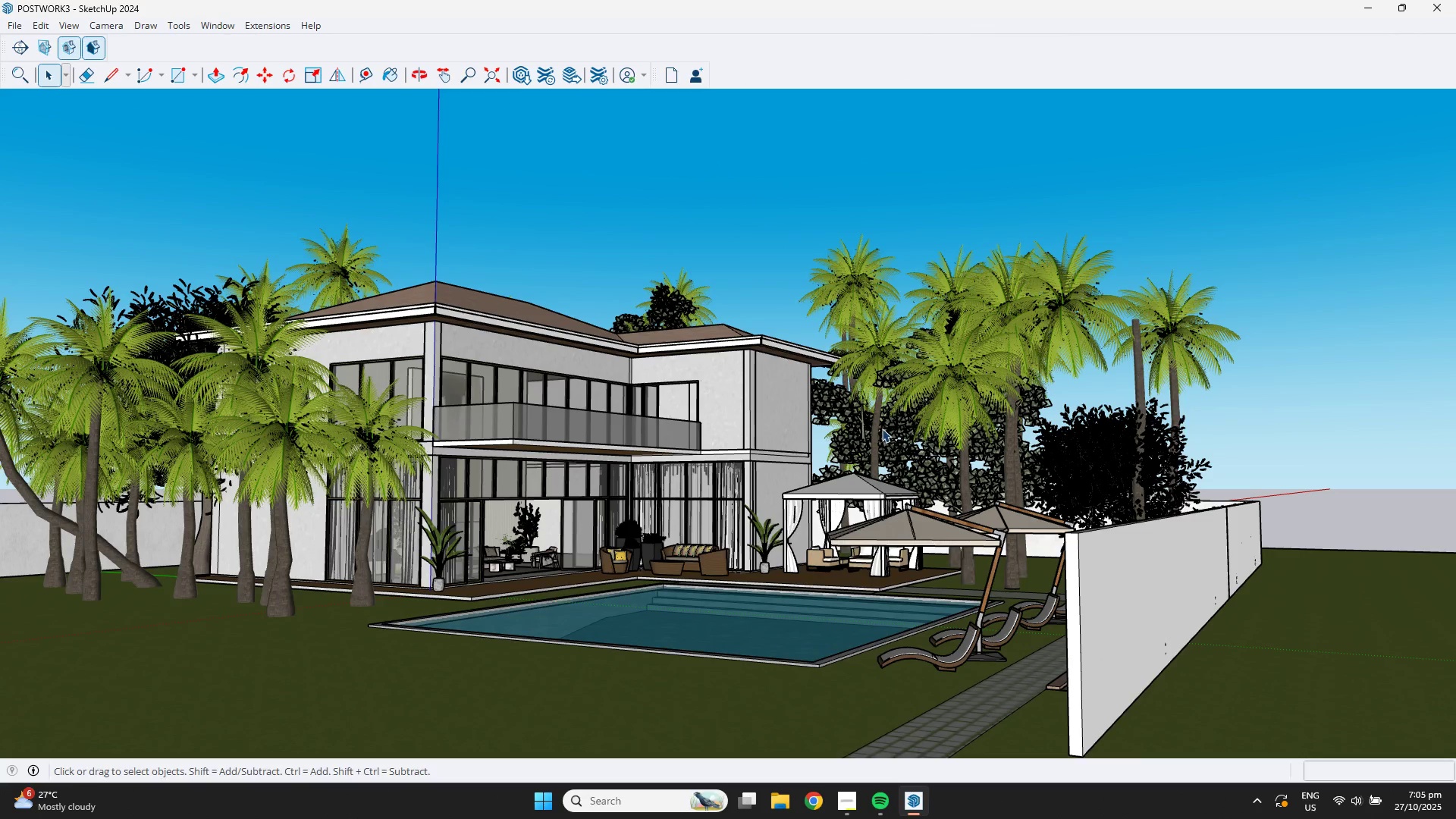 
hold_key(key=ShiftLeft, duration=1.67)
 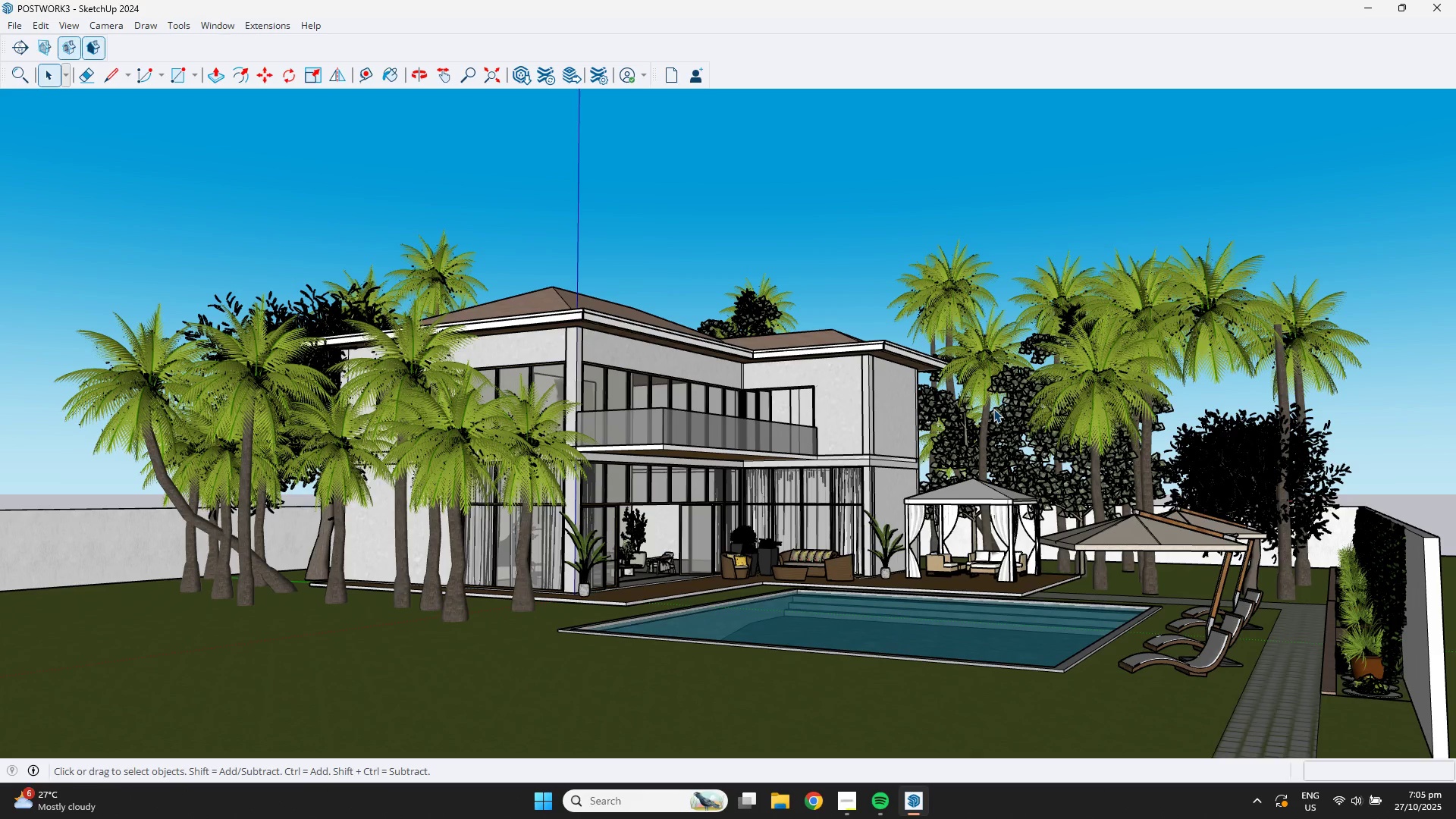 
hold_key(key=ShiftLeft, duration=0.38)
 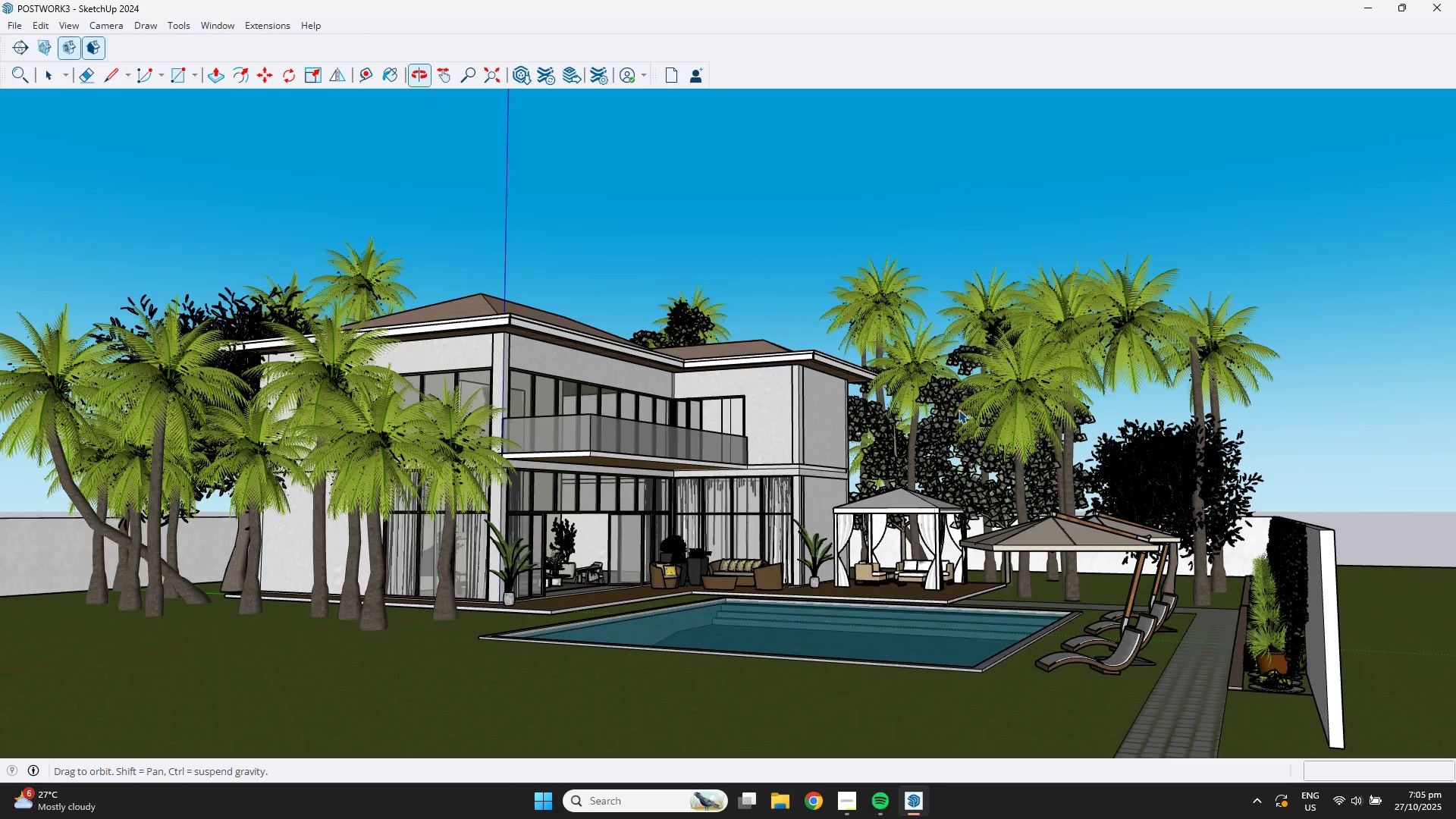 
key(Meta+Shift+S)
 